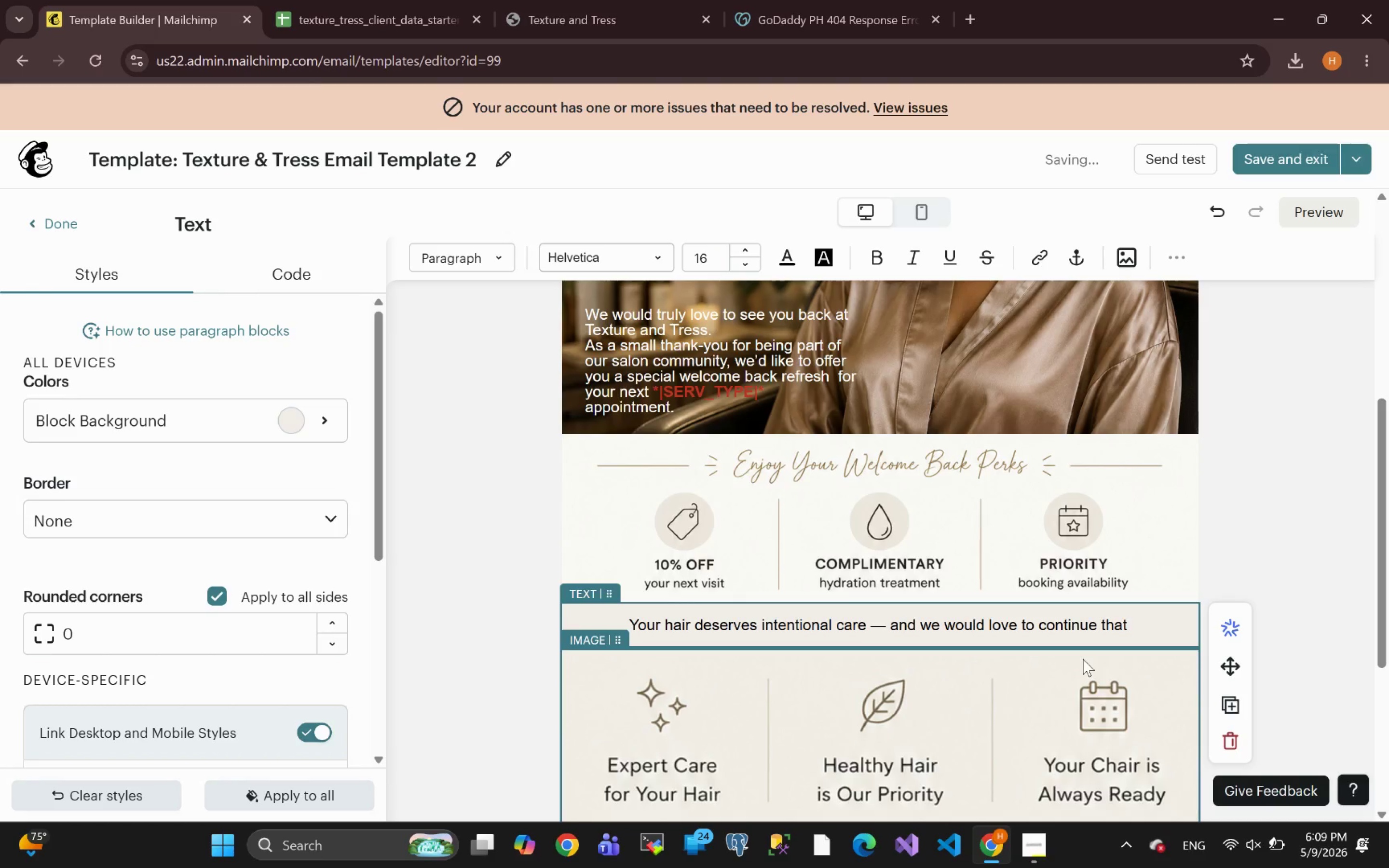 
type(journey with you.)
 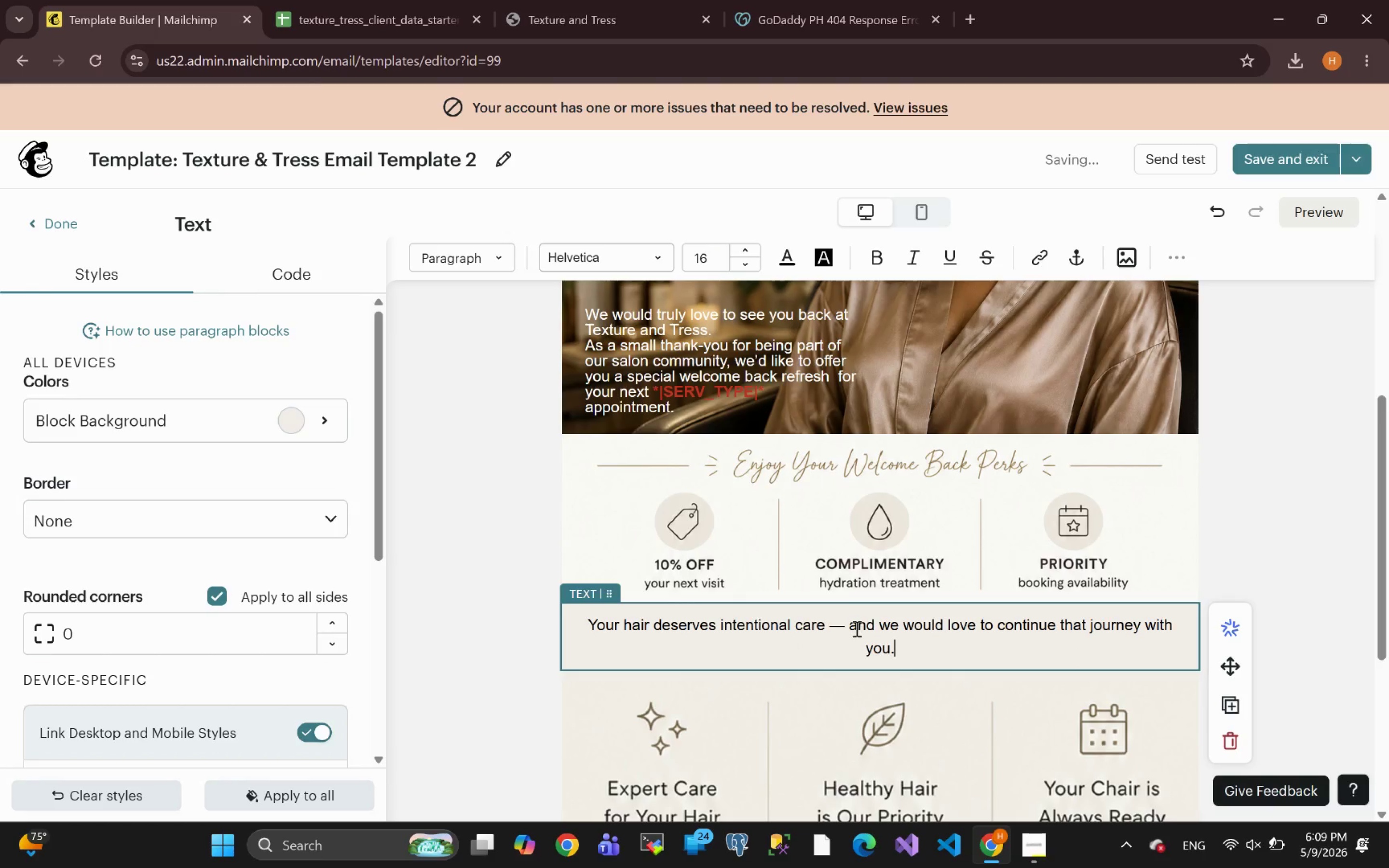 
wait(5.94)
 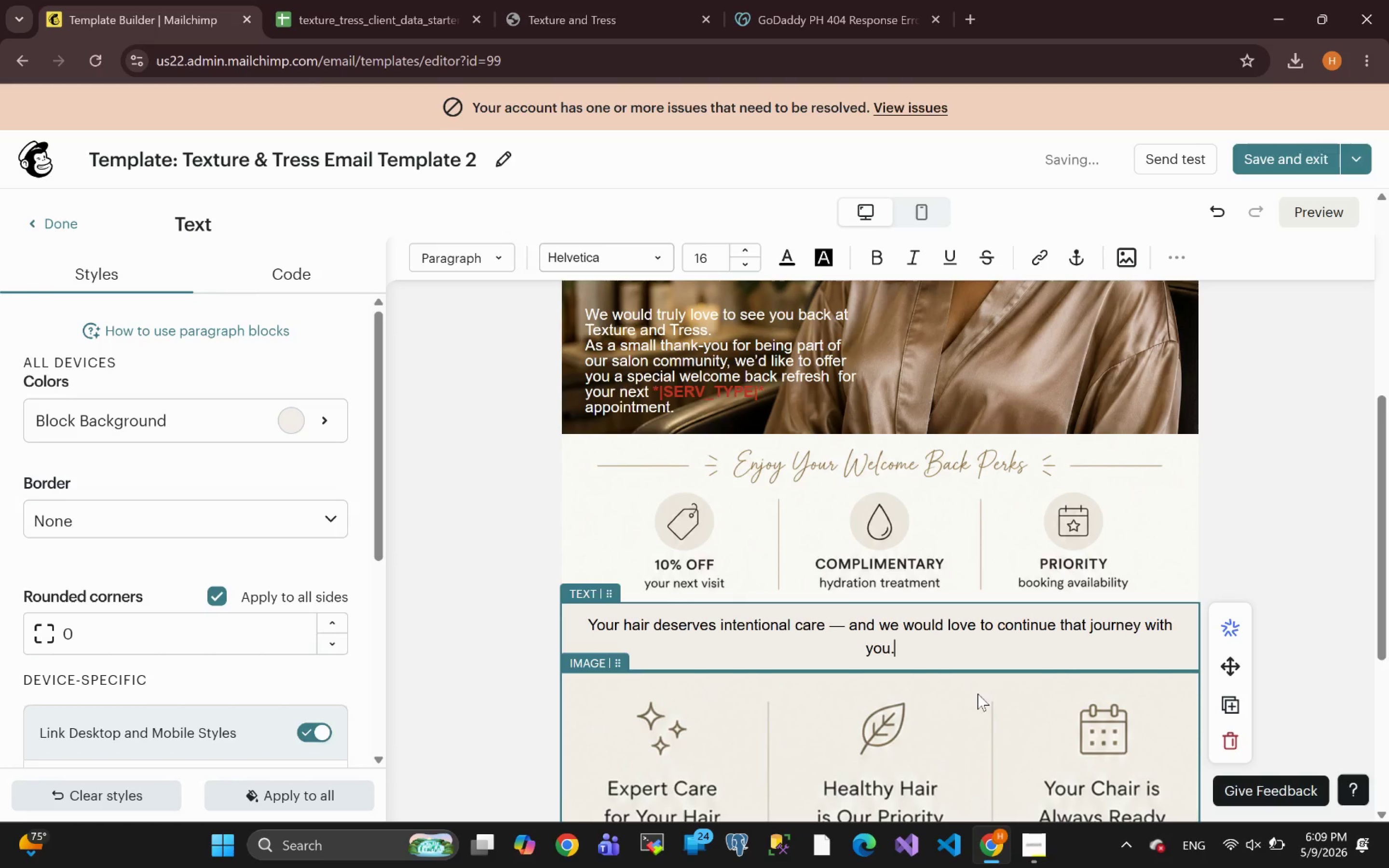 
left_click([849, 624])
 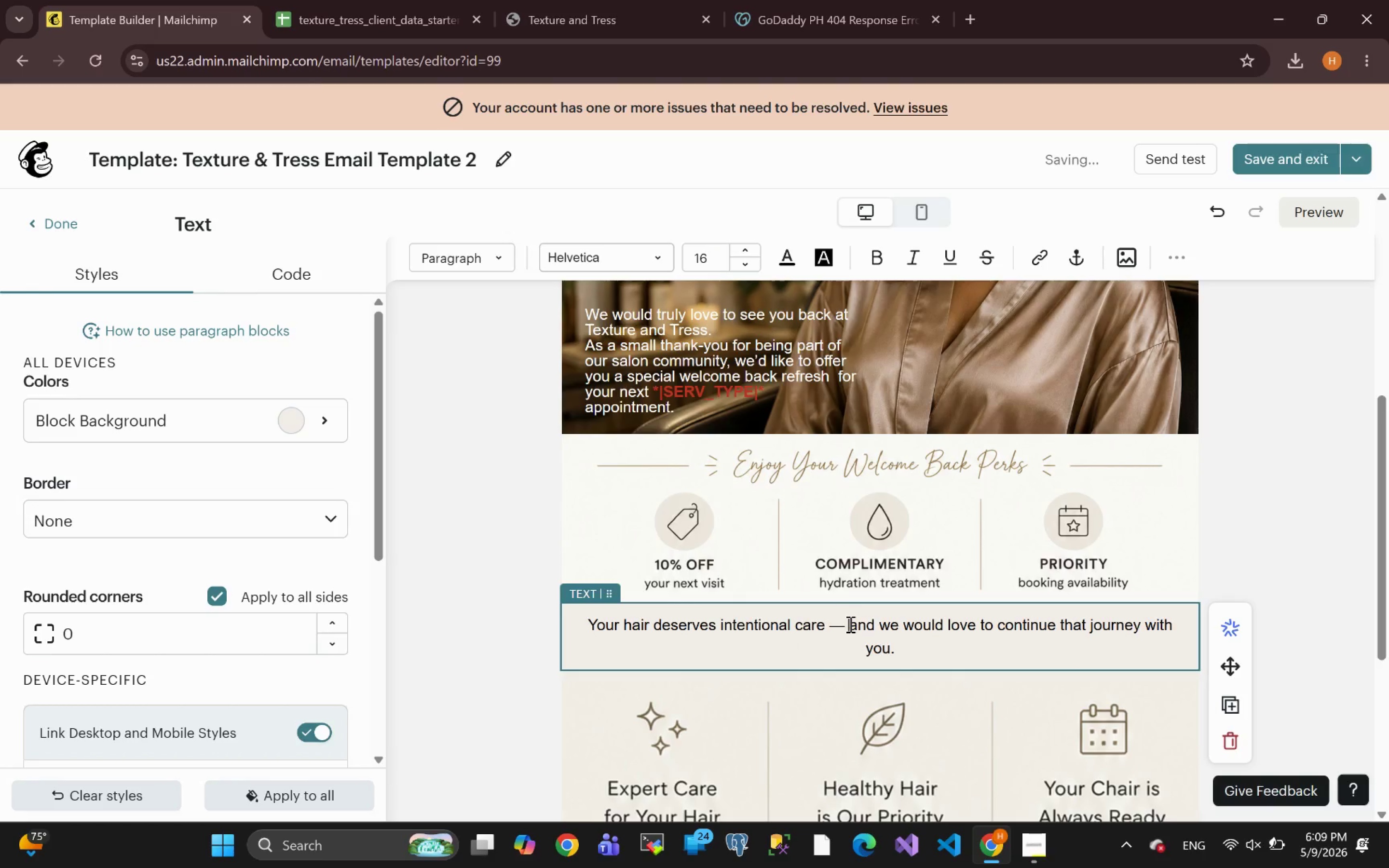 
key(Enter)
 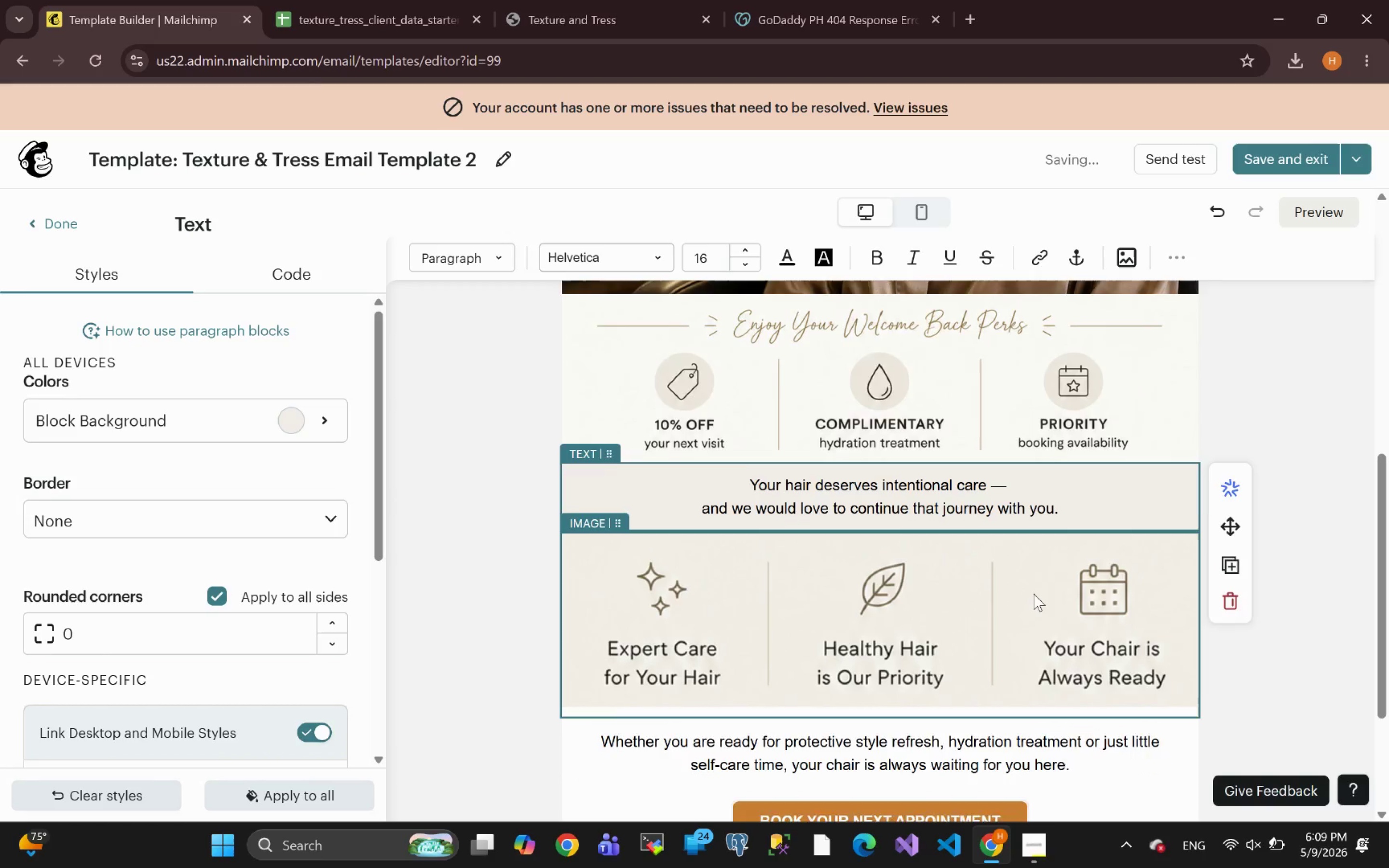 
wait(7.0)
 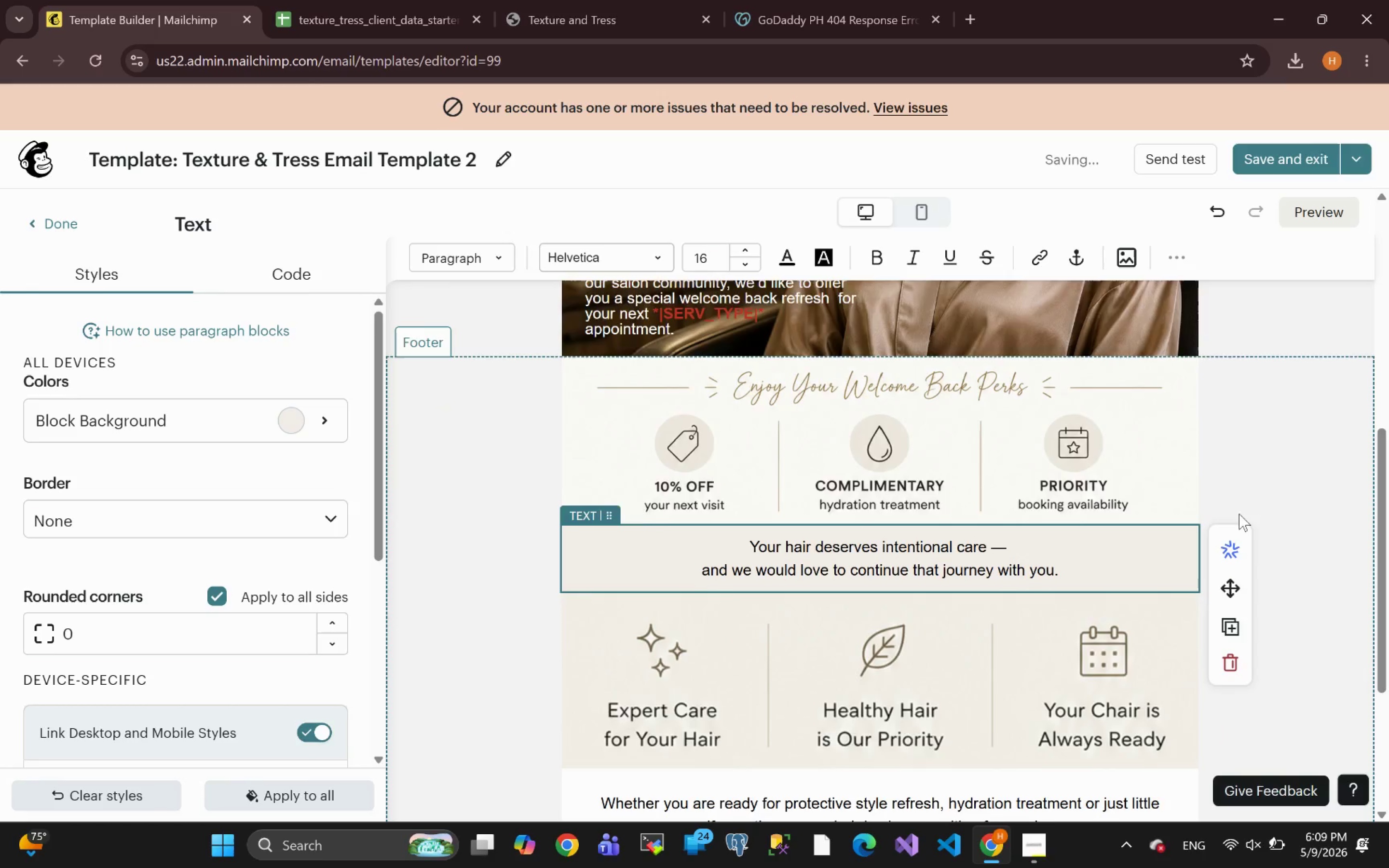 
left_click([44, 219])
 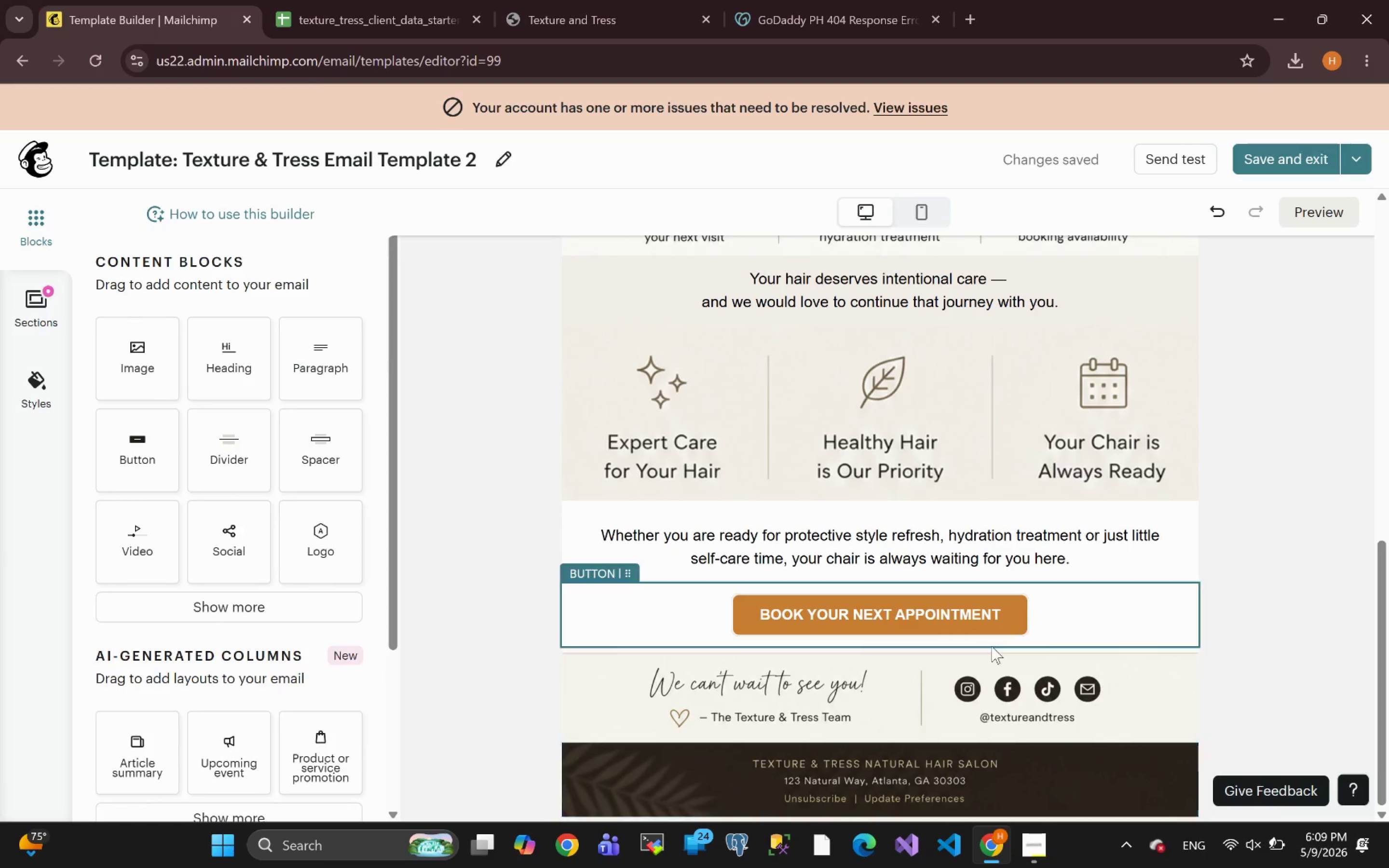 
left_click([1076, 607])
 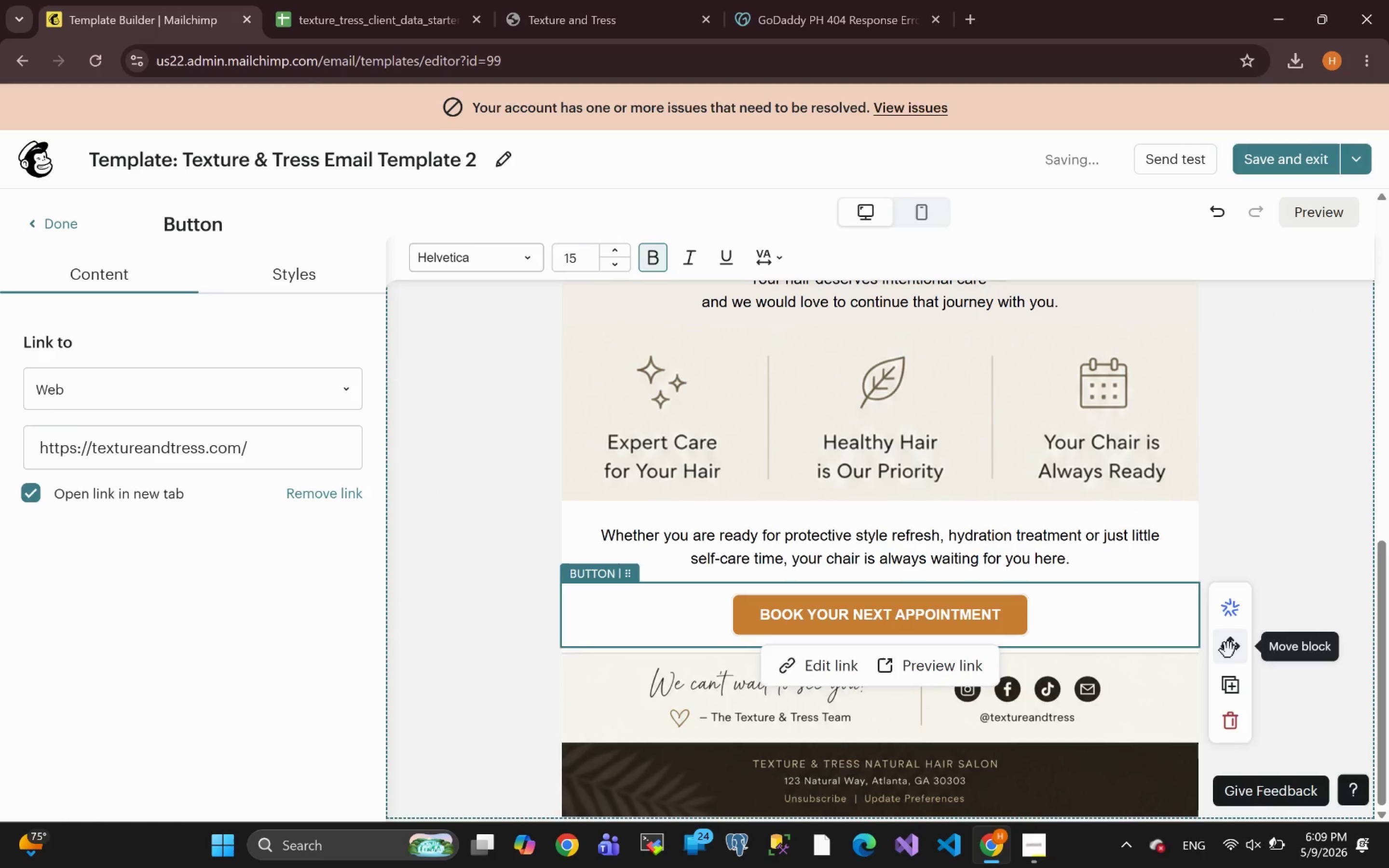 
left_click_drag(start_coordinate=[1228, 651], to_coordinate=[896, 401])
 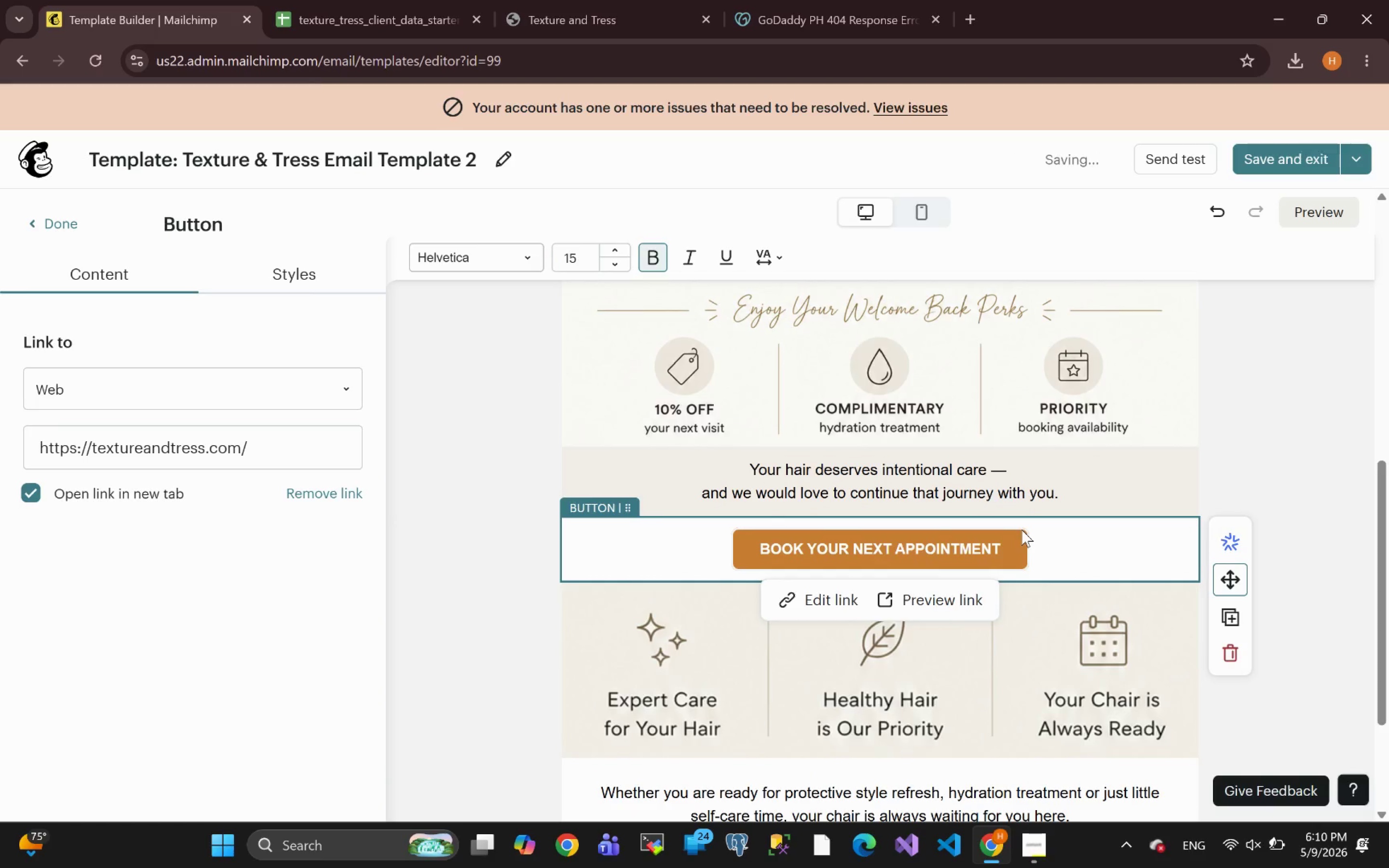 
wait(5.94)
 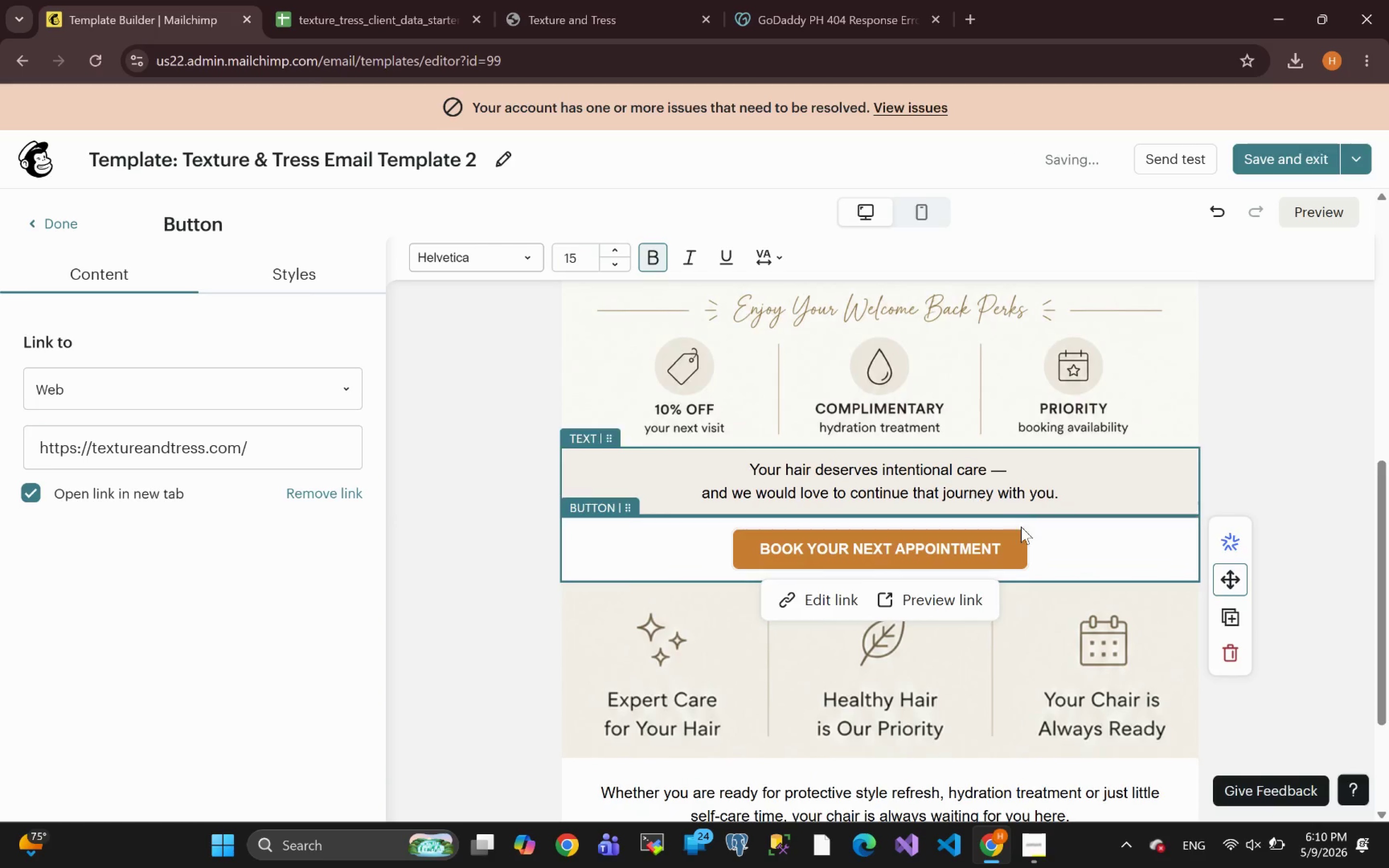 
left_click([1008, 556])
 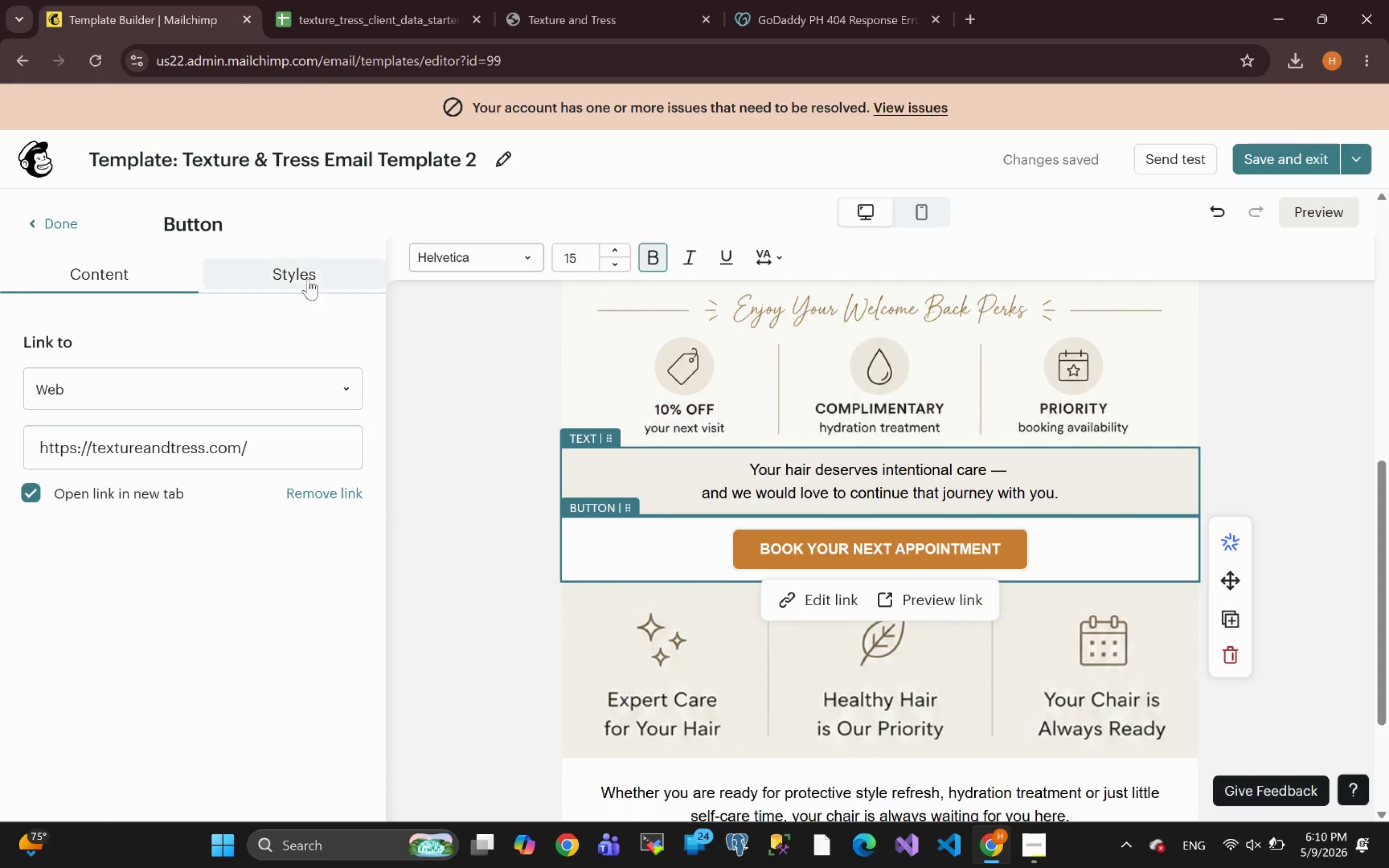 
left_click([298, 272])
 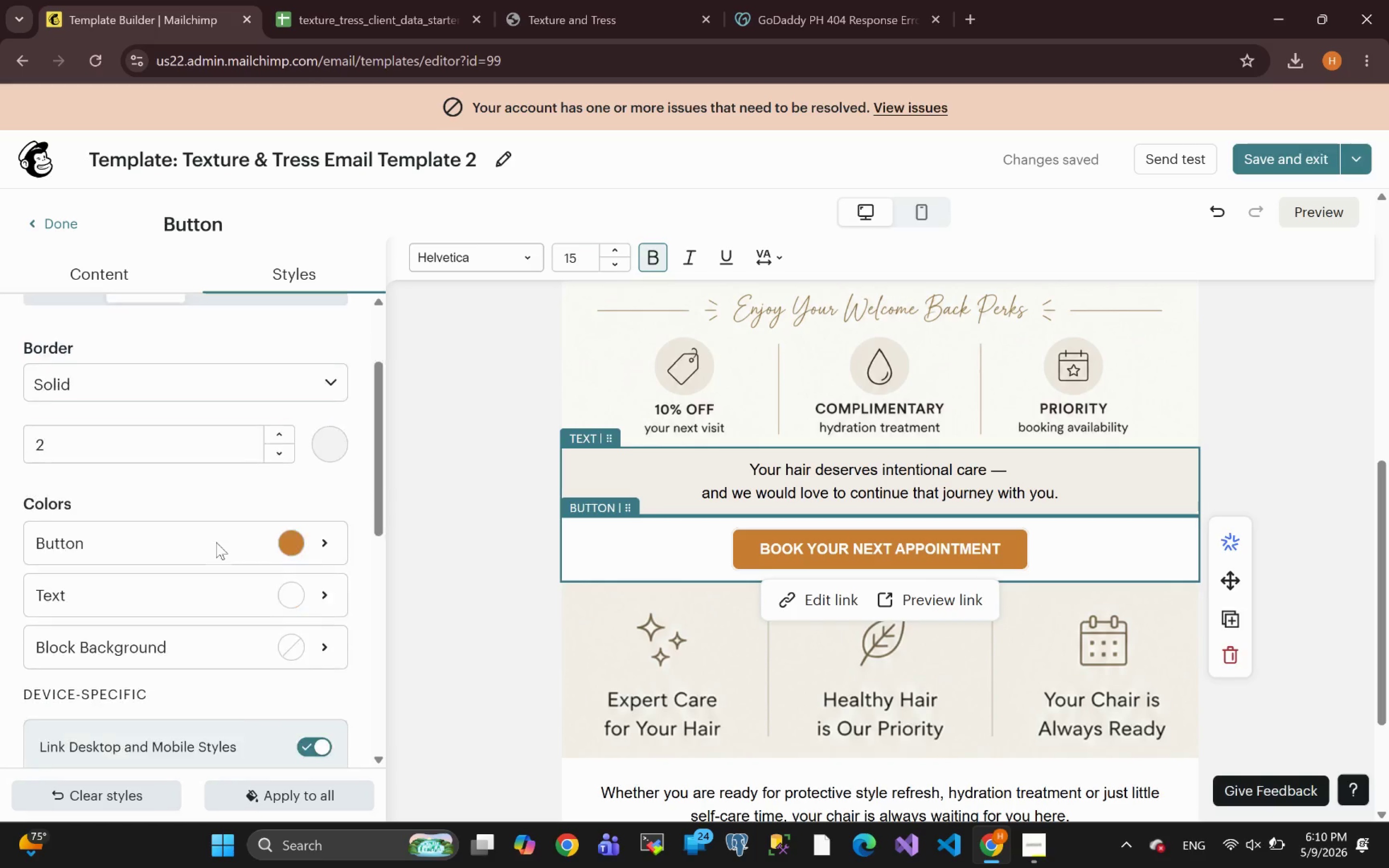 
left_click([296, 539])
 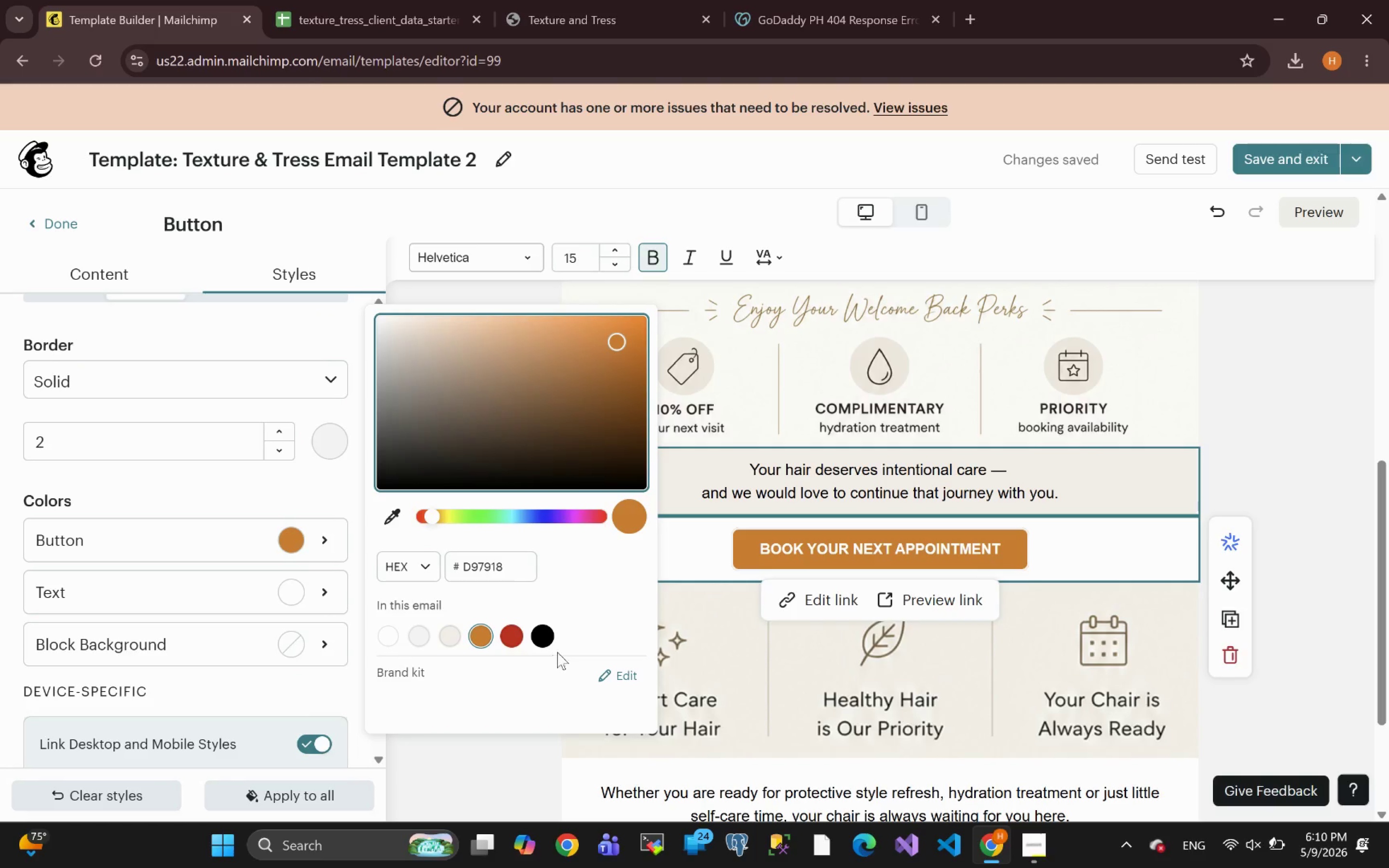 
left_click([544, 633])
 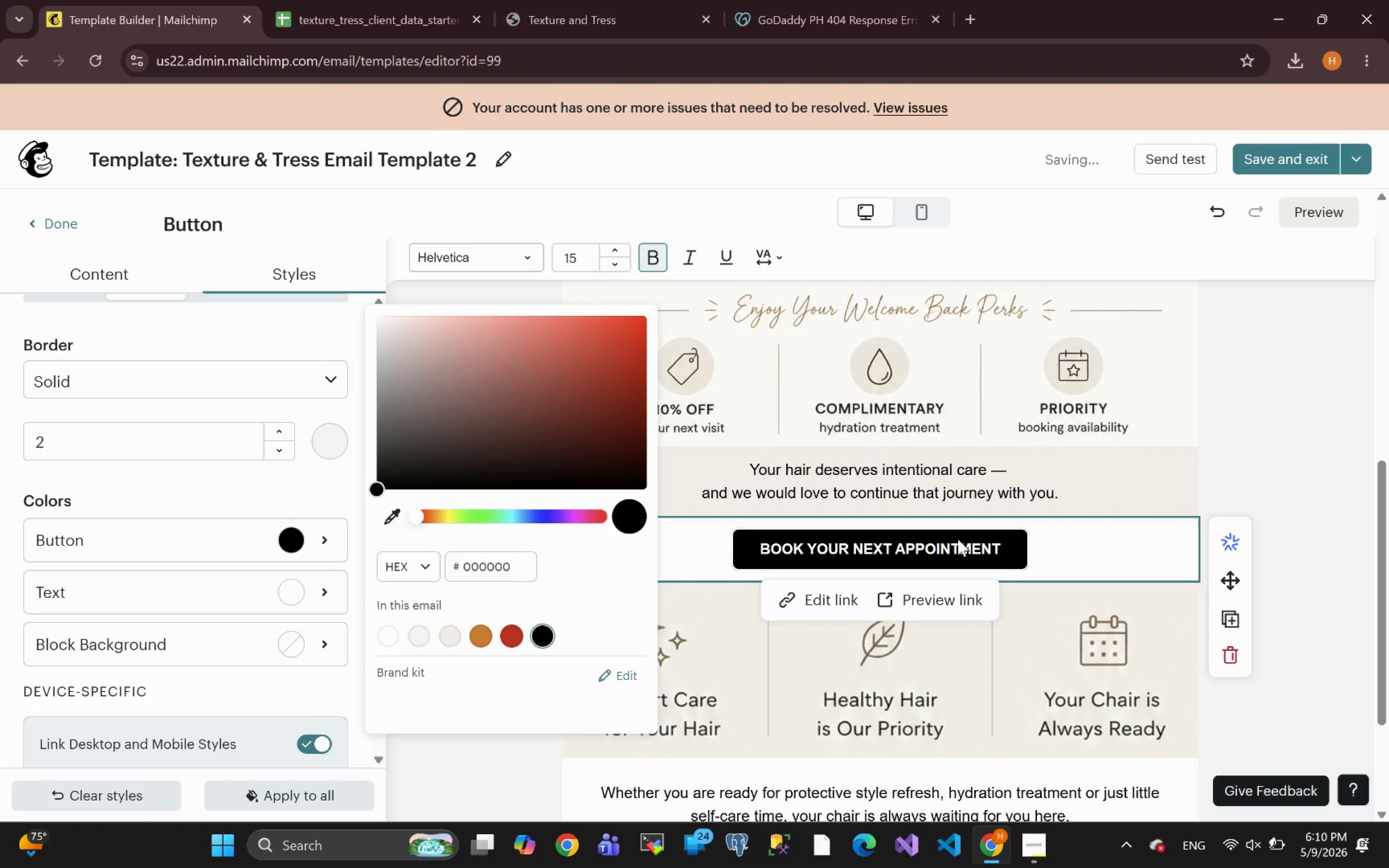 
wait(6.4)
 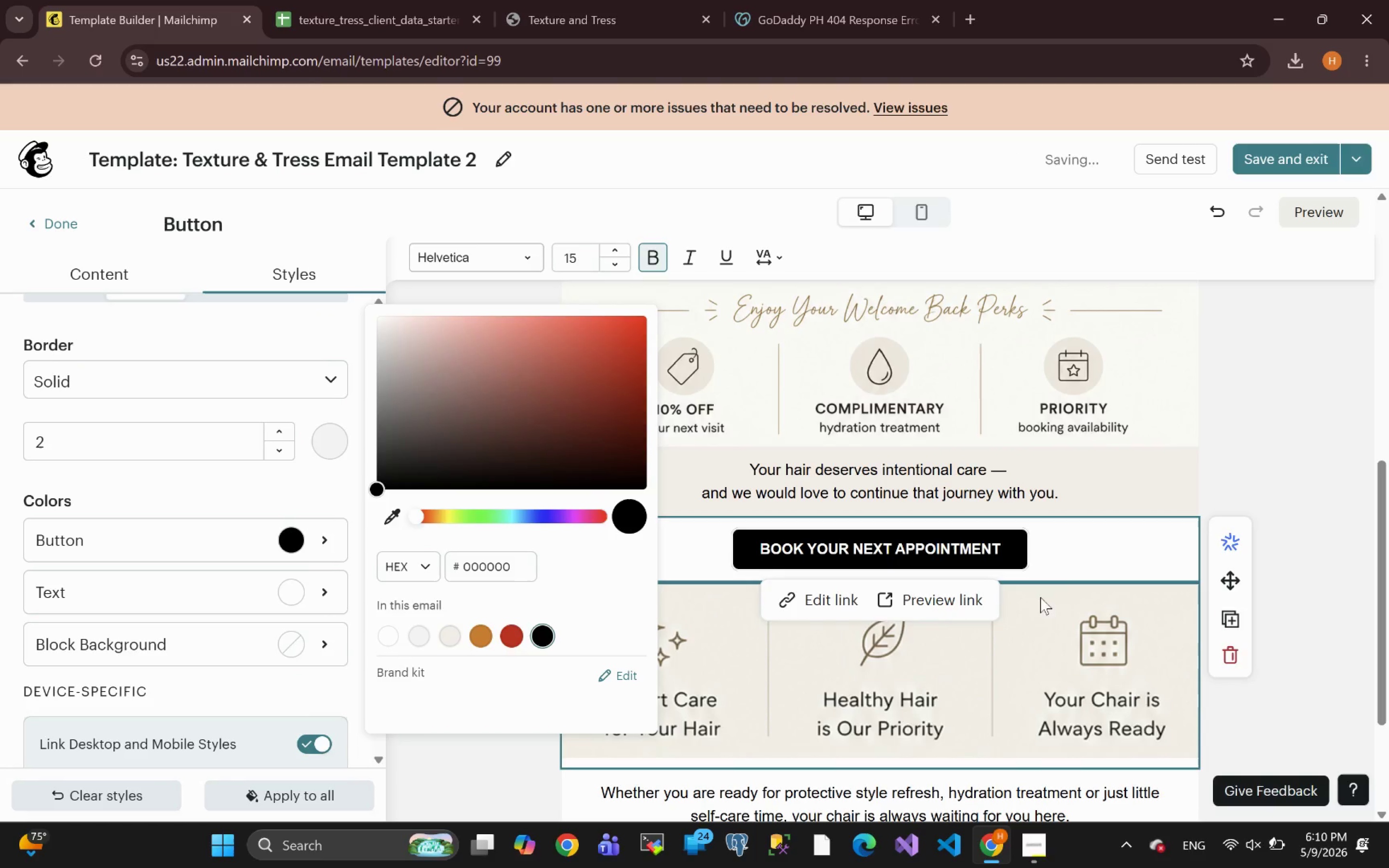 
double_click([958, 539])
 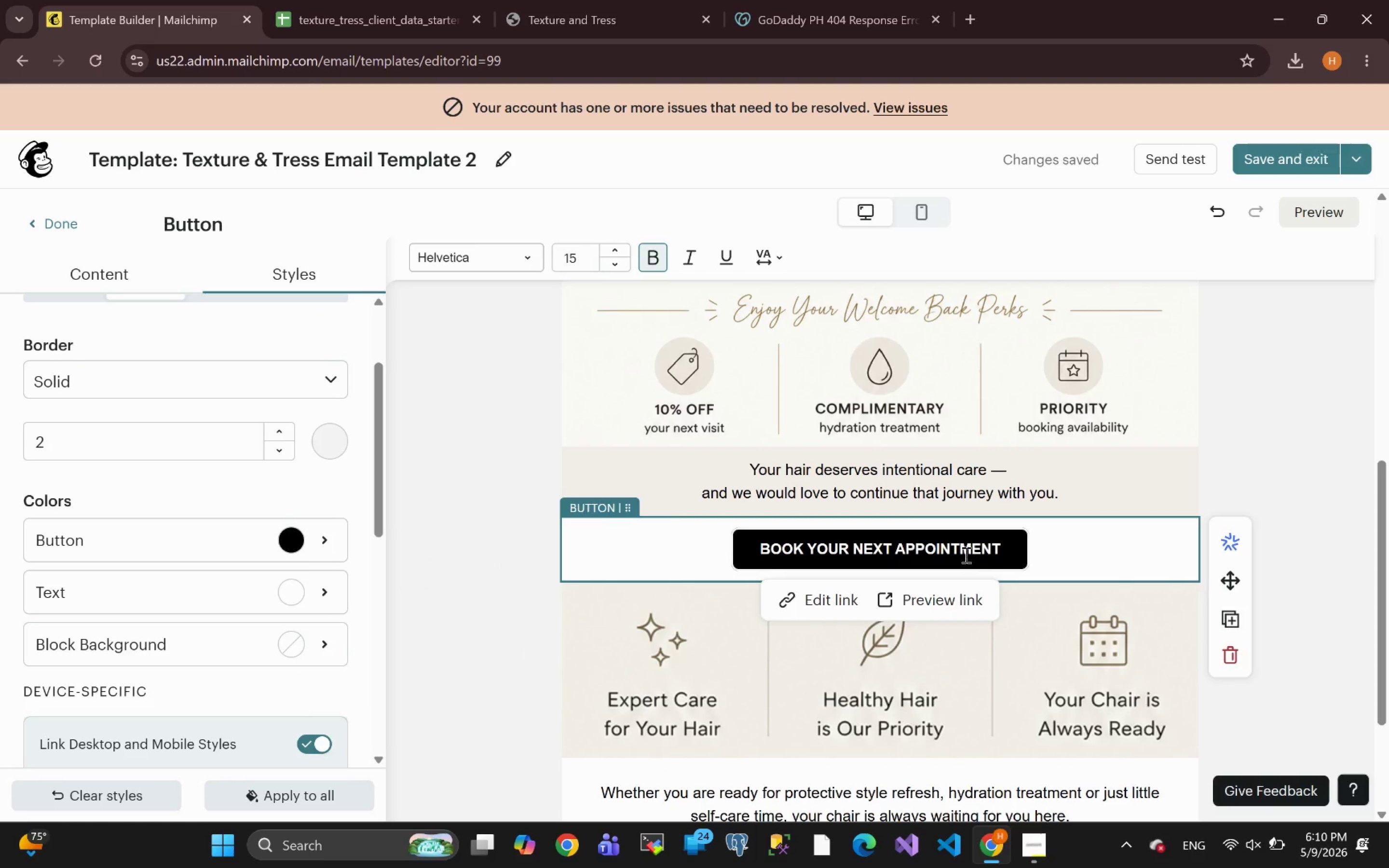 
double_click([963, 550])
 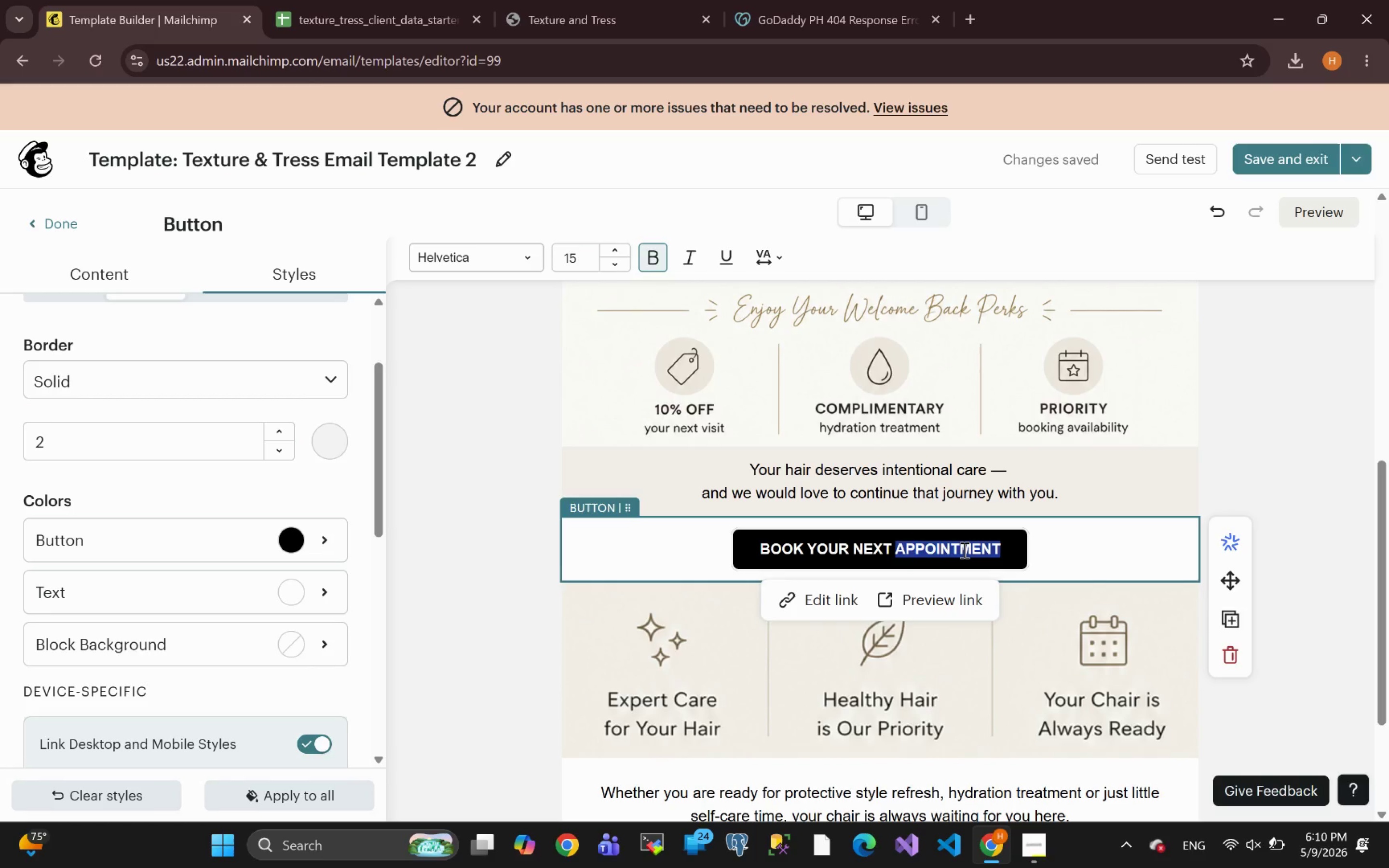 
key(Control+A)
 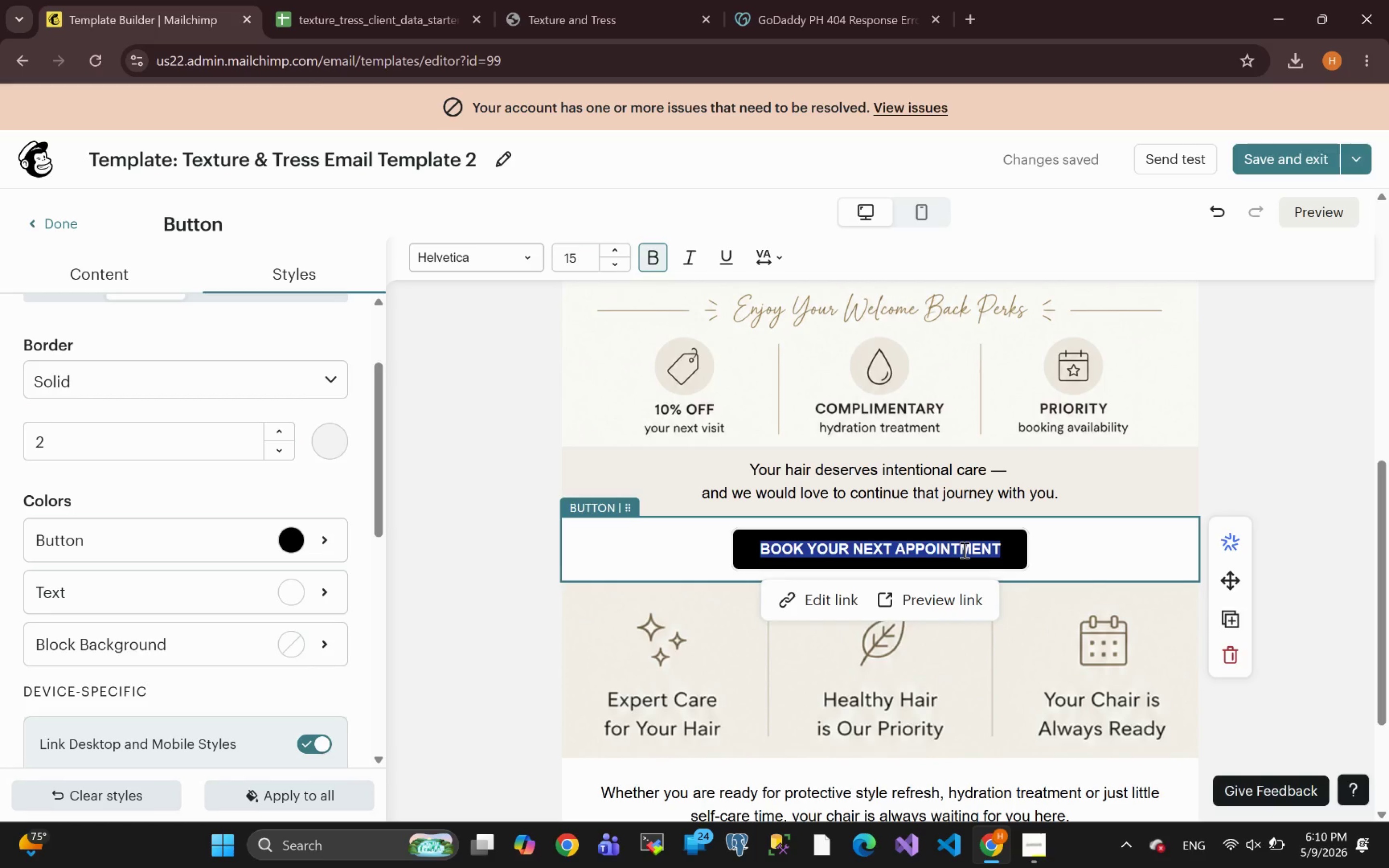 
type(CLAIM YOUT)
key(Backspace)
type(R WELCOME BACK OFFER)
 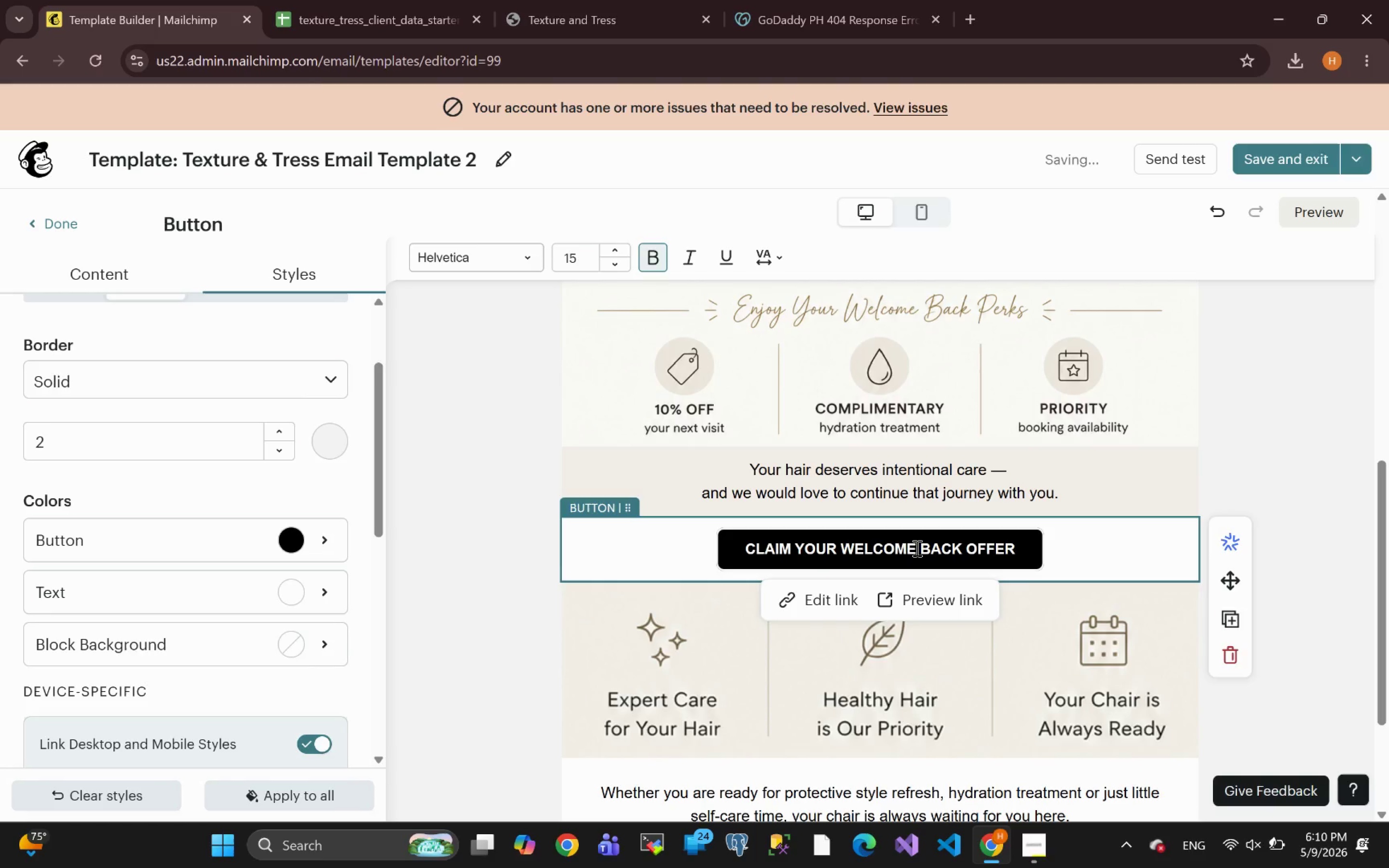 
key(Control+A)
 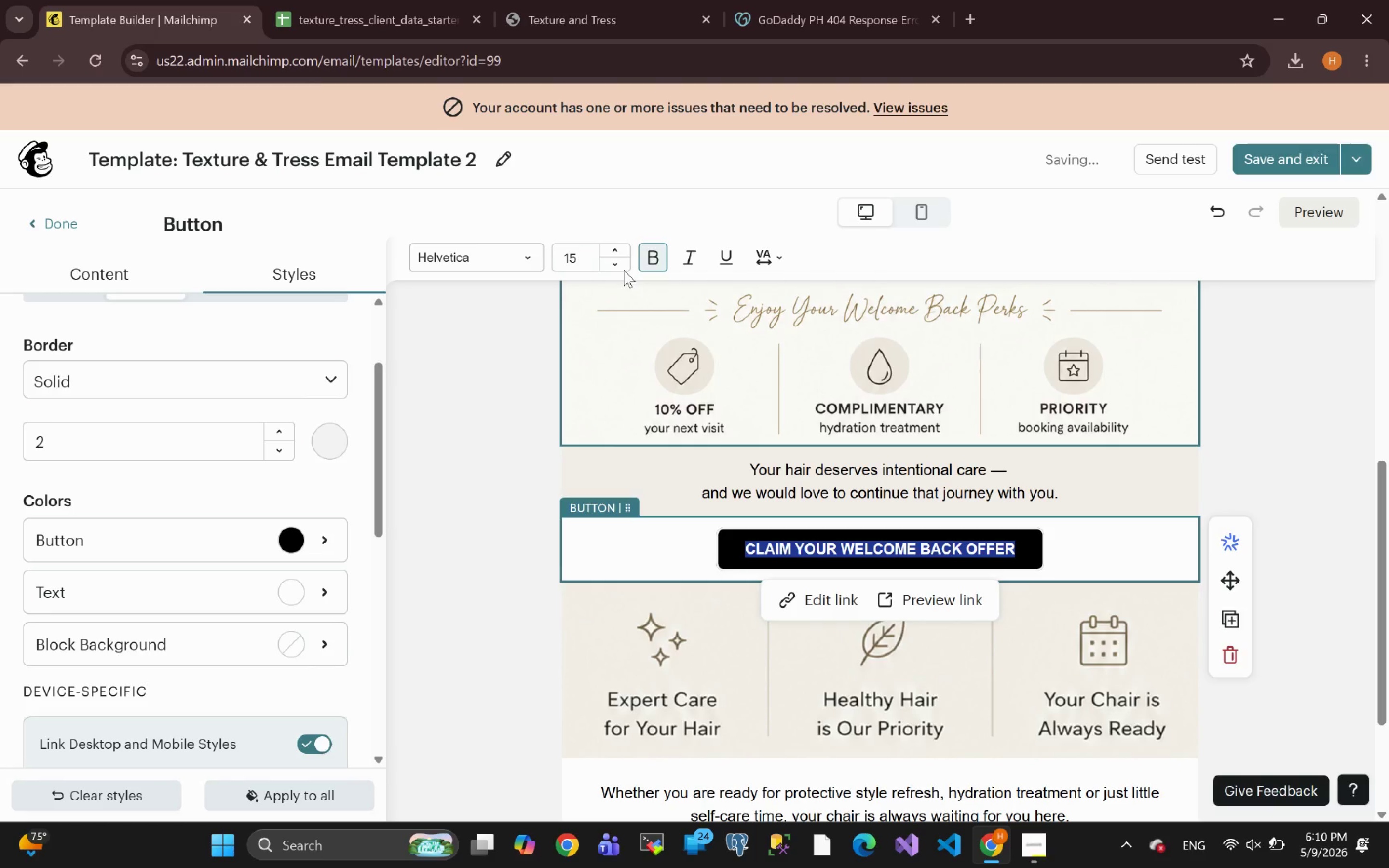 
left_click([620, 266])
 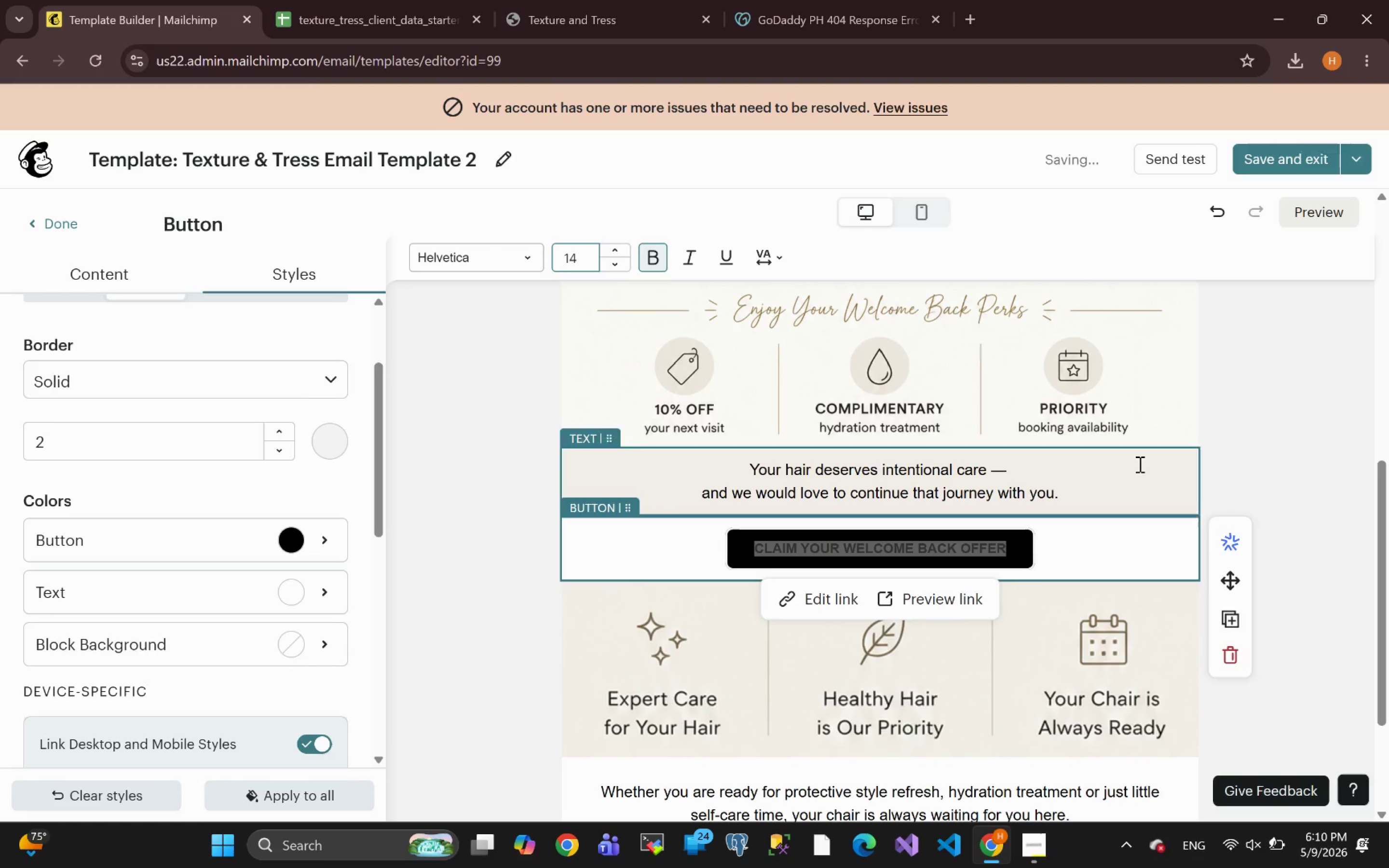 
left_click([1332, 491])
 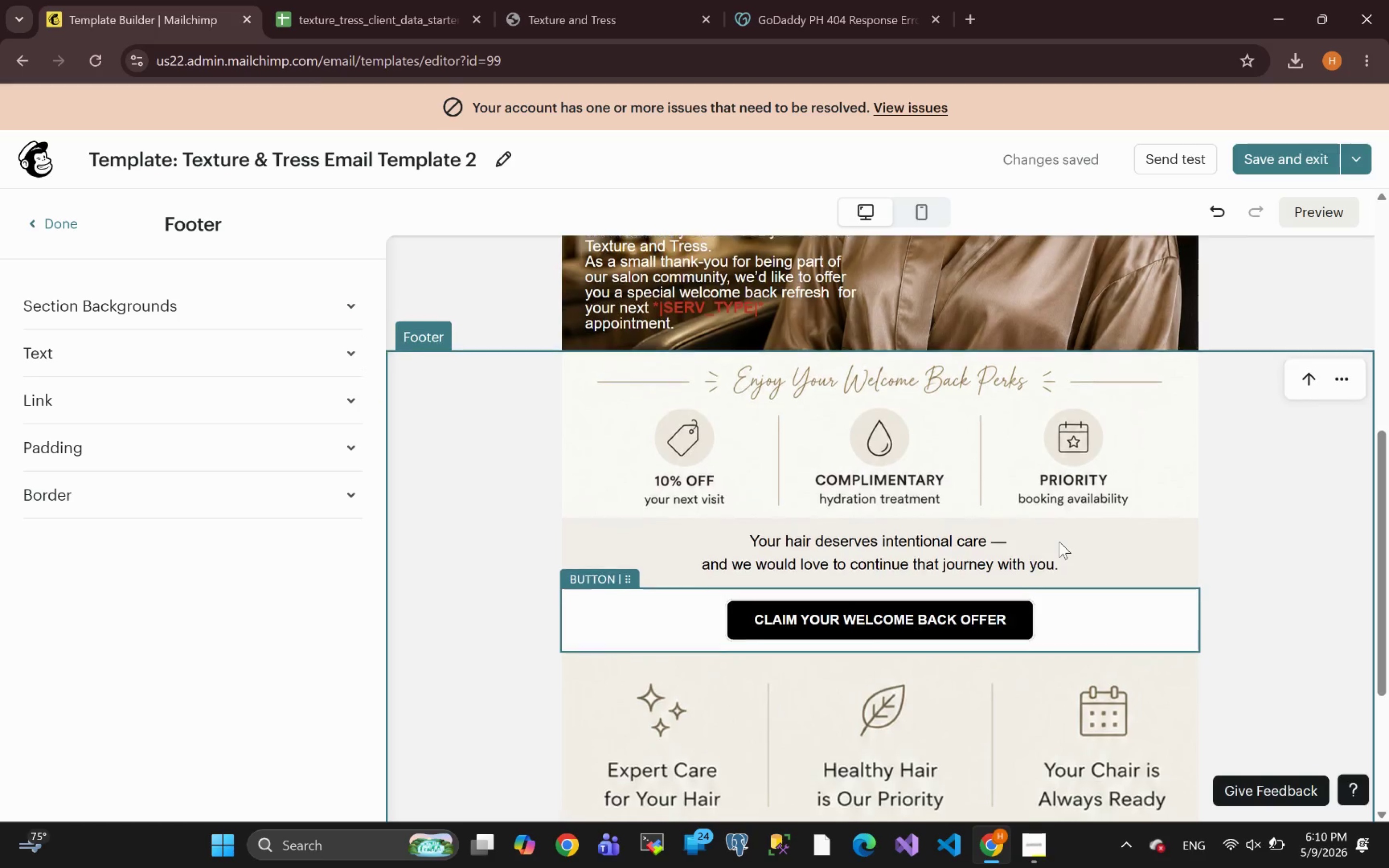 
wait(13.15)
 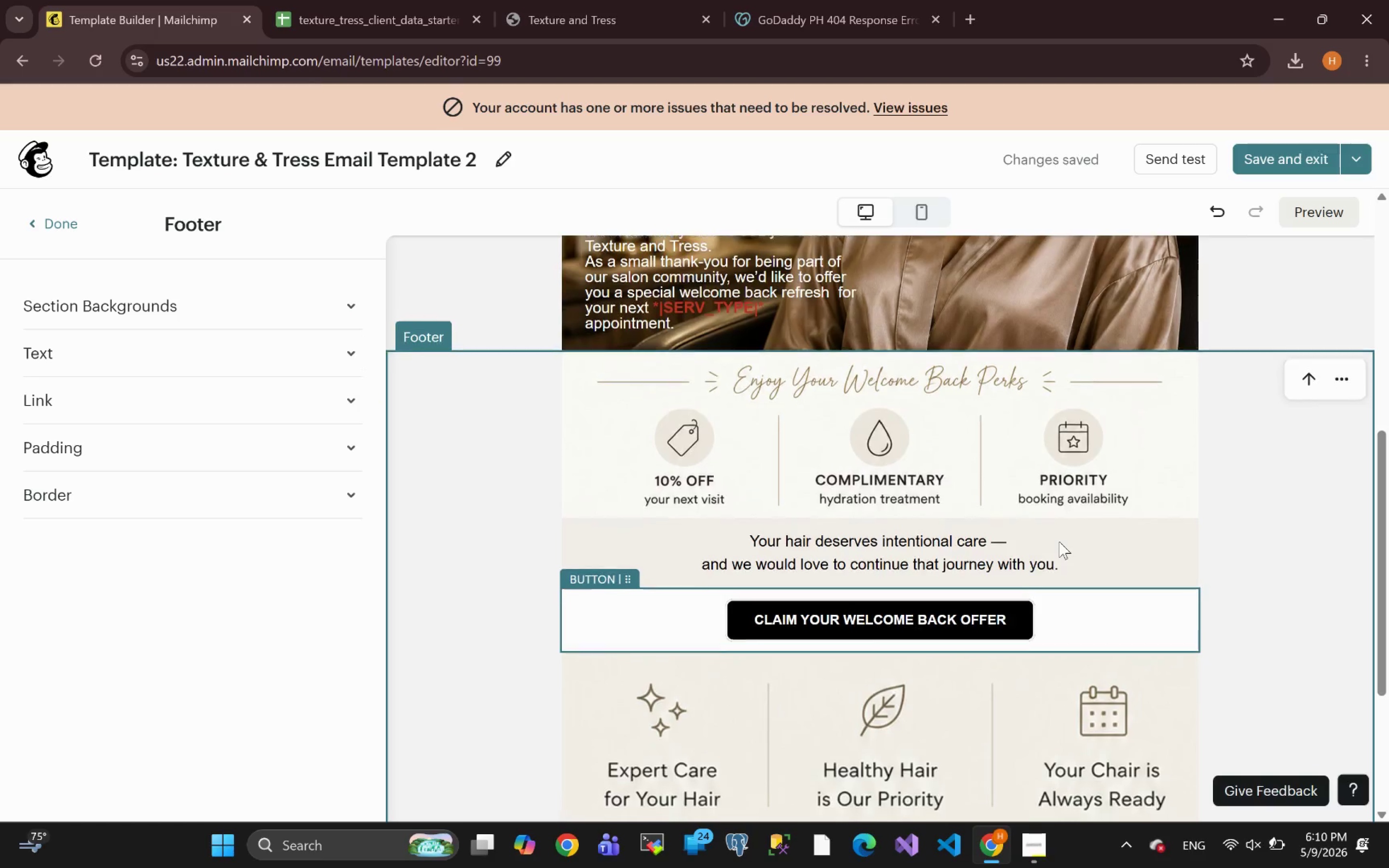 
left_click([1155, 577])
 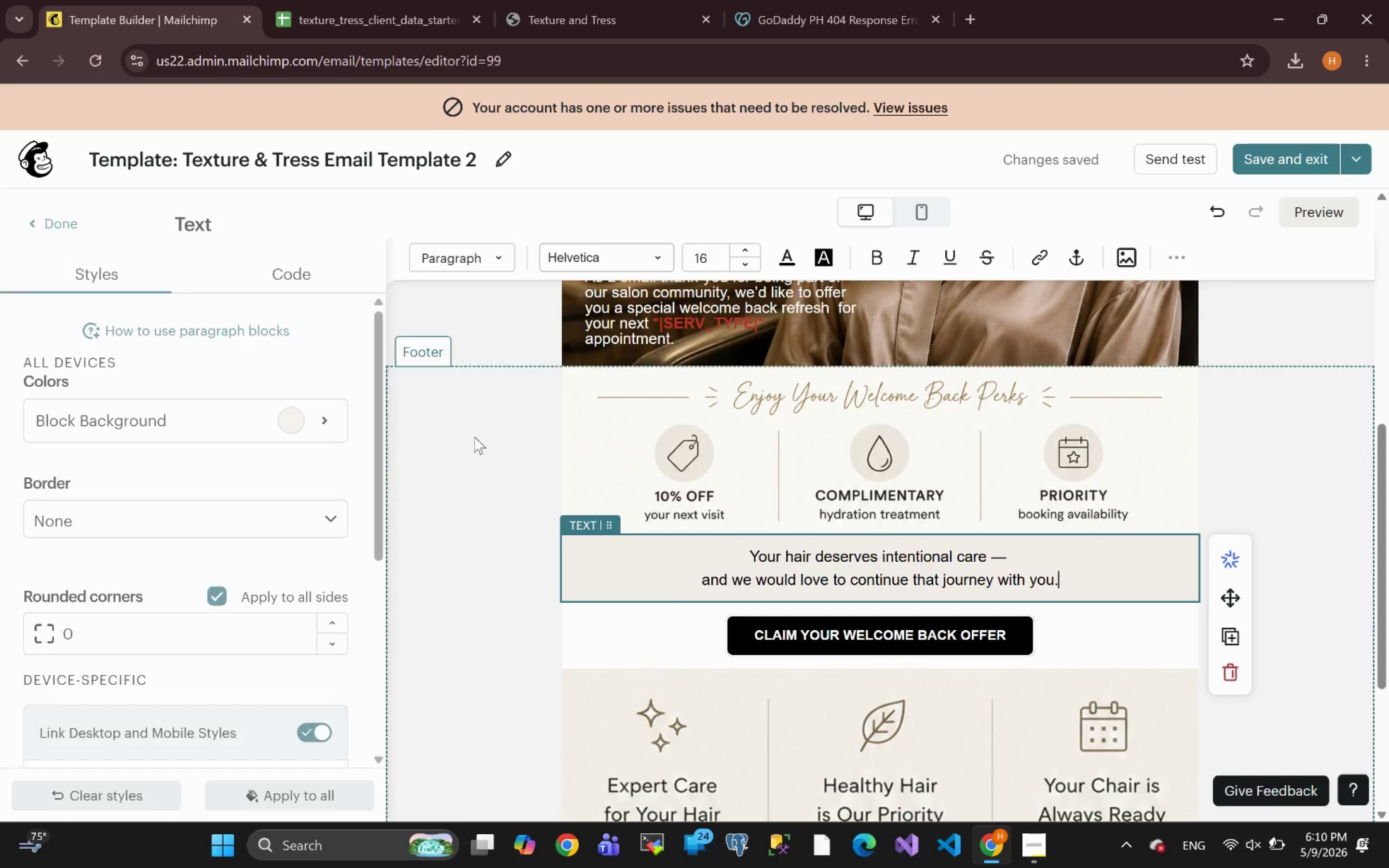 
left_click([292, 423])
 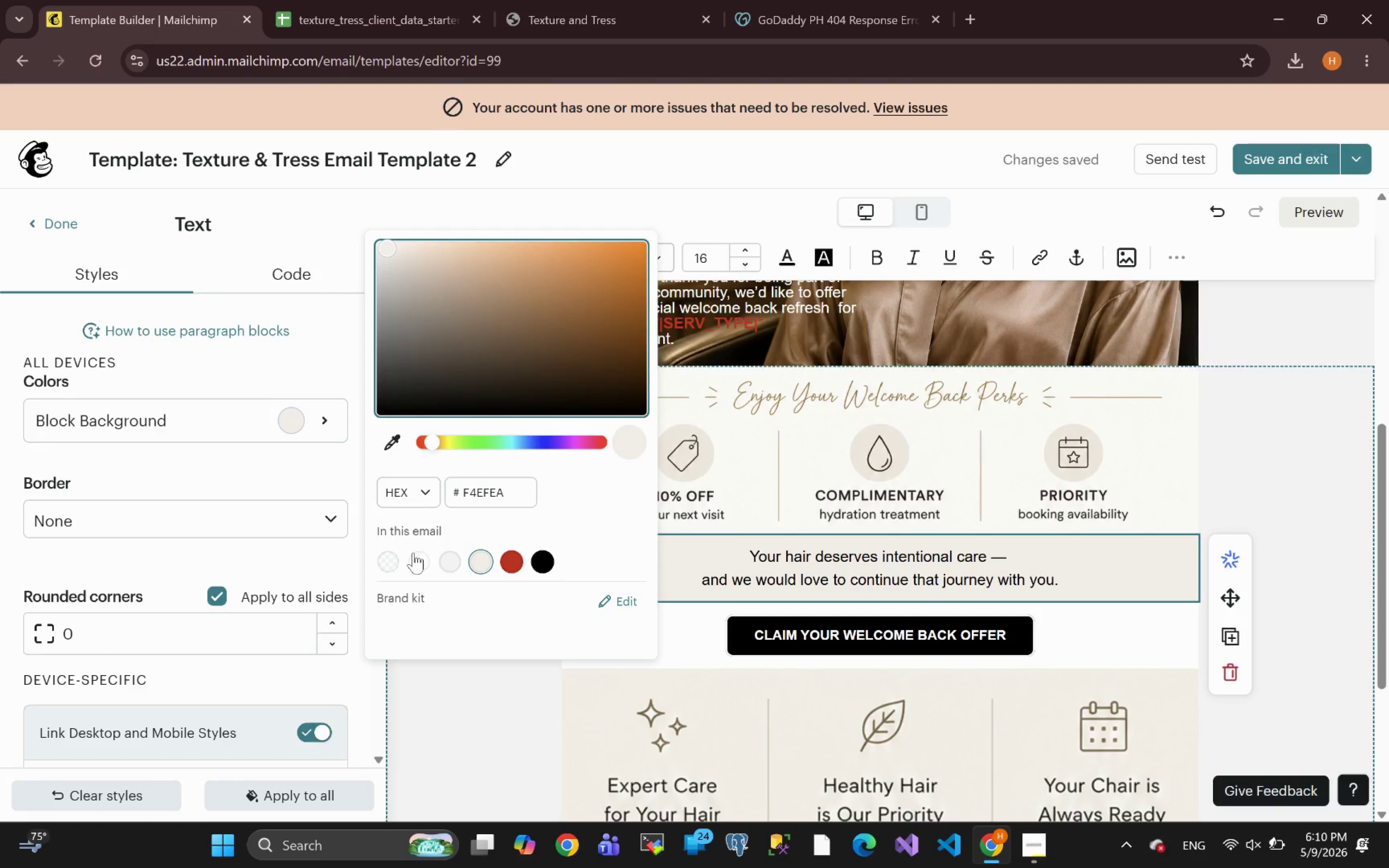 
left_click([383, 566])
 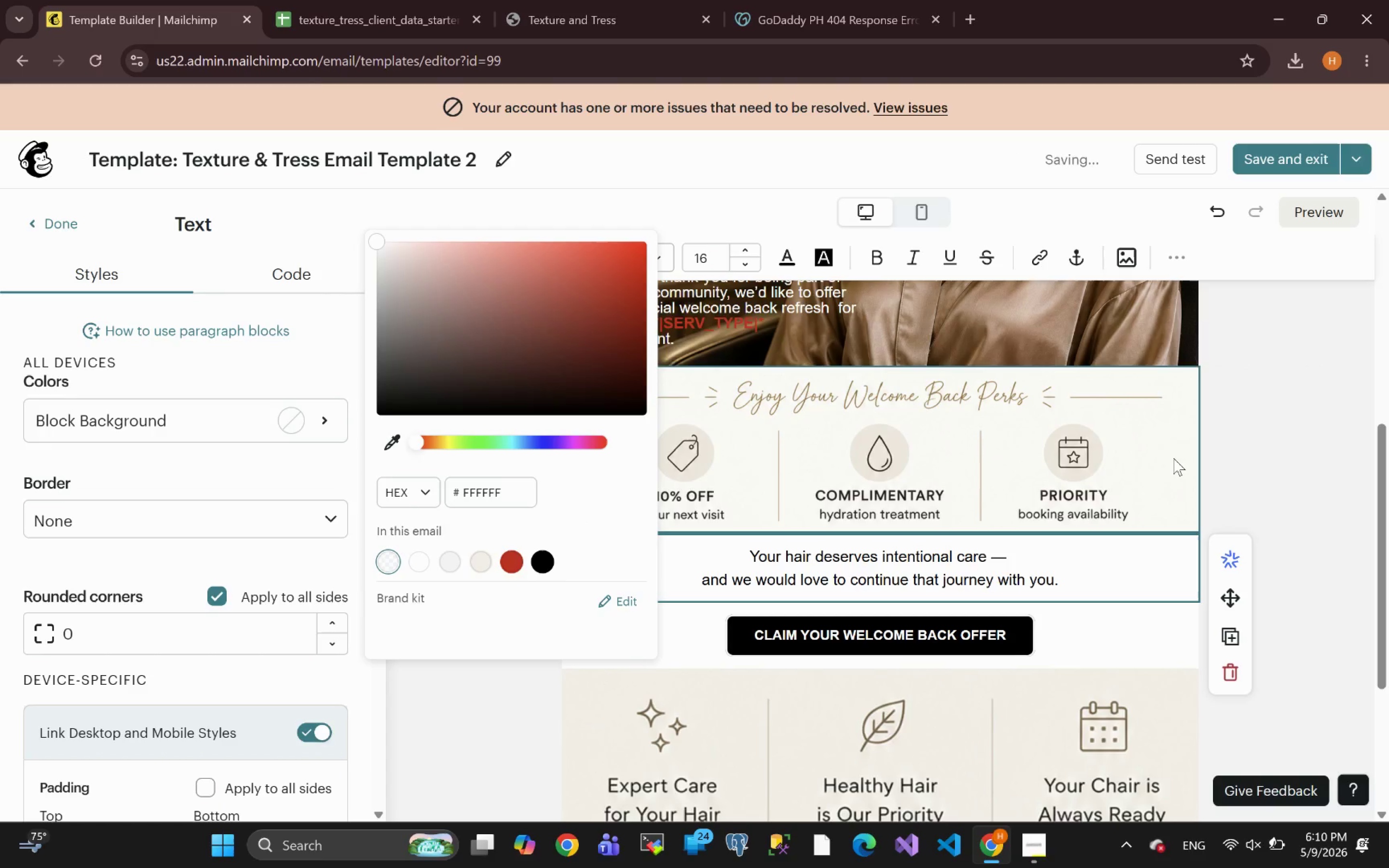 
left_click([1173, 458])
 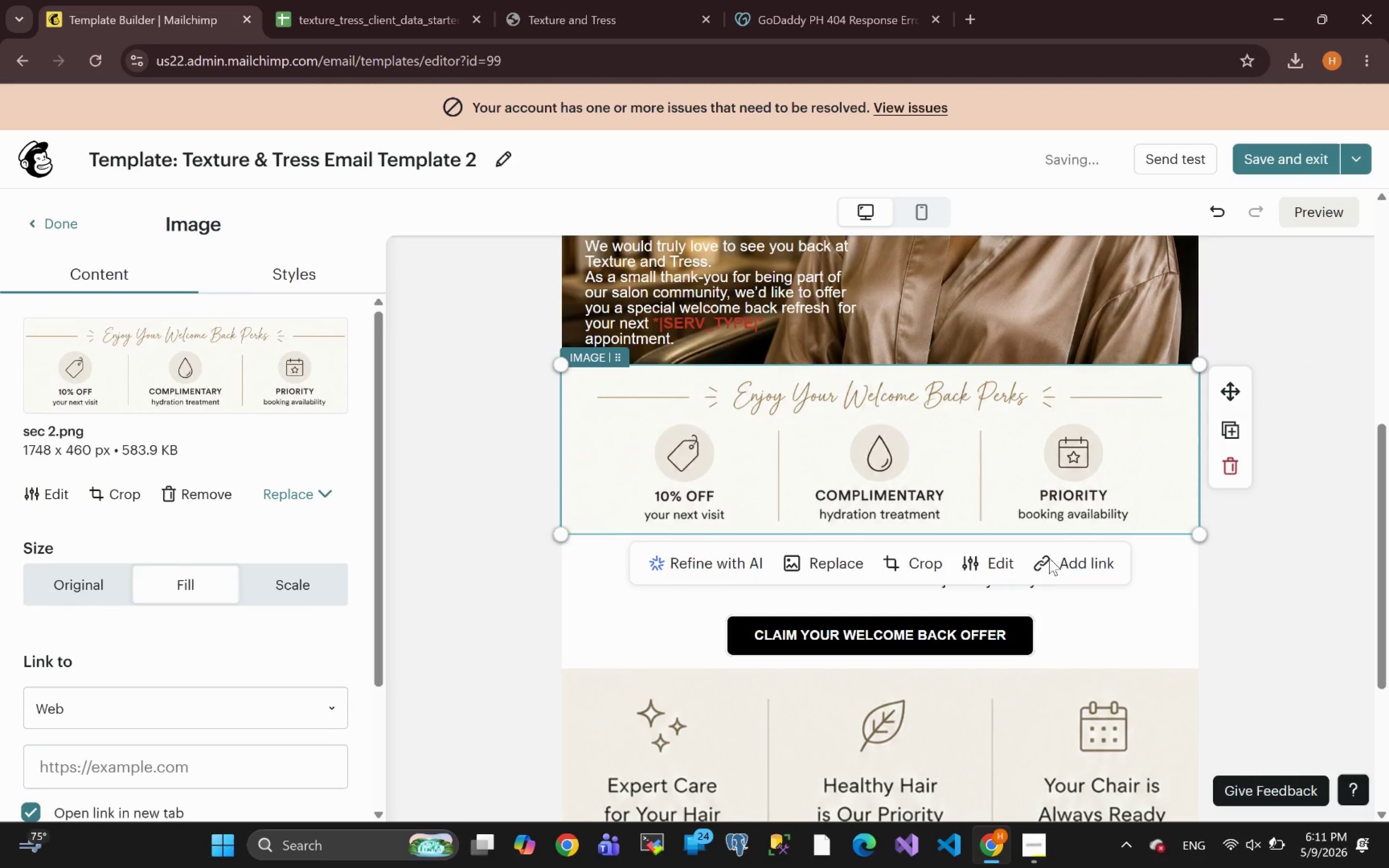 
left_click([1166, 569])
 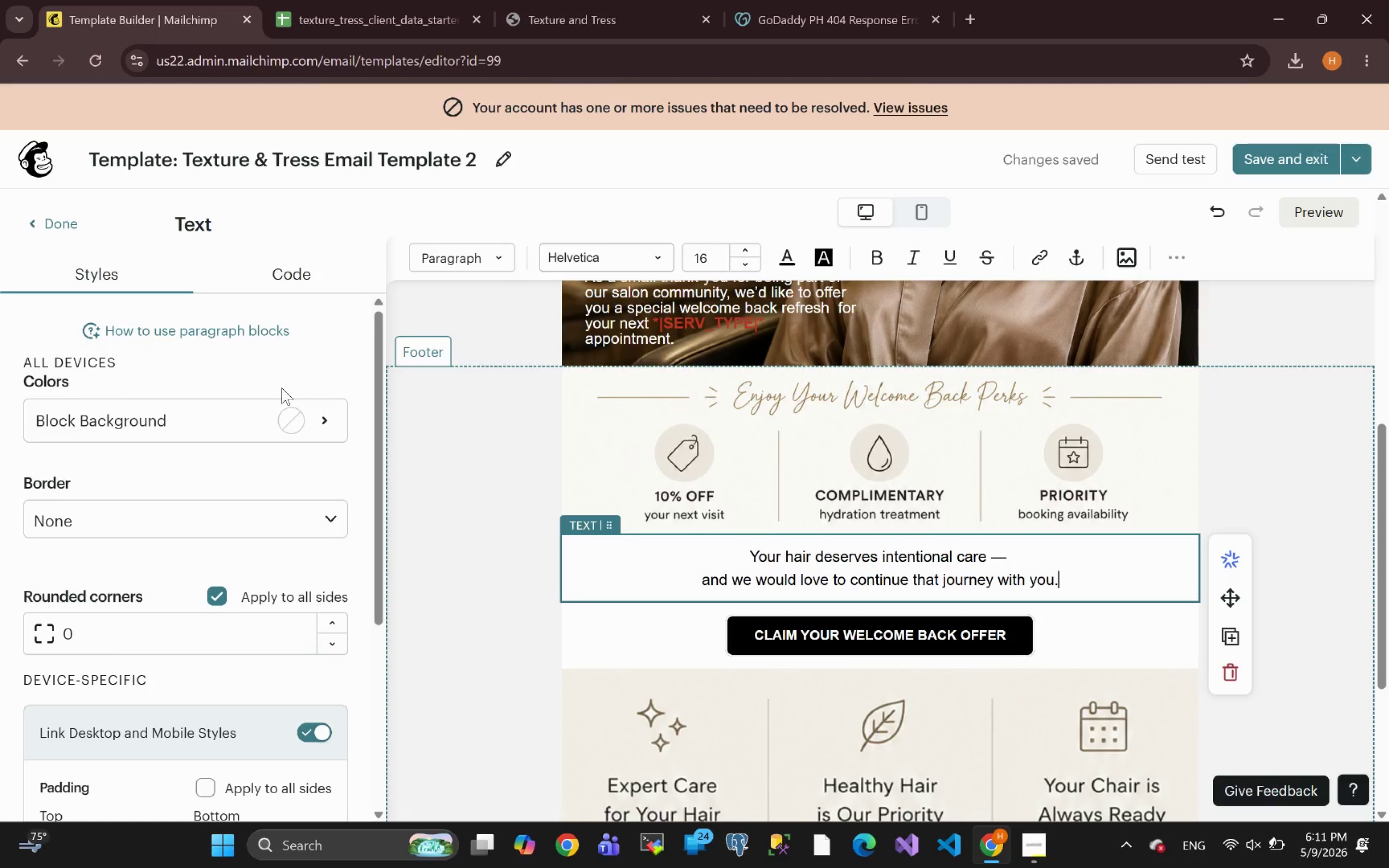 
left_click([236, 425])
 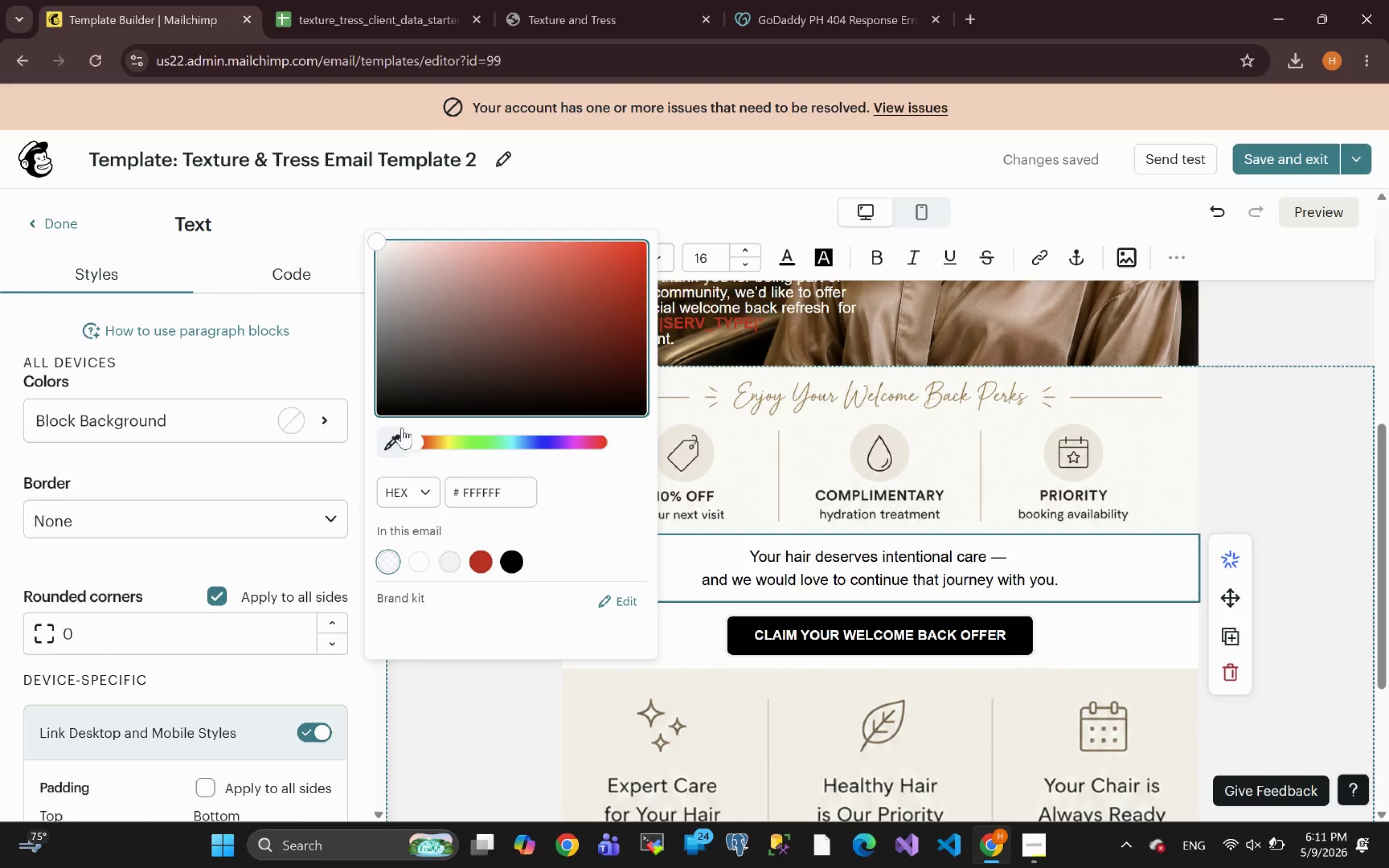 
left_click([393, 446])
 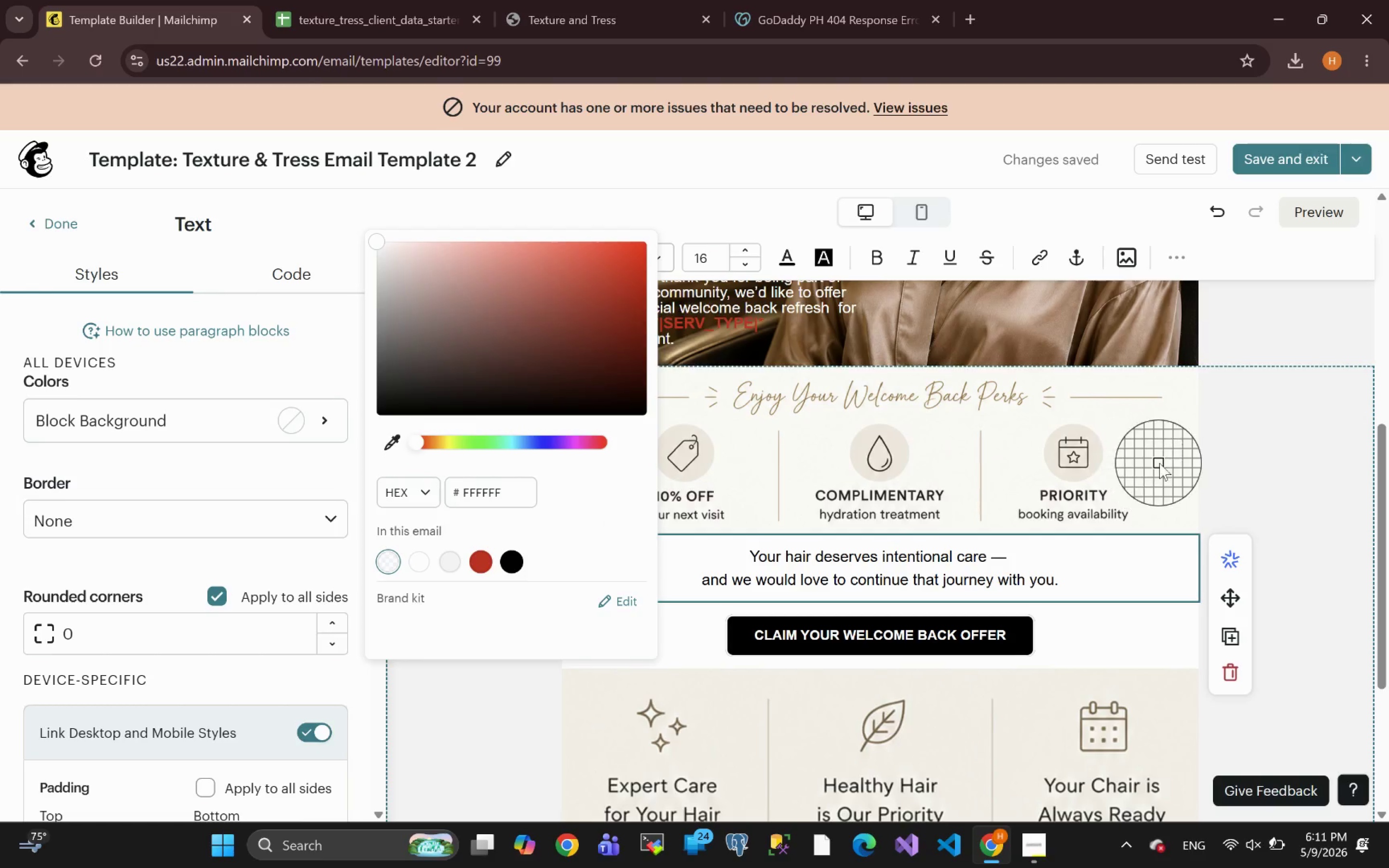 
left_click([1162, 462])
 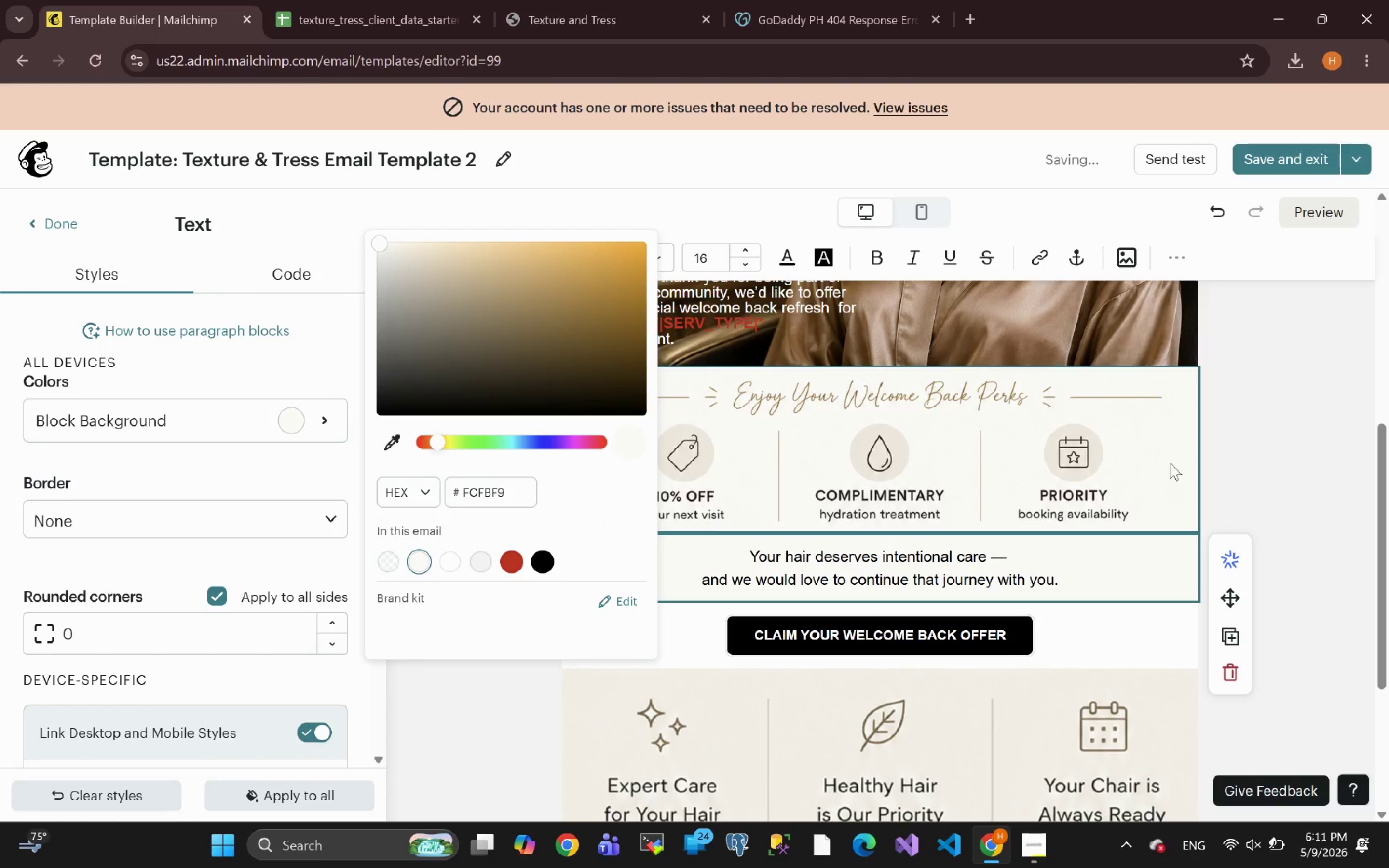 
left_click([1287, 488])
 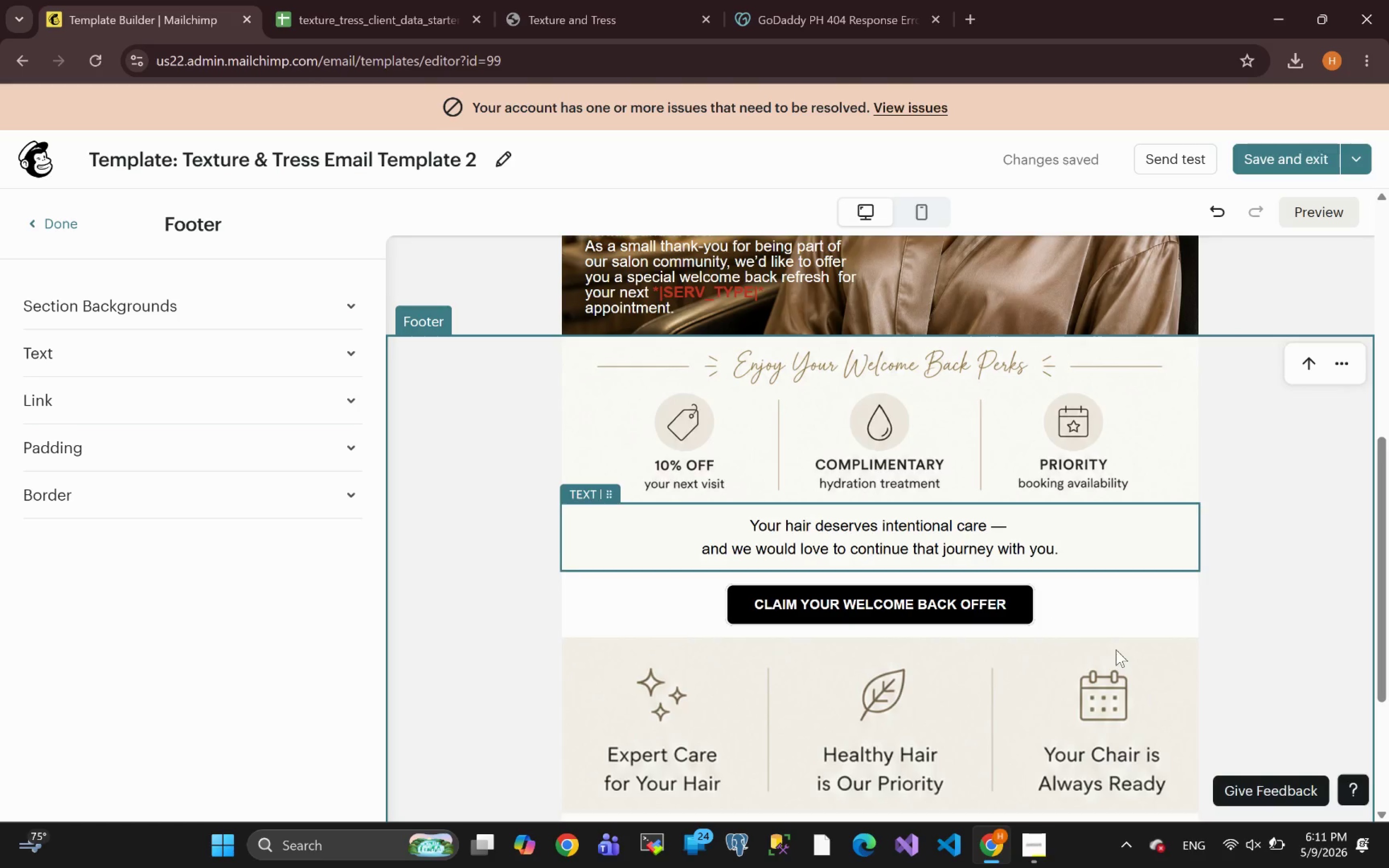 
wait(18.29)
 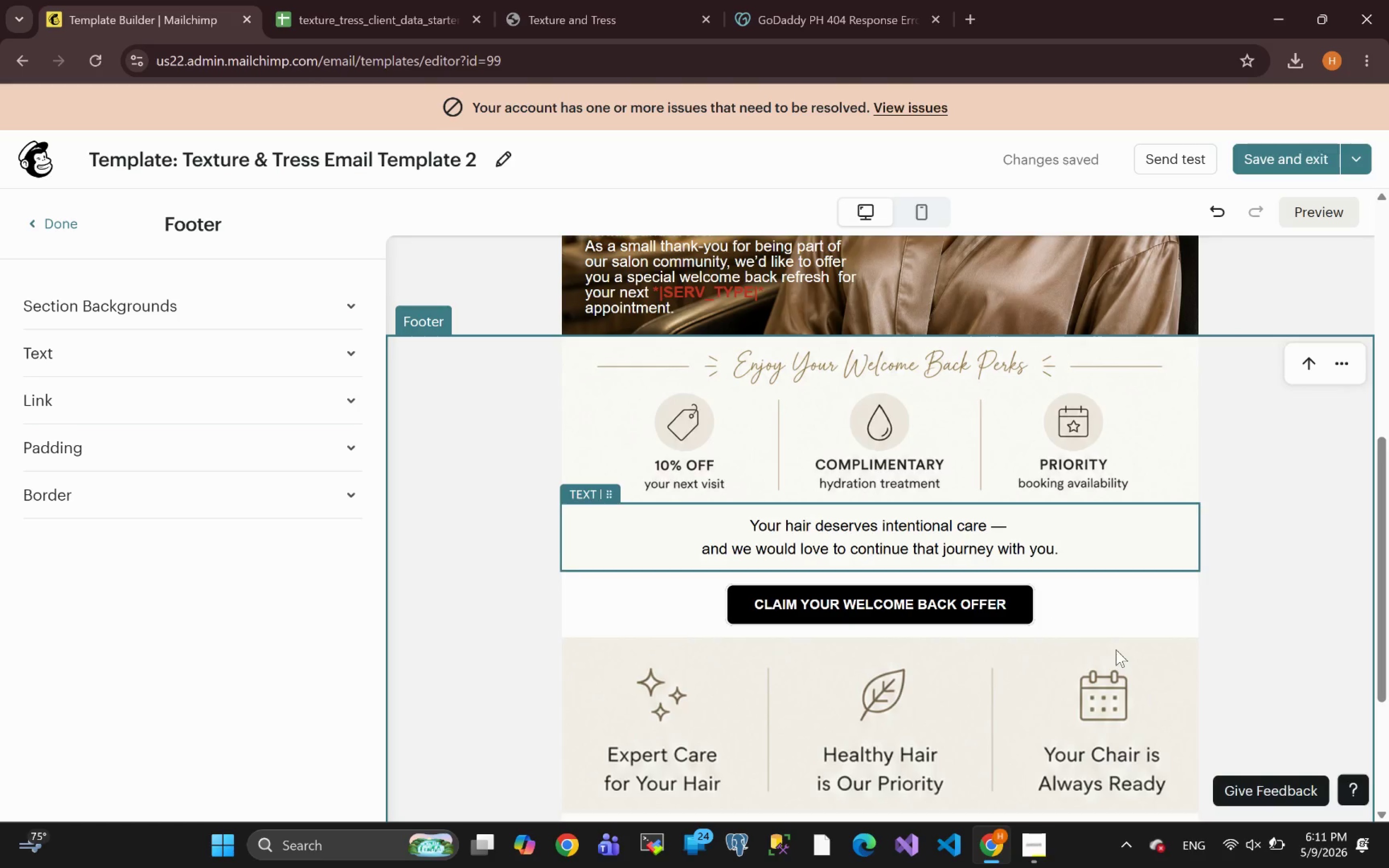 
left_click([1082, 555])
 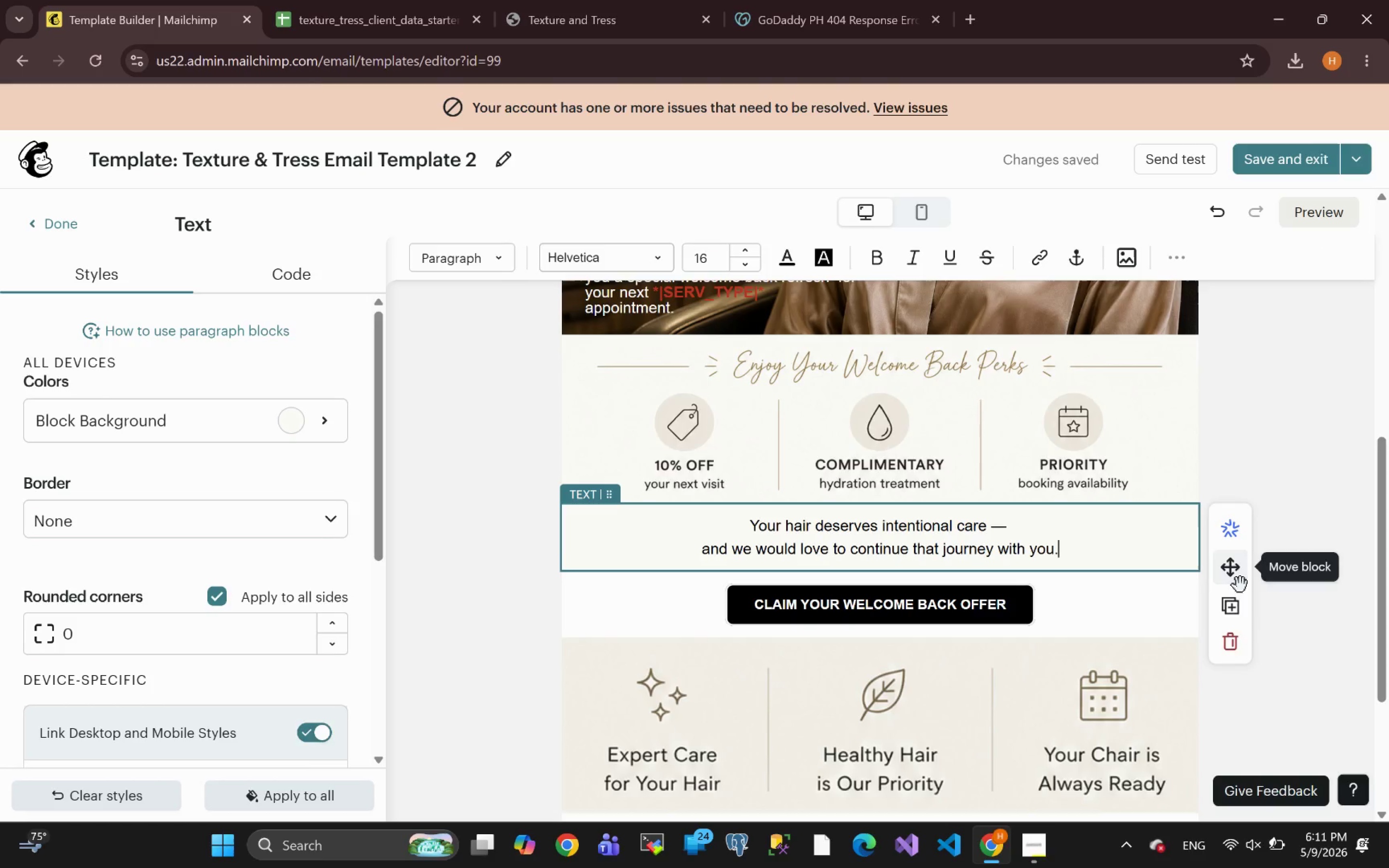 
left_click([1230, 609])
 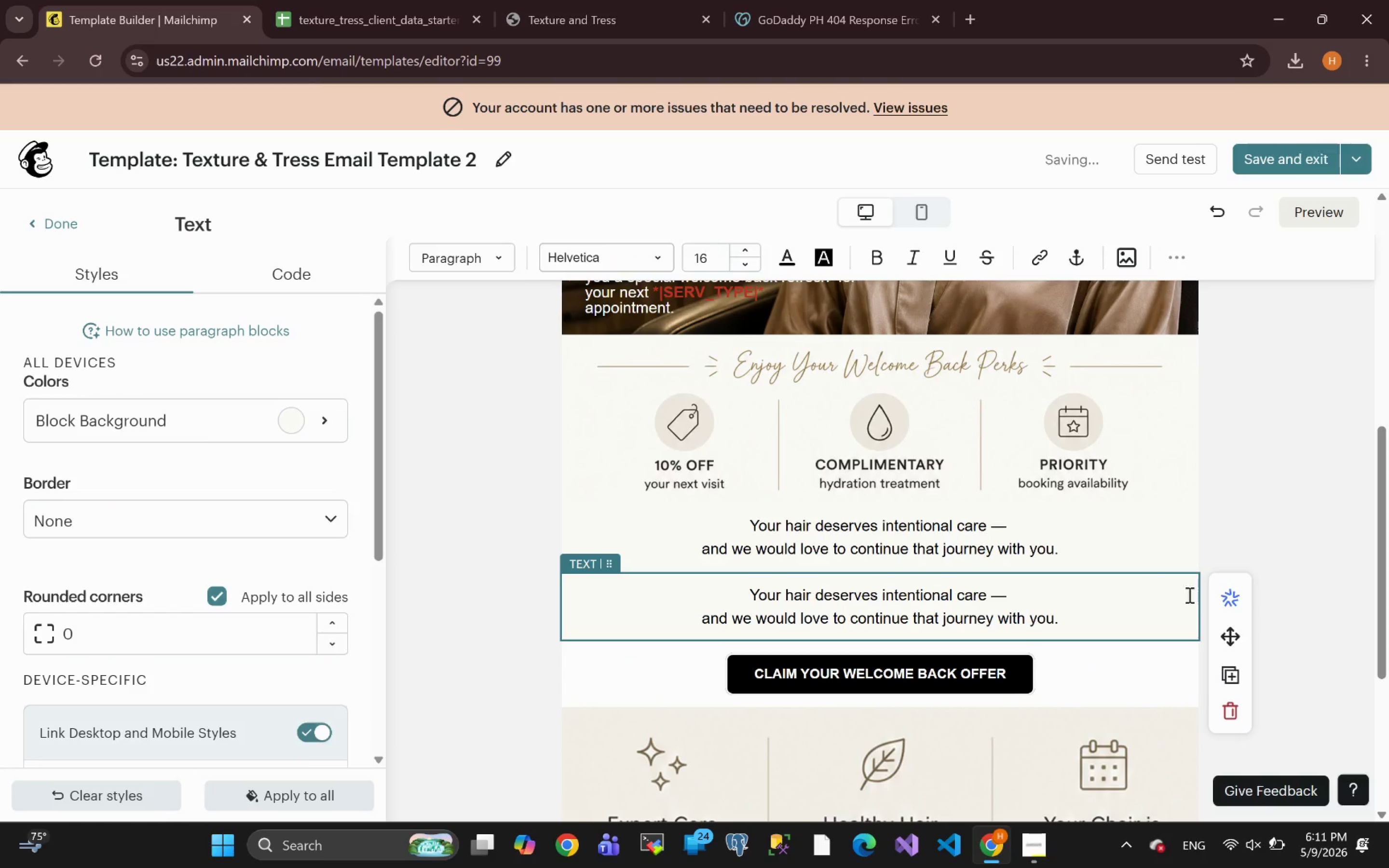 
left_click_drag(start_coordinate=[1230, 639], to_coordinate=[891, 590])
 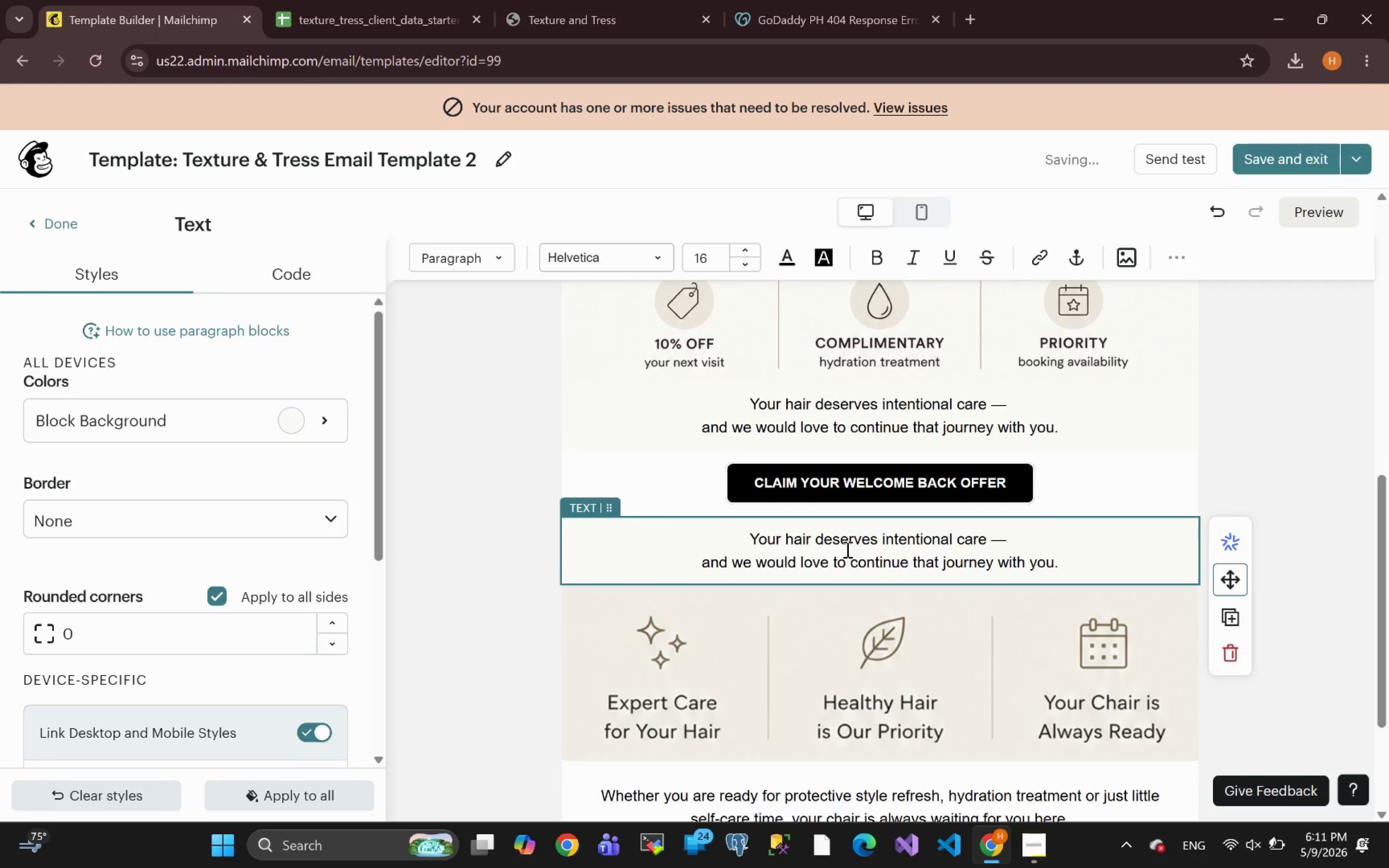 
double_click([842, 538])
 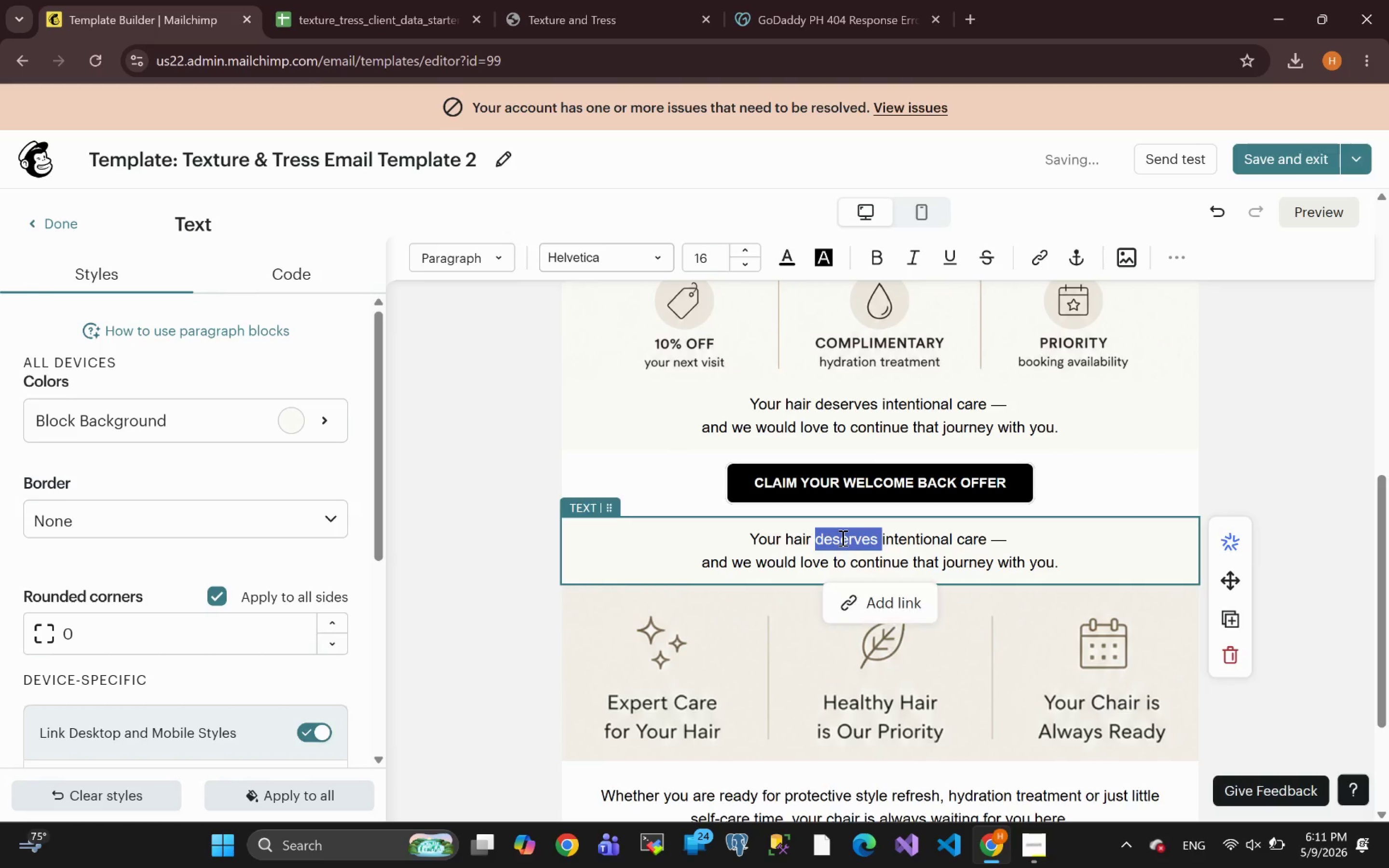 
key(Control+A)
 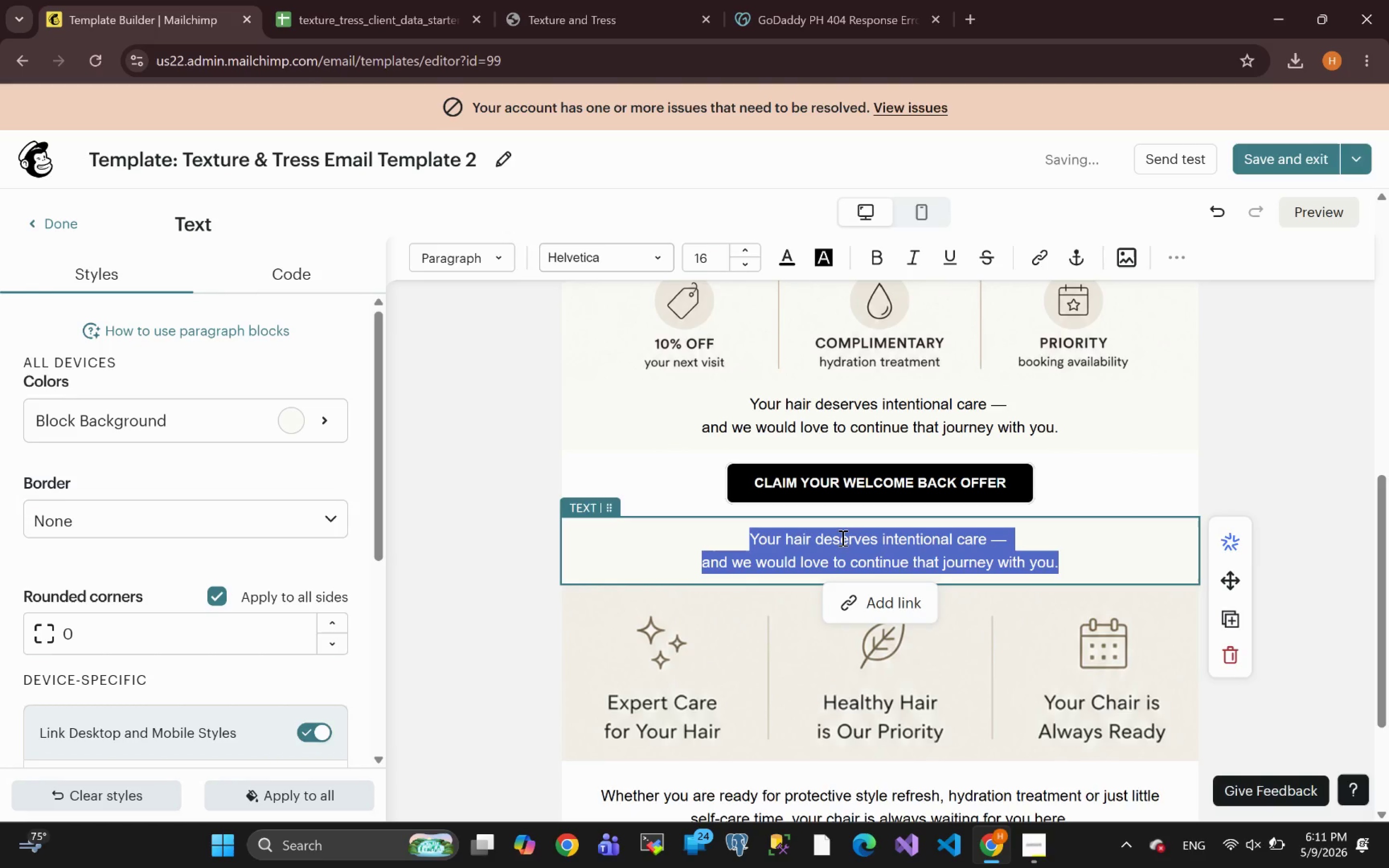 
type(Offer Valid for a Limited Time)
 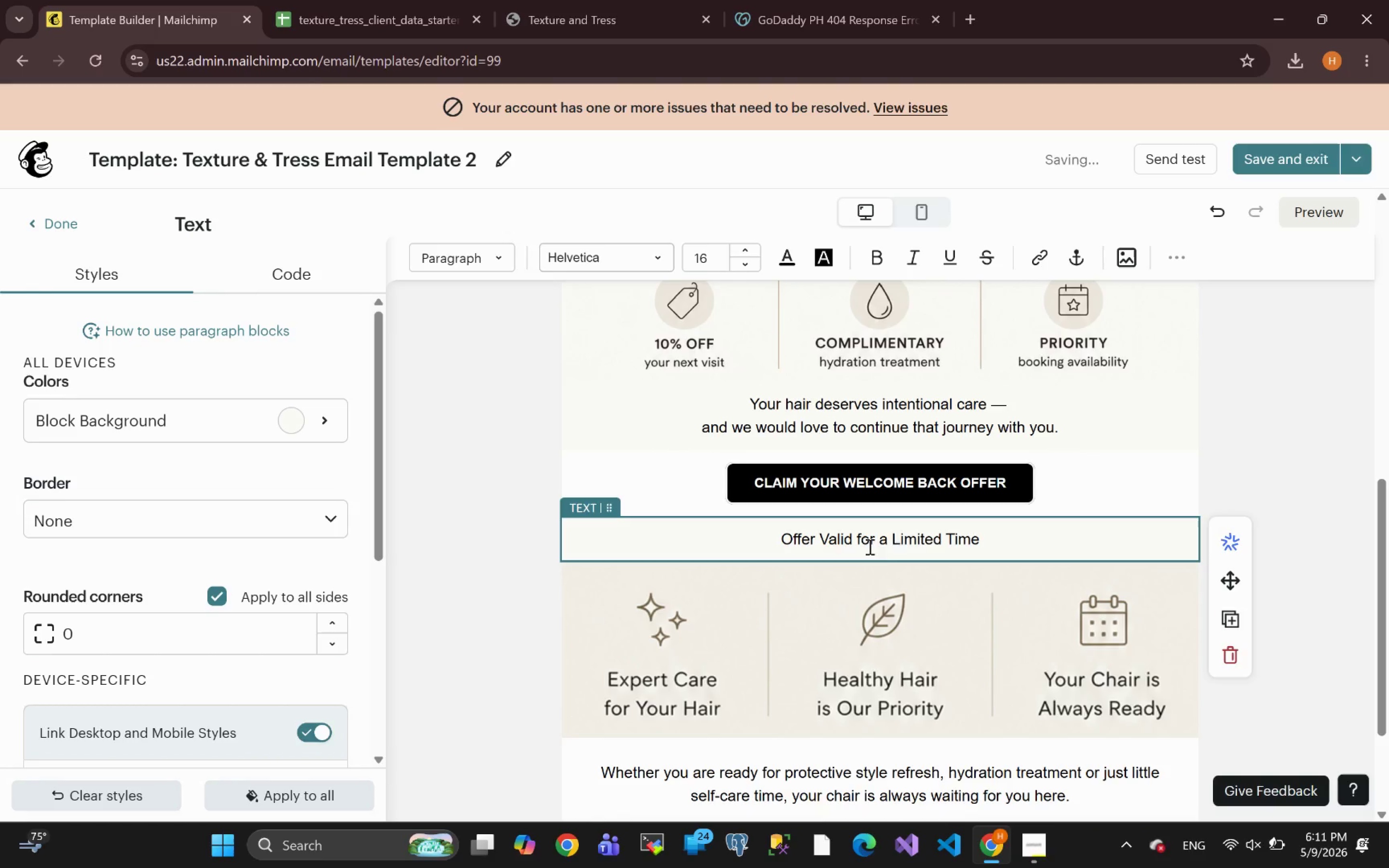 
left_click_drag(start_coordinate=[989, 536], to_coordinate=[742, 555])
 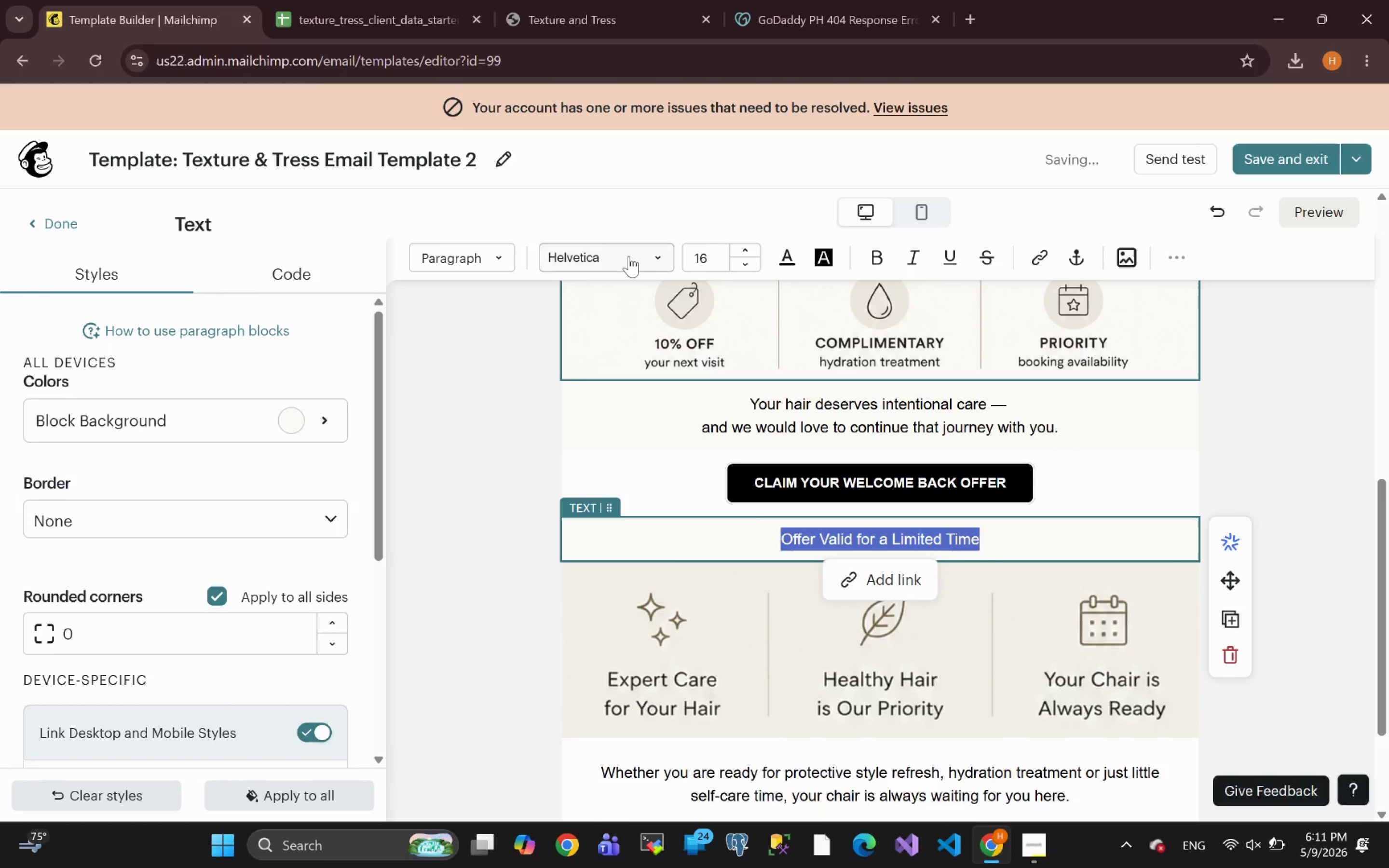 
left_click([625, 258])
 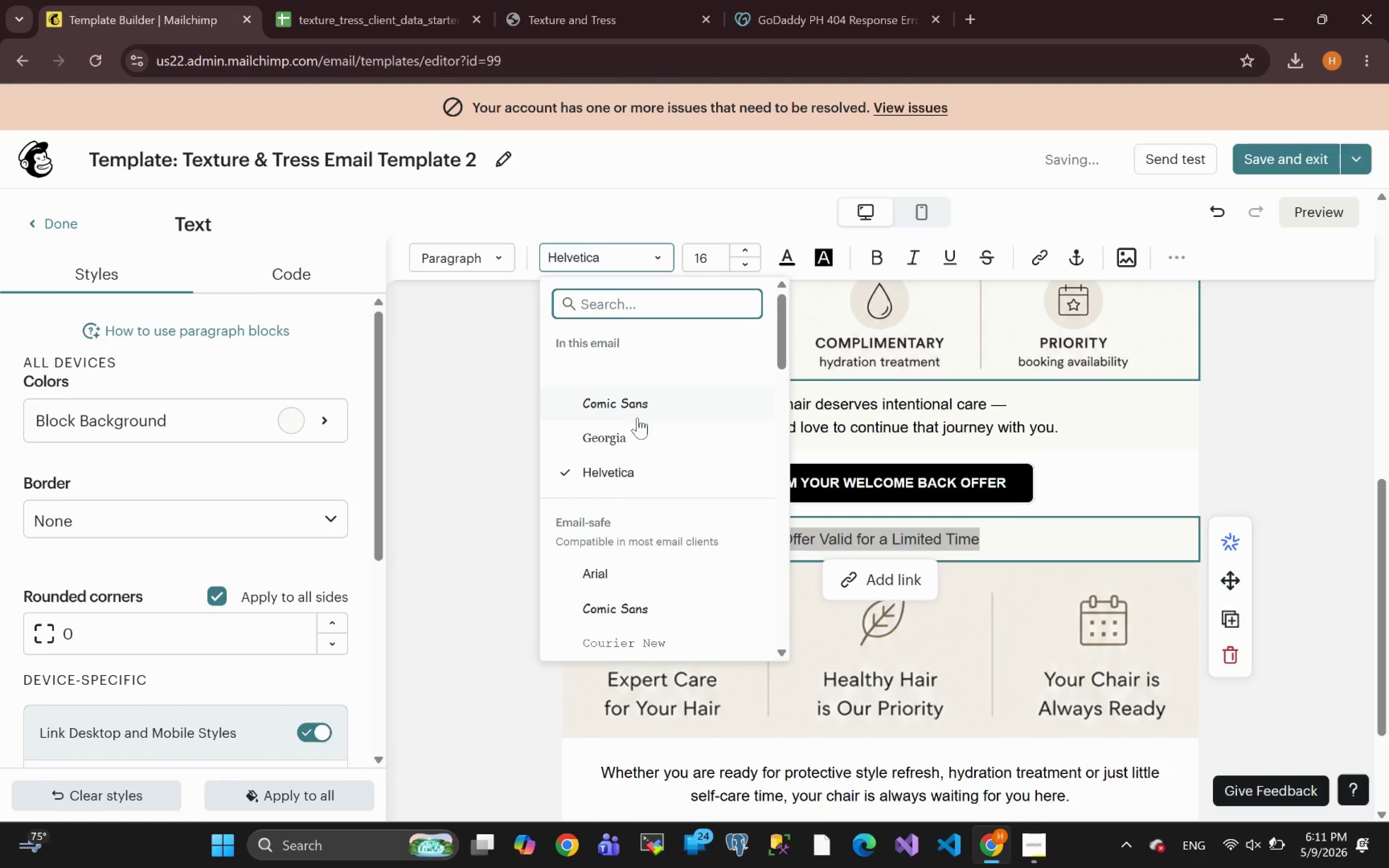 
left_click([610, 402])
 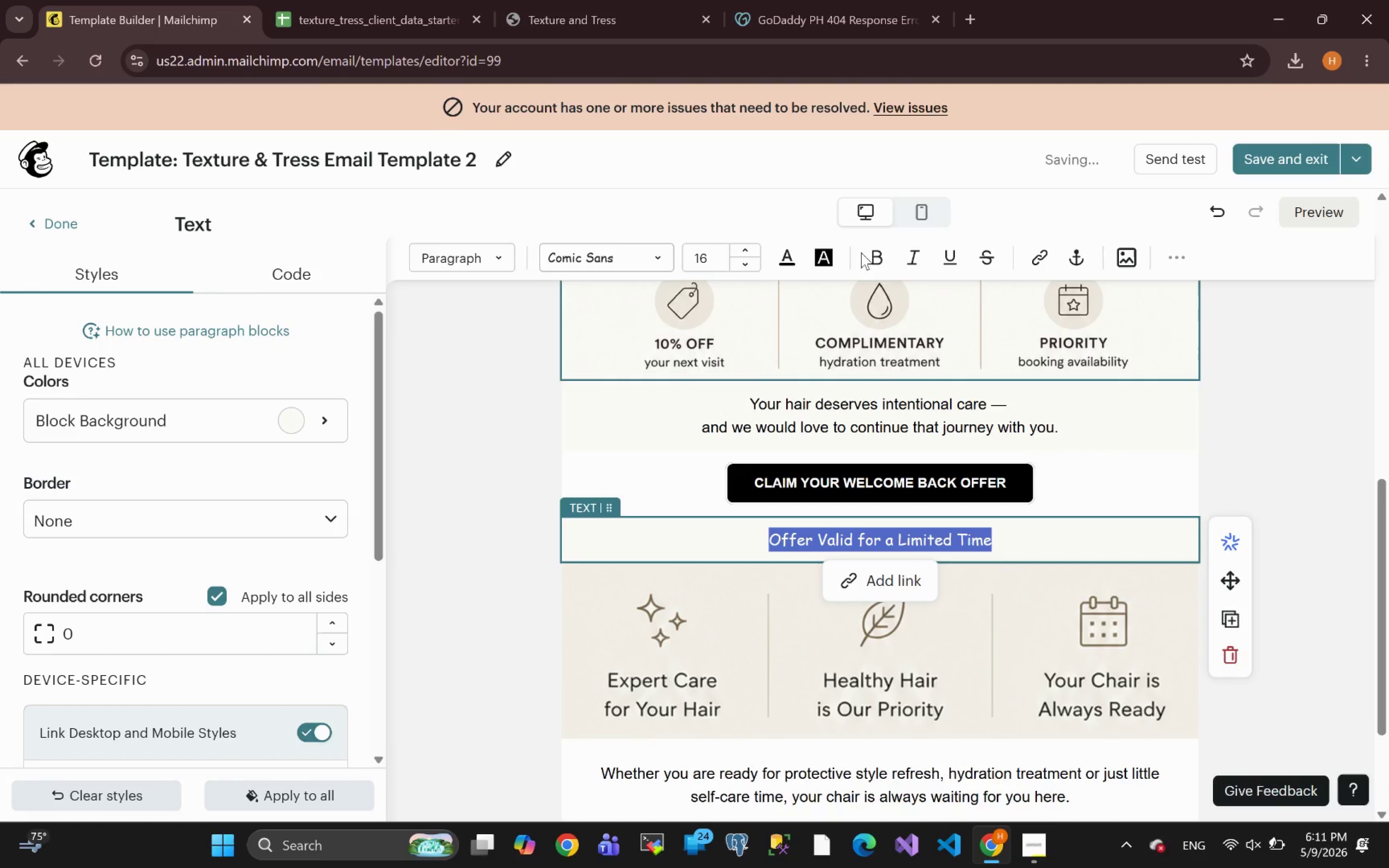 
left_click([910, 257])
 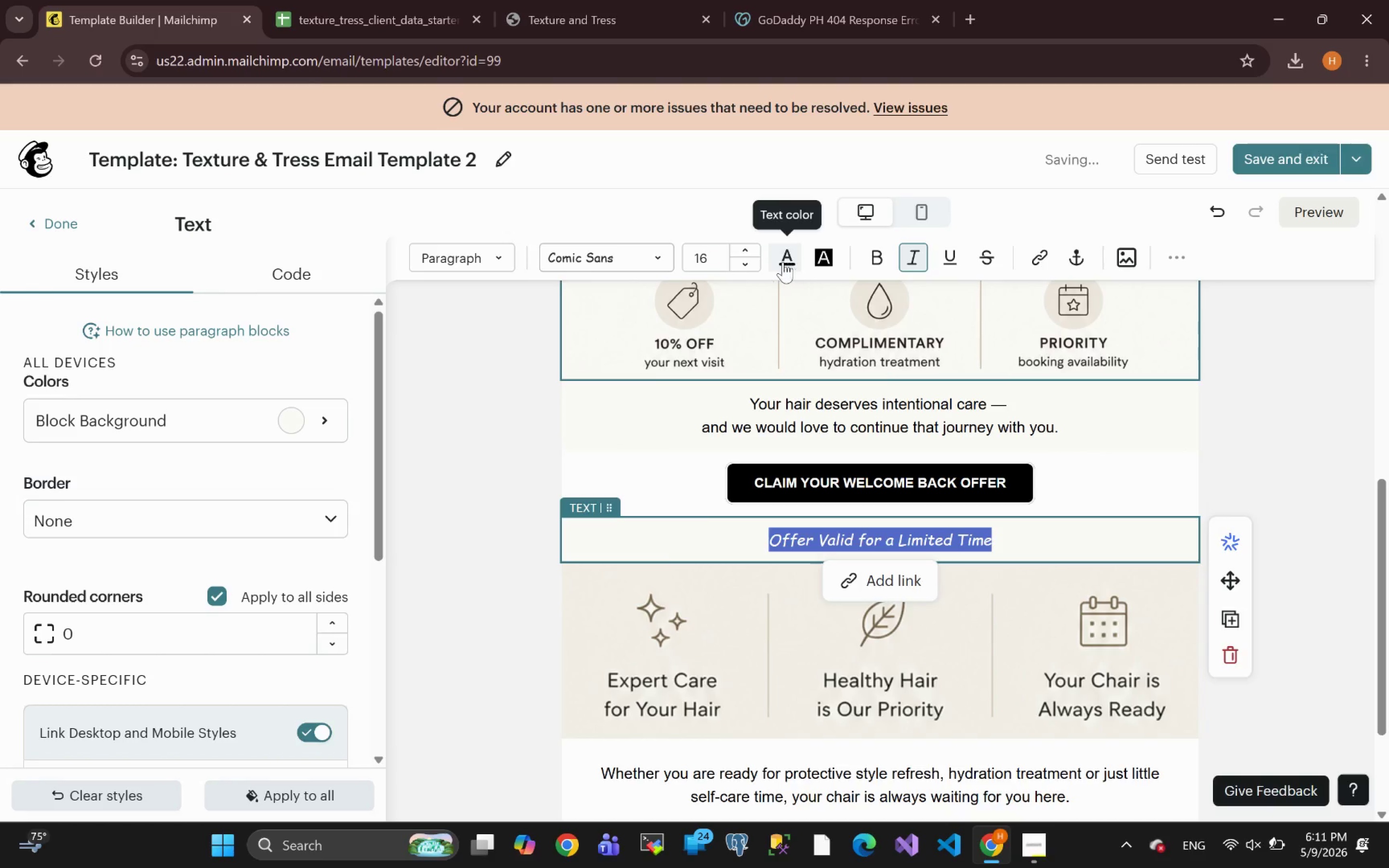 
left_click([872, 267])
 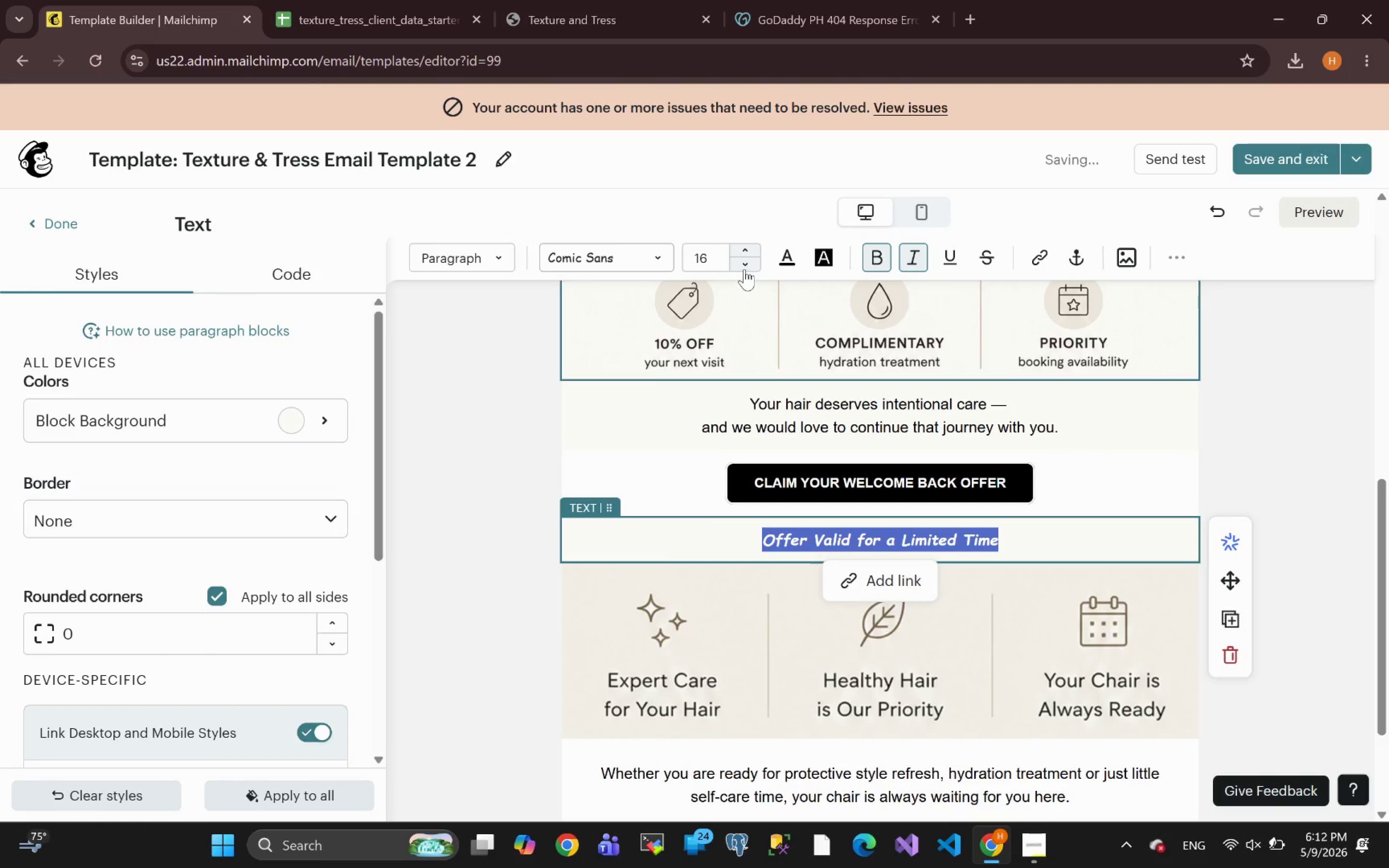 
double_click([744, 269])
 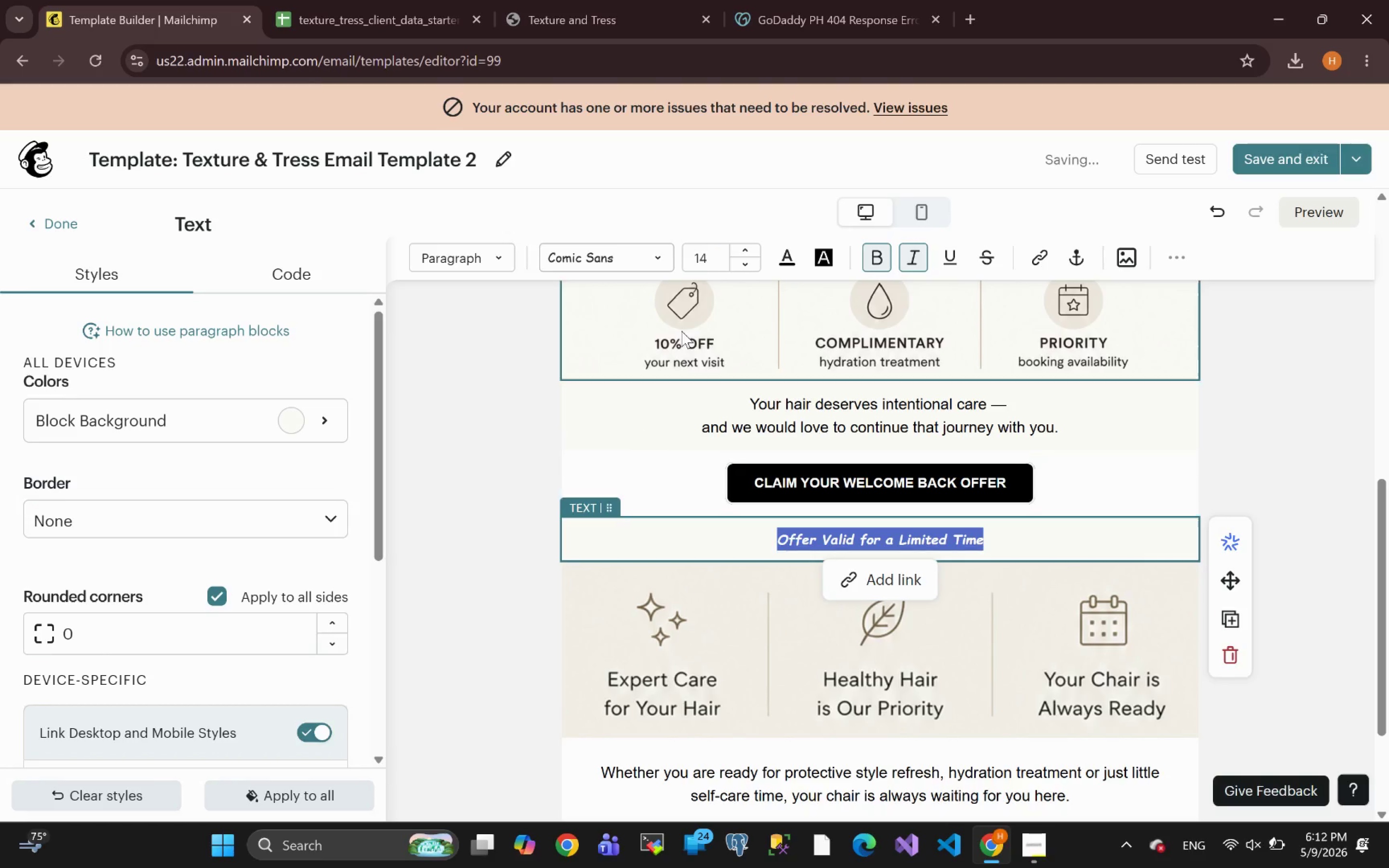 
left_click([789, 253])
 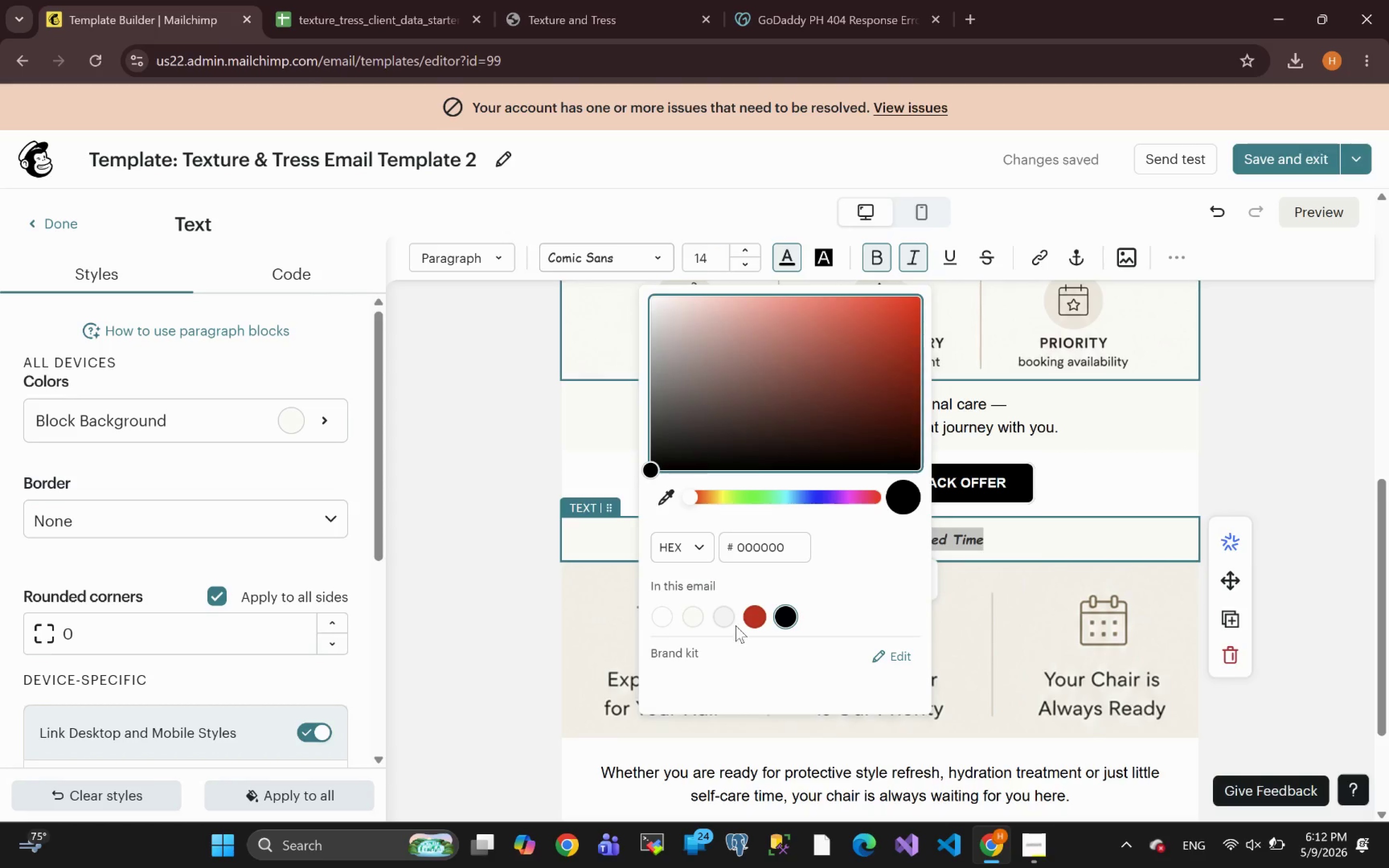 
left_click([702, 499])
 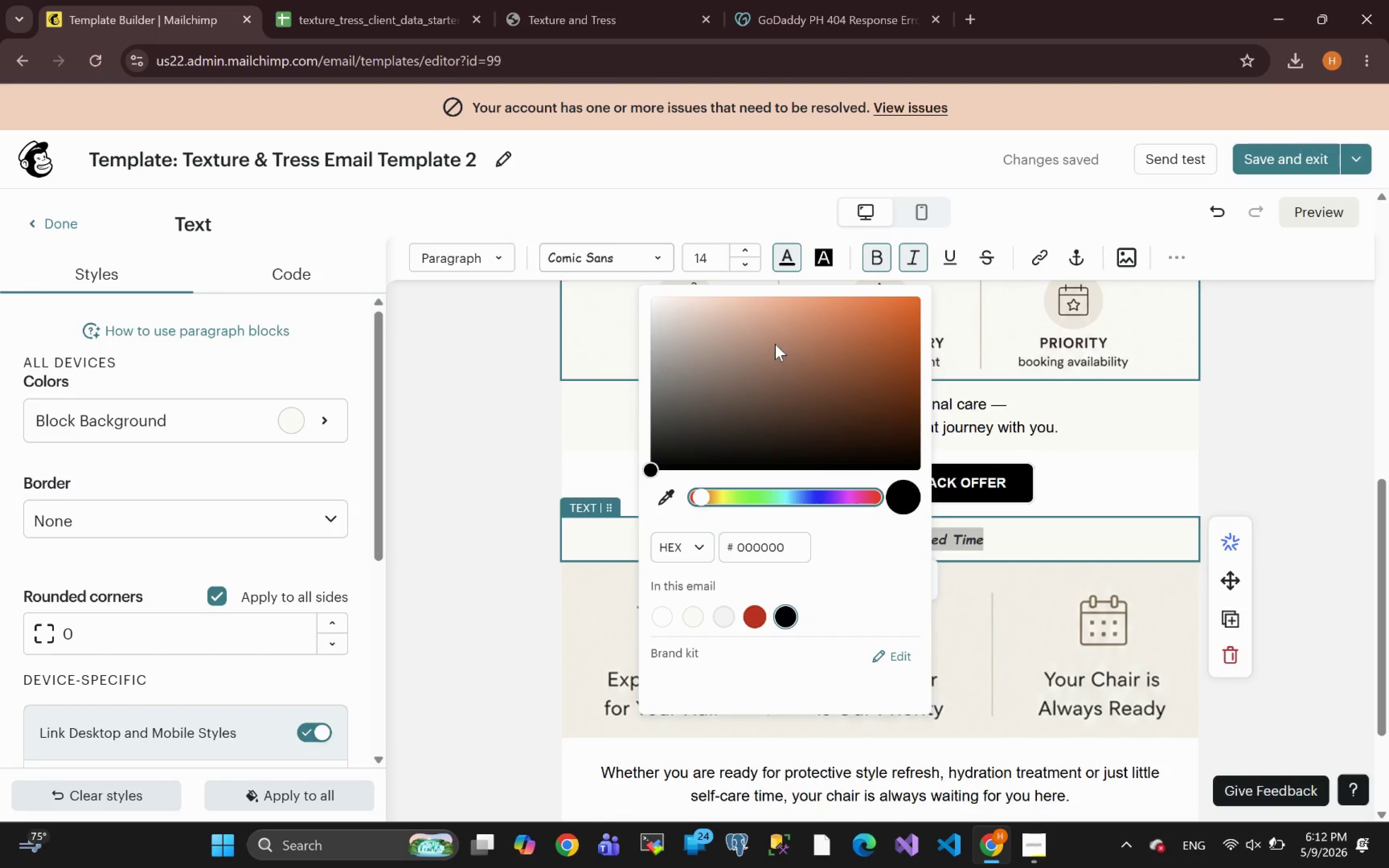 
left_click([754, 318])
 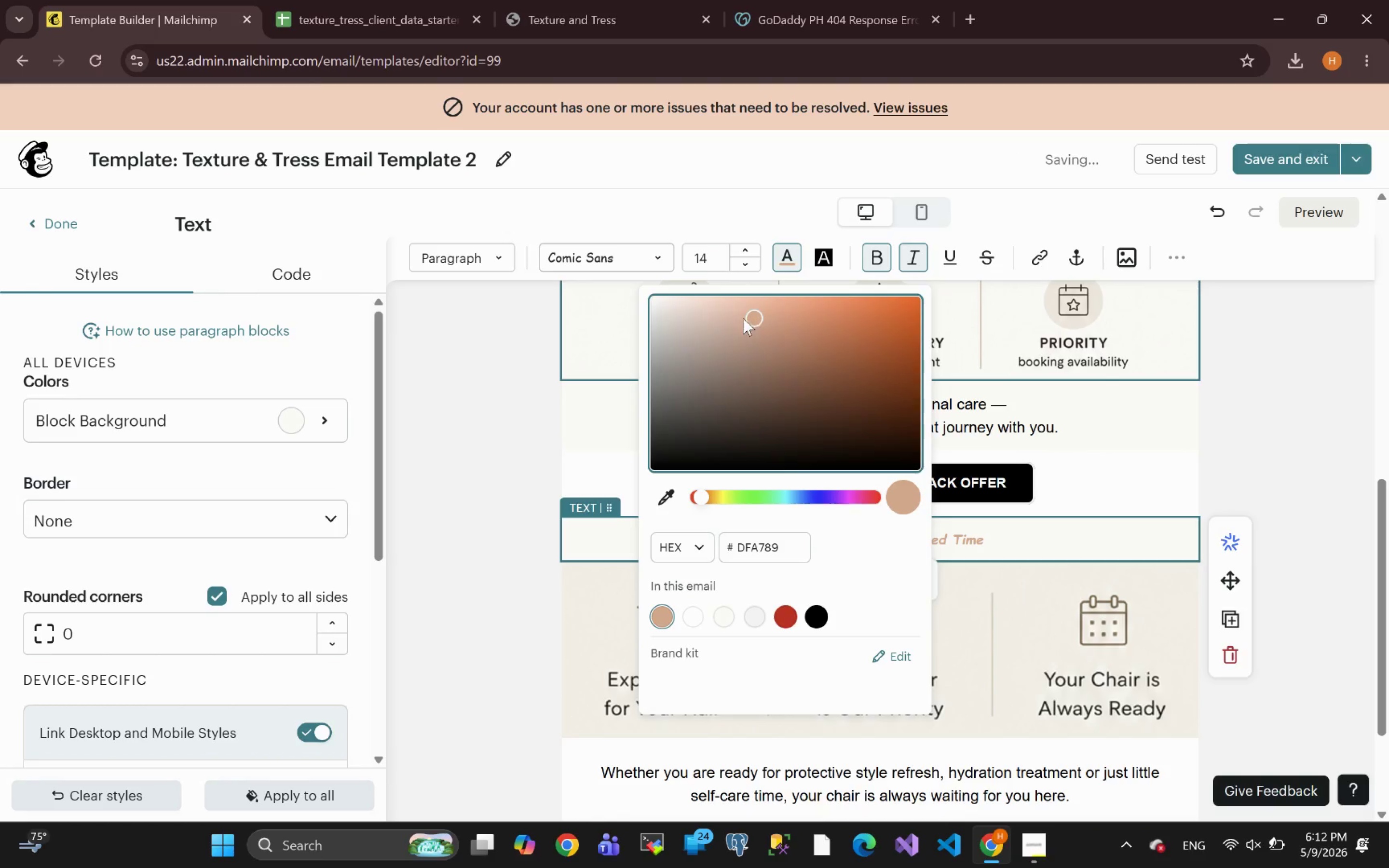 
left_click([729, 315])
 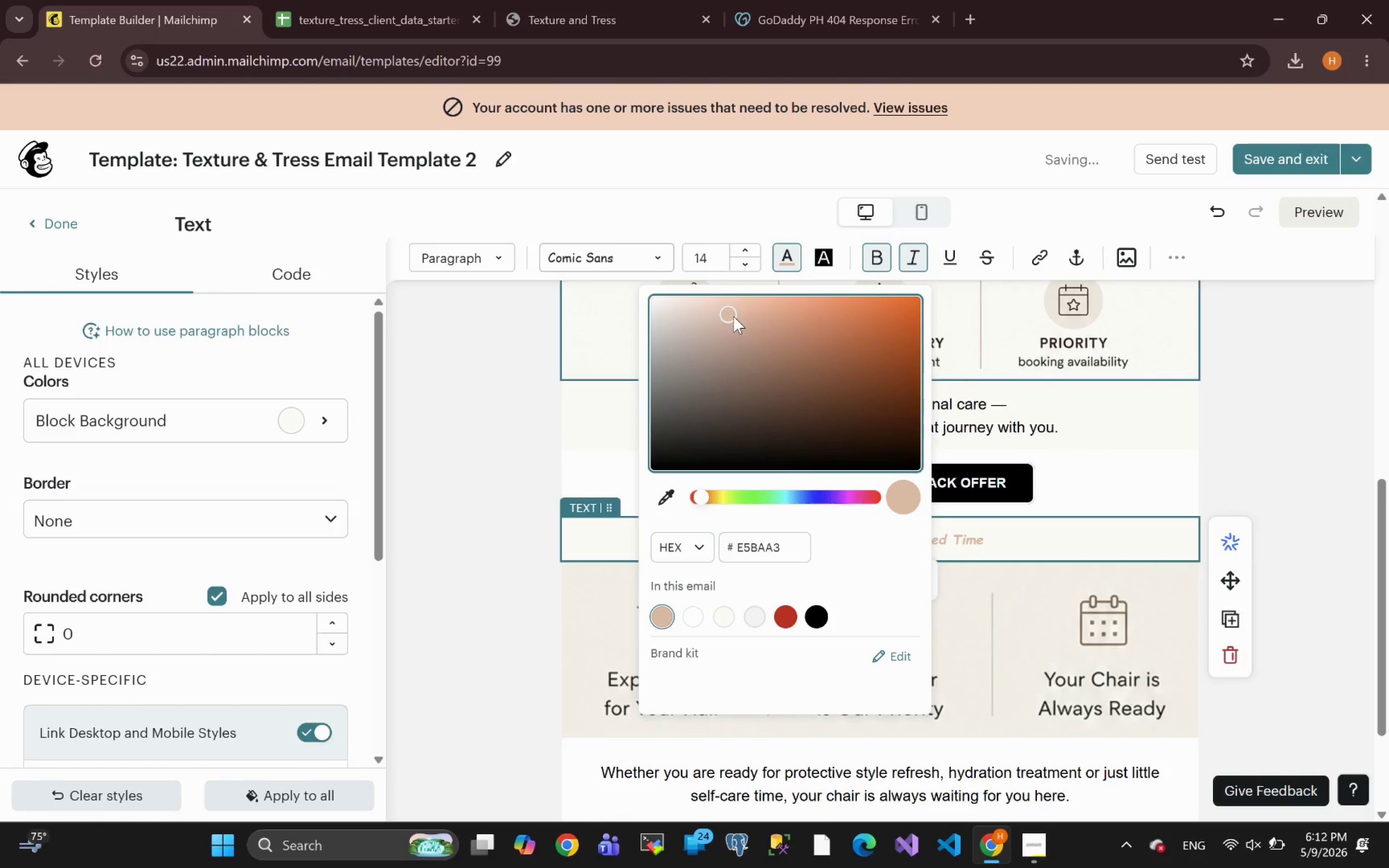 
left_click([740, 340])
 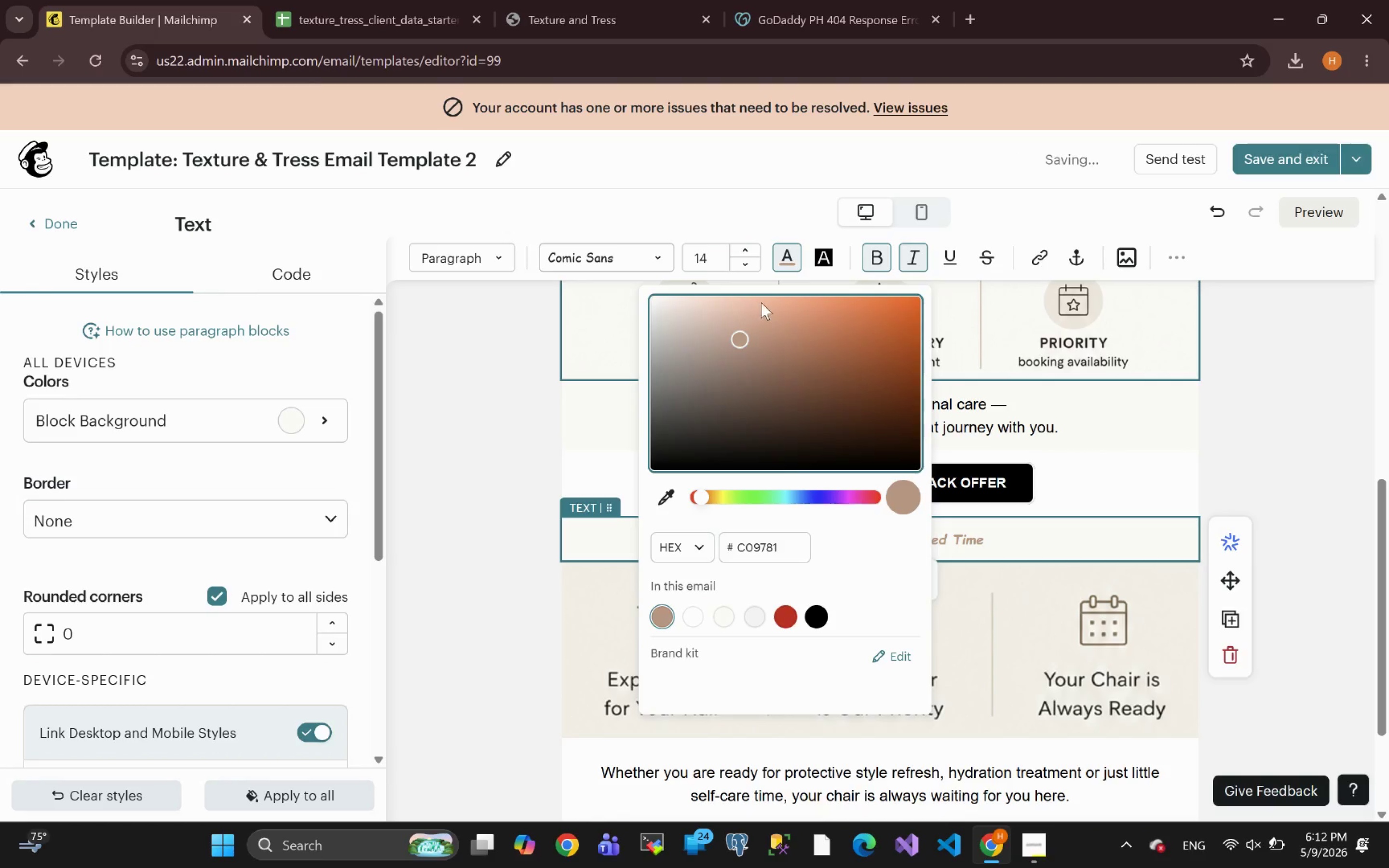 
left_click([771, 315])
 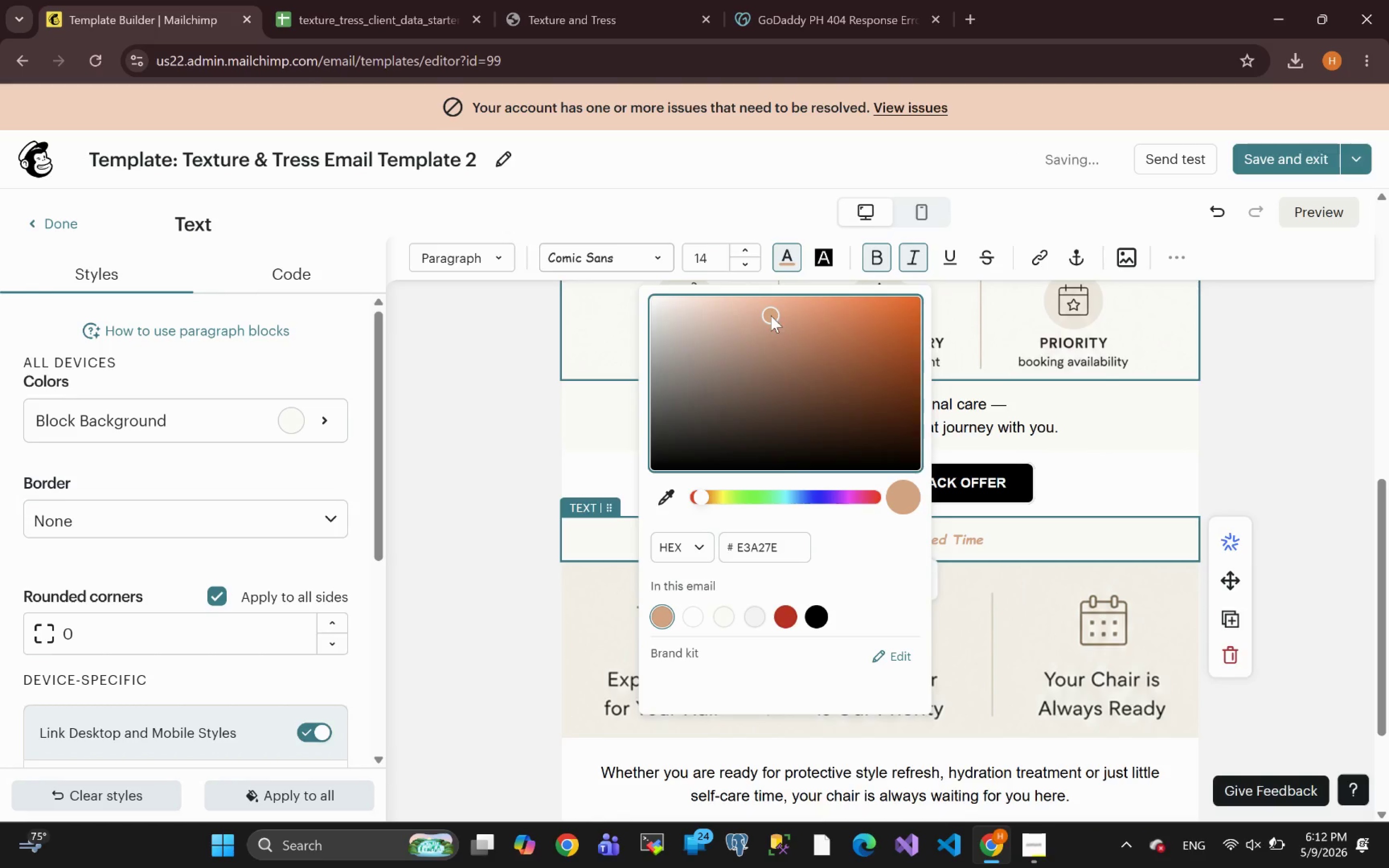 
left_click([771, 338])
 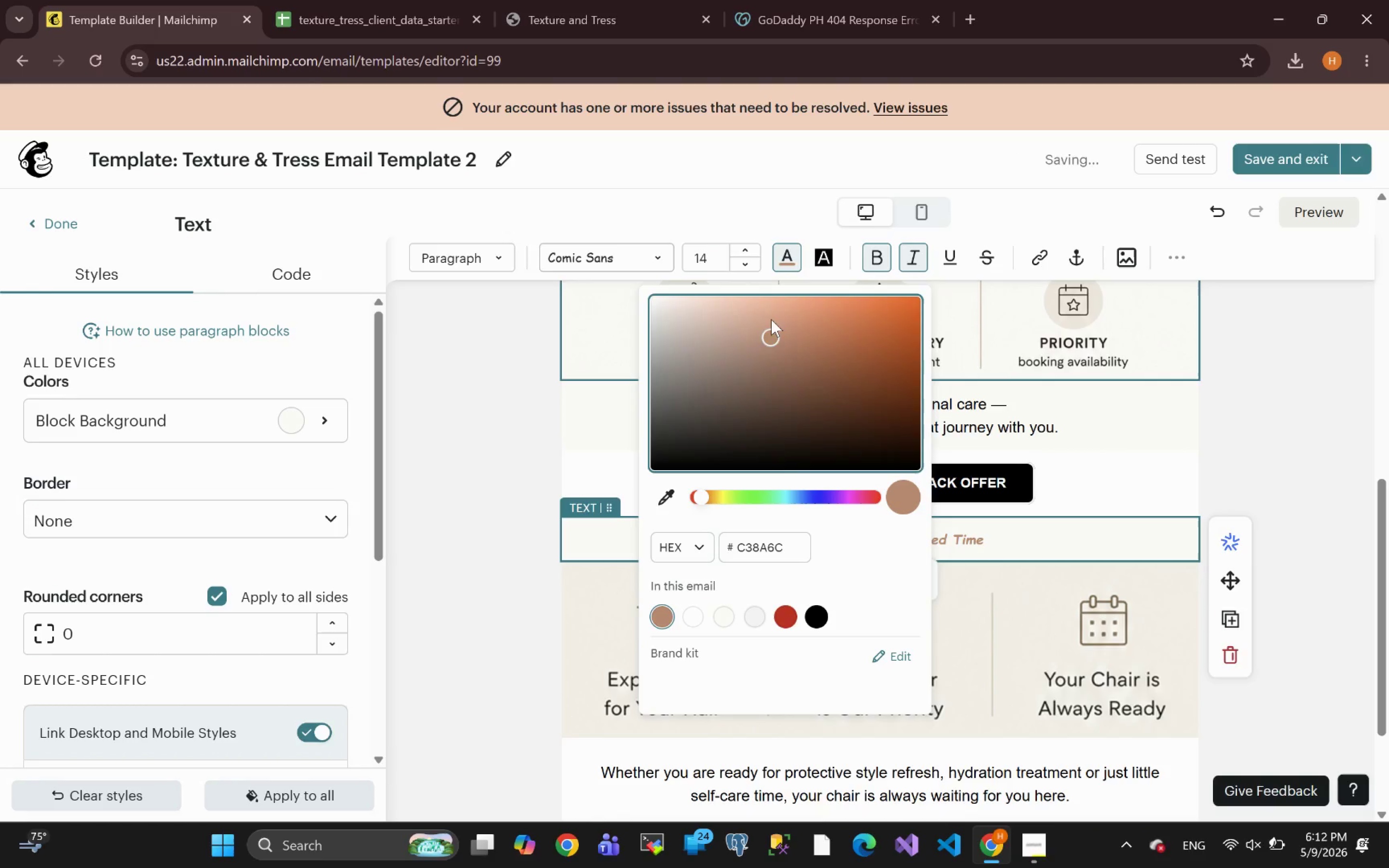 
left_click([771, 315])
 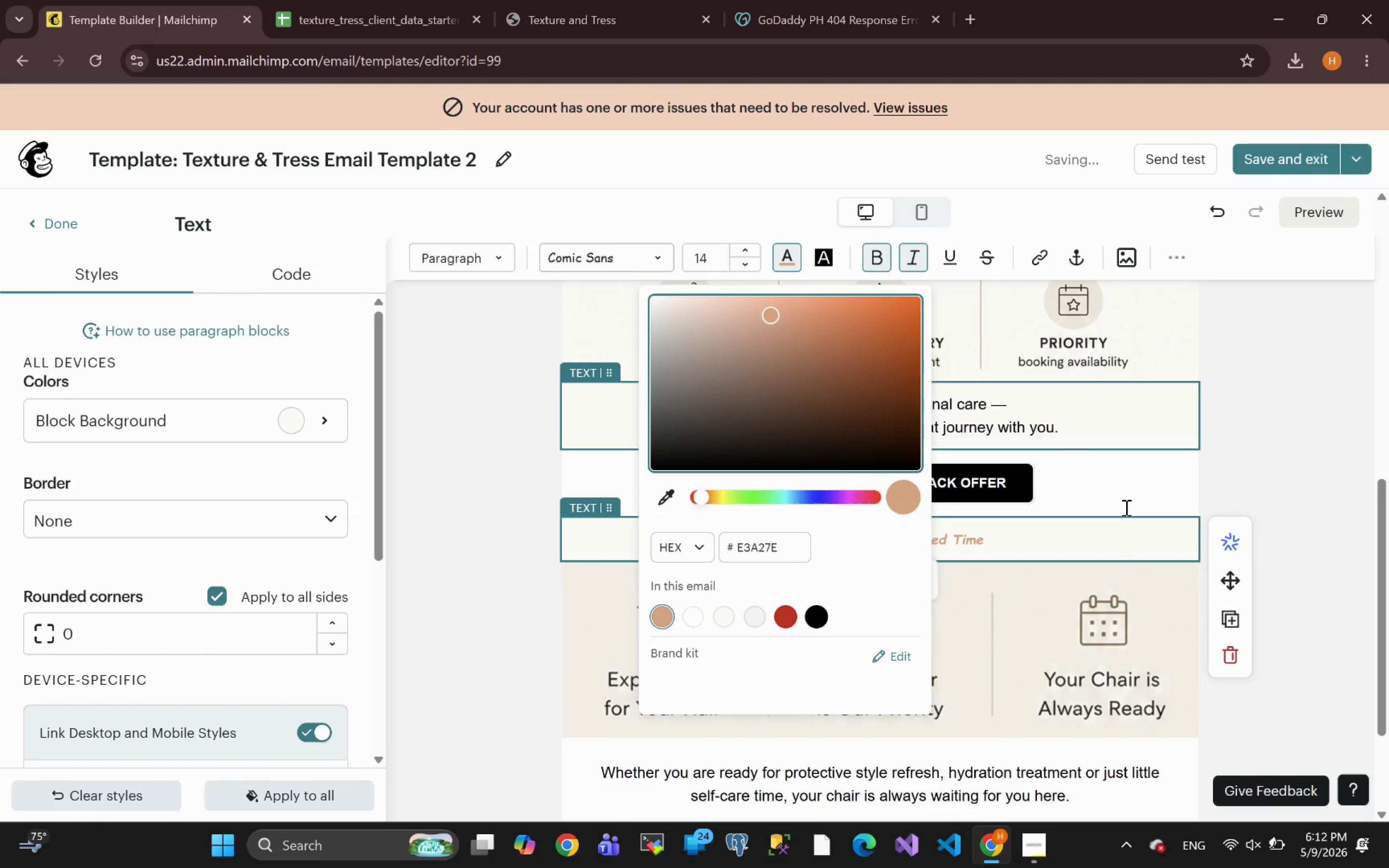 
left_click([1041, 542])
 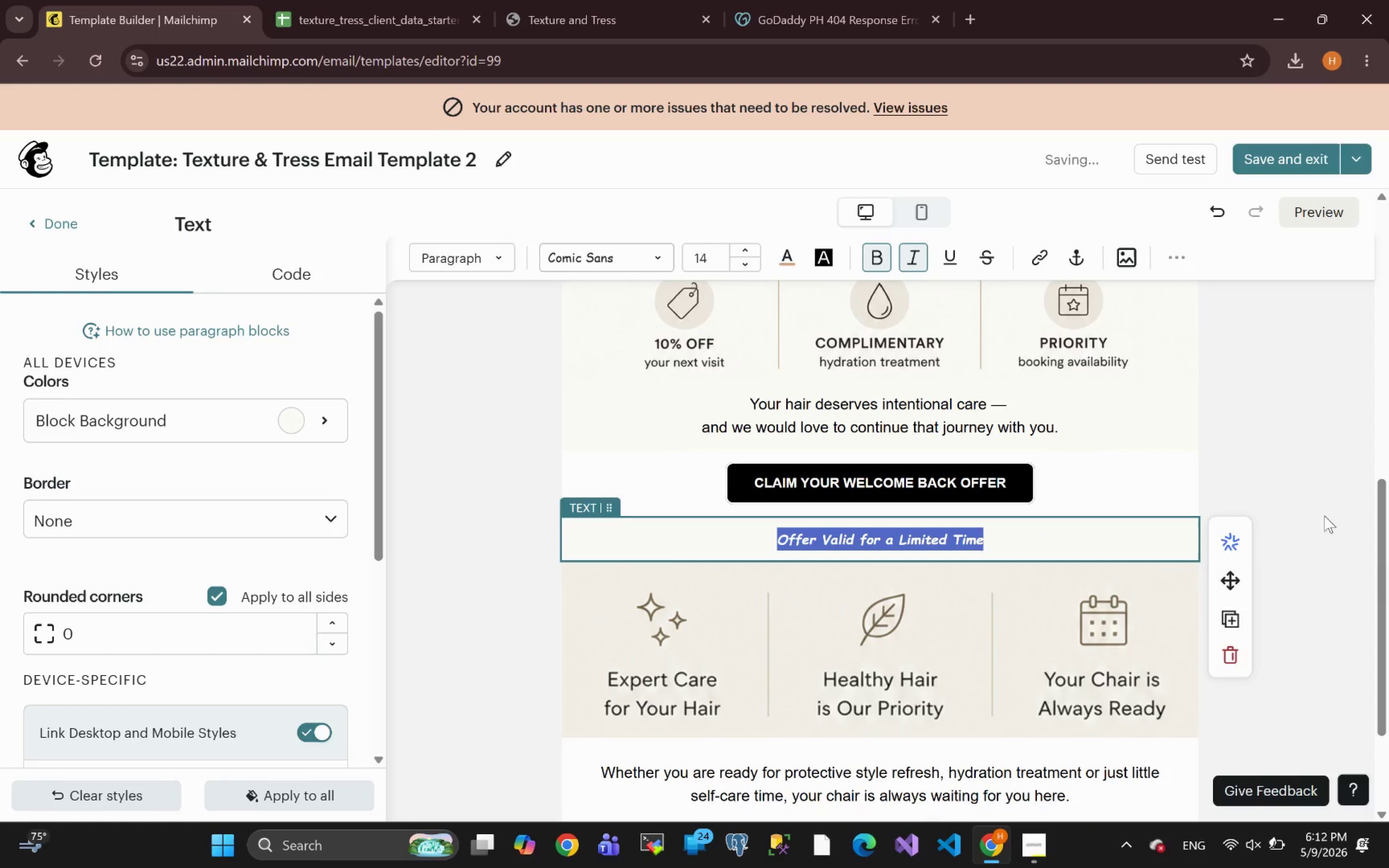 
left_click([1323, 450])
 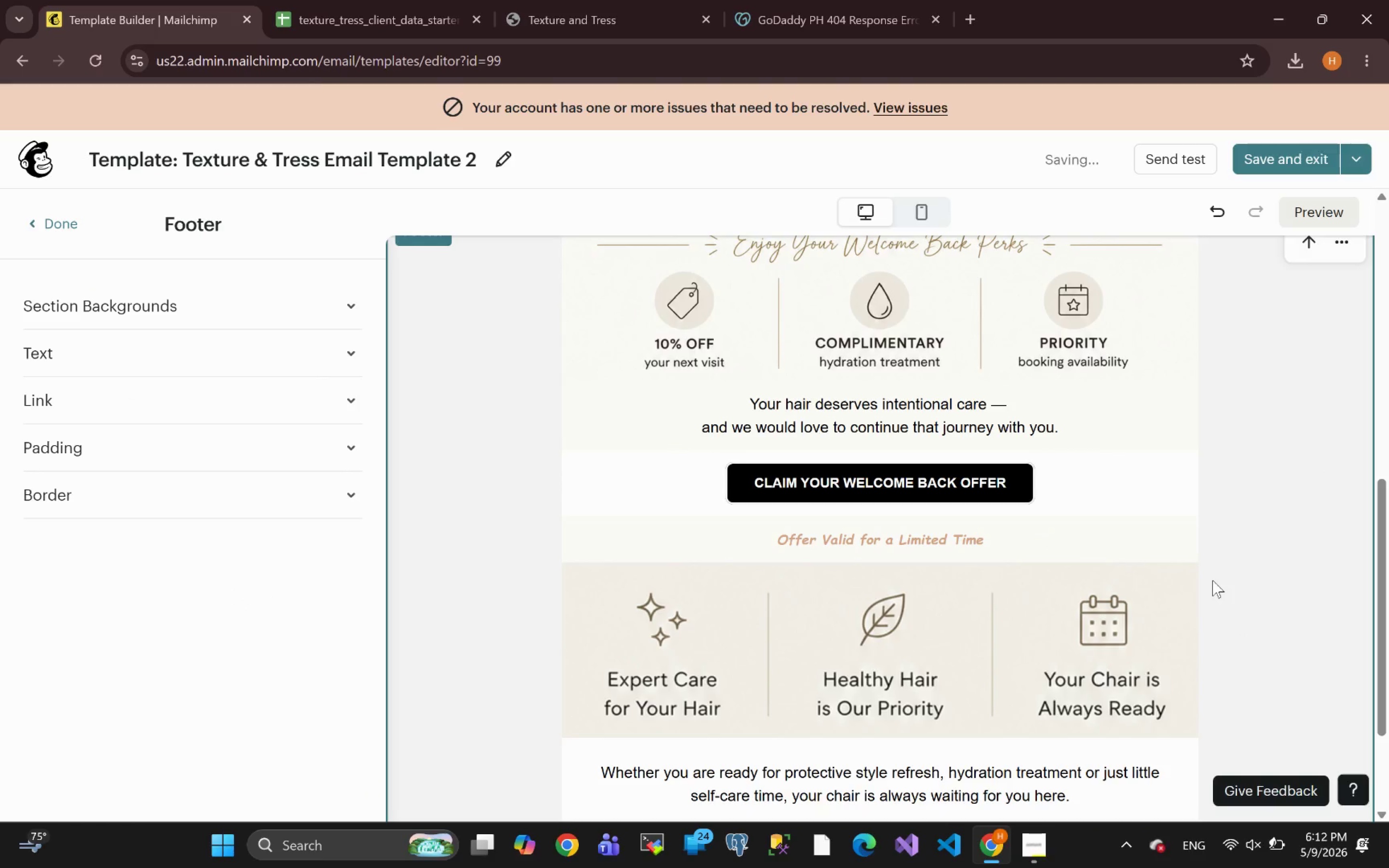 
left_click([1122, 533])
 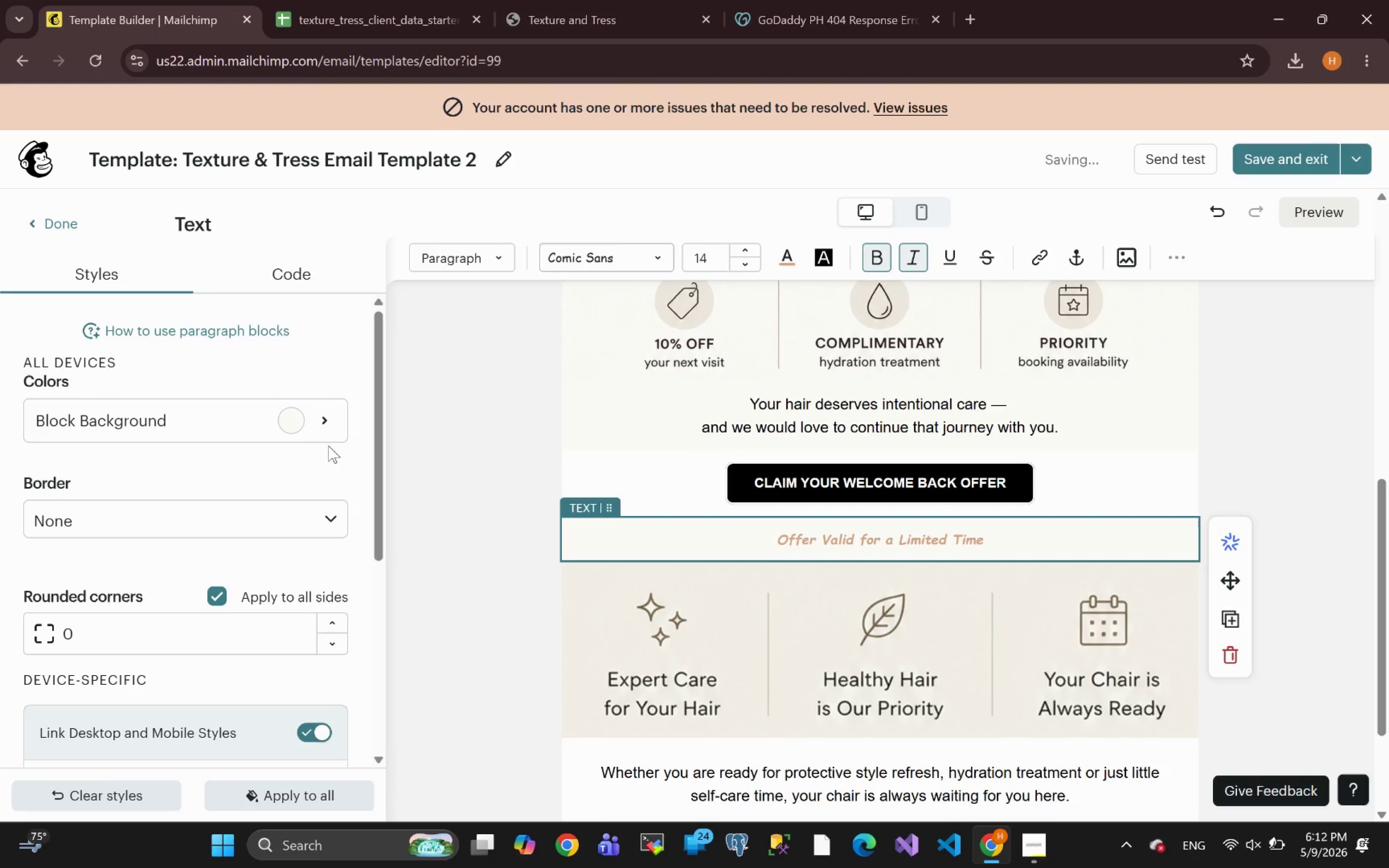 
left_click([240, 422])
 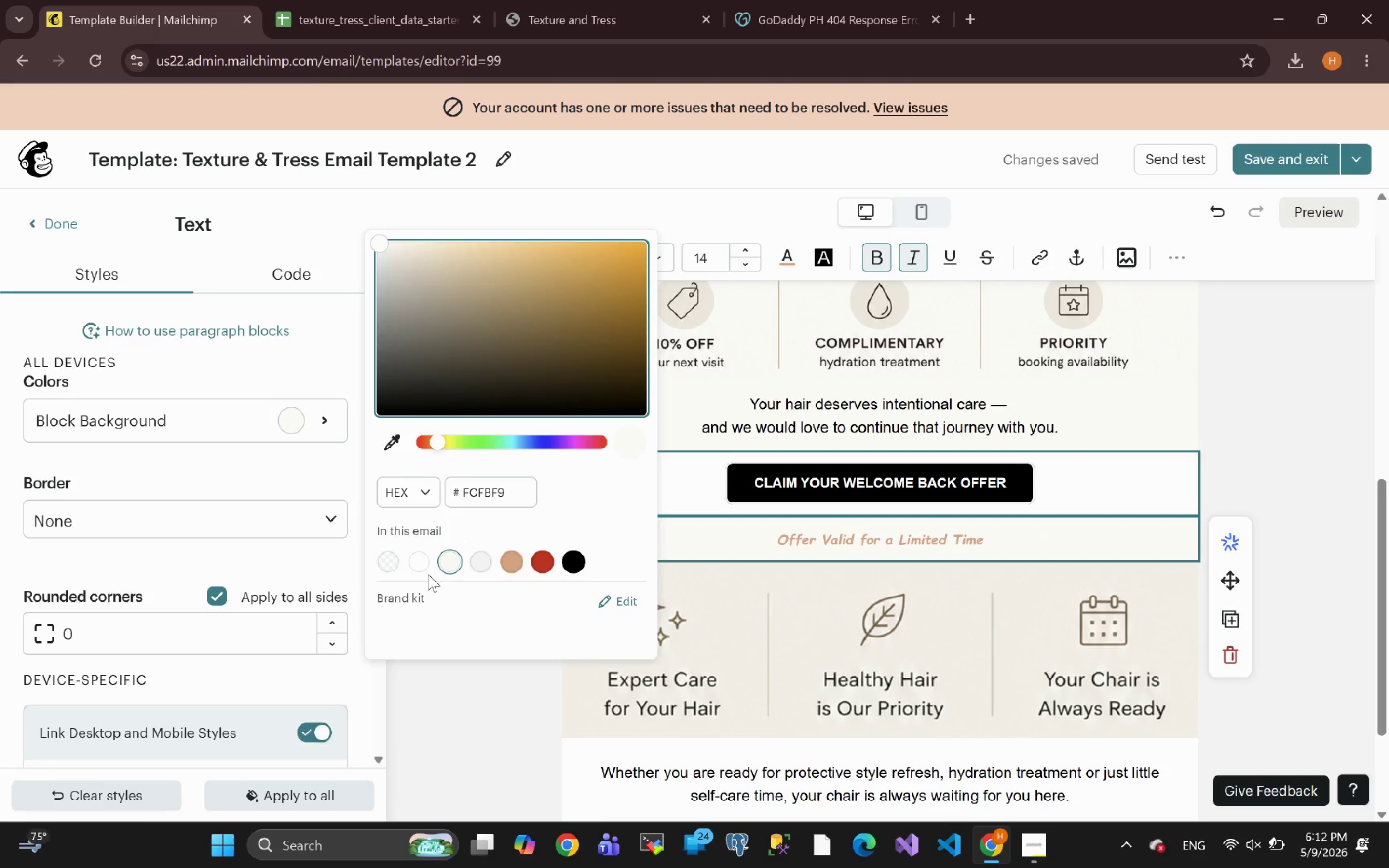 
left_click([422, 566])
 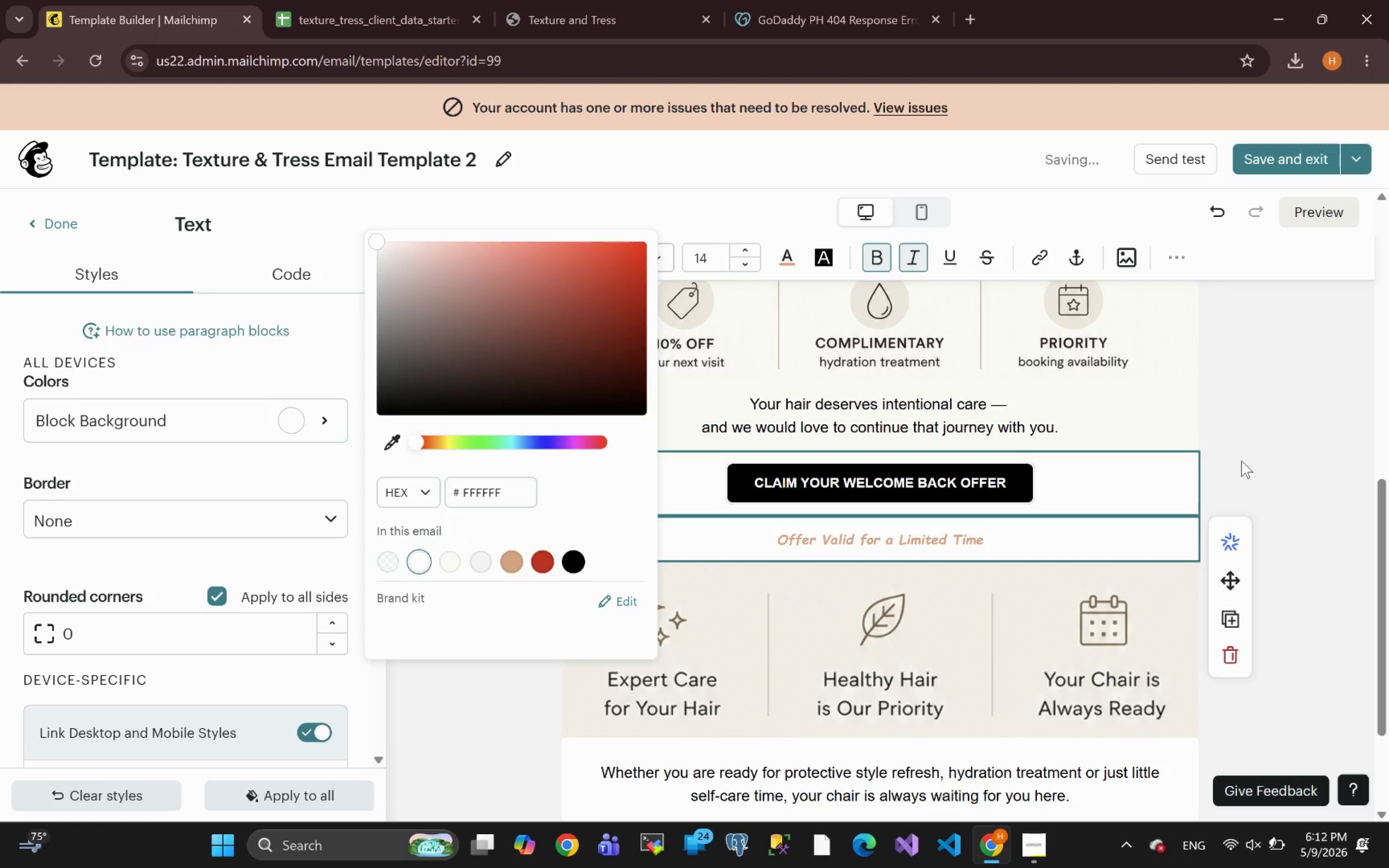 
left_click([1354, 475])
 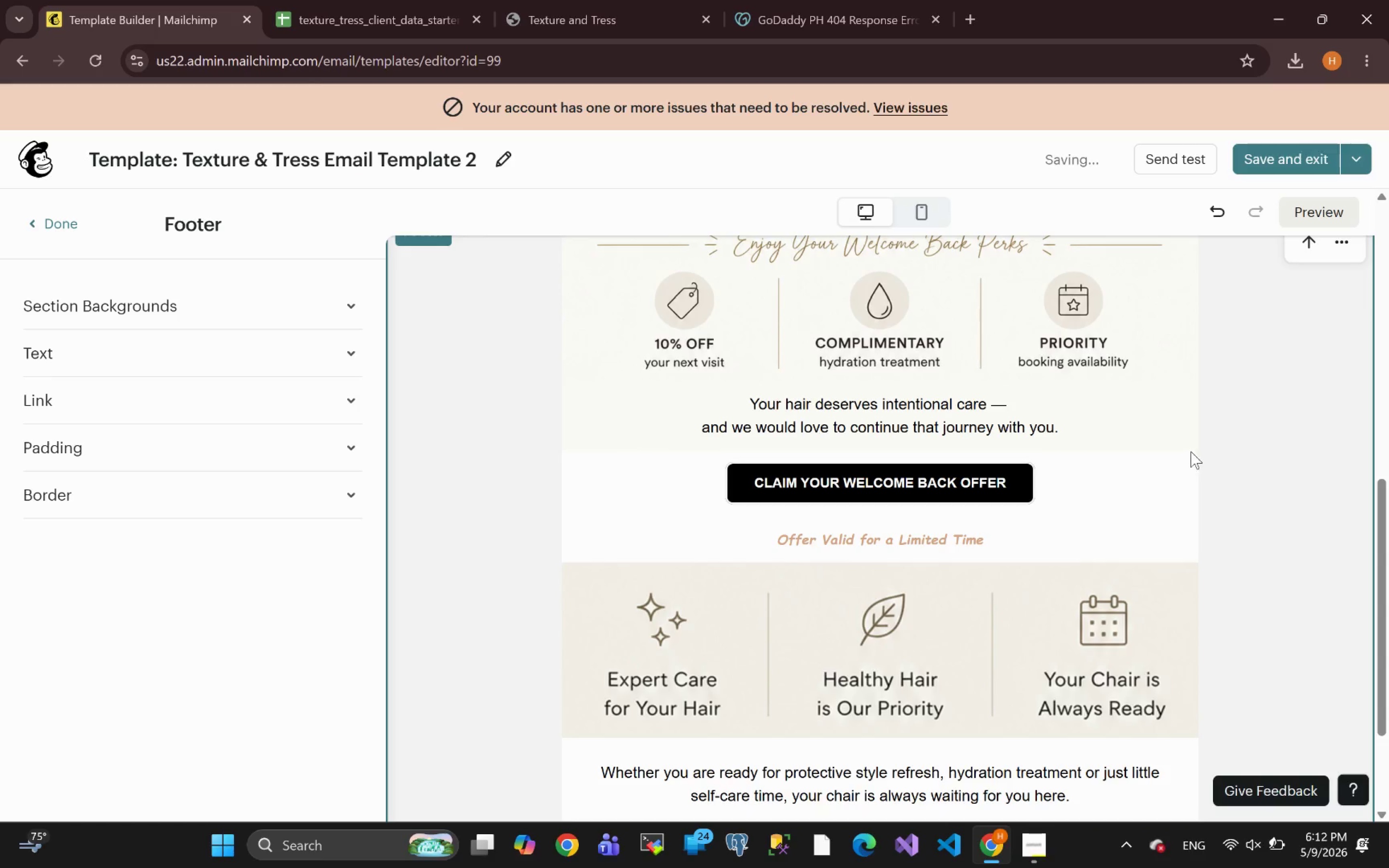 
left_click([1148, 476])
 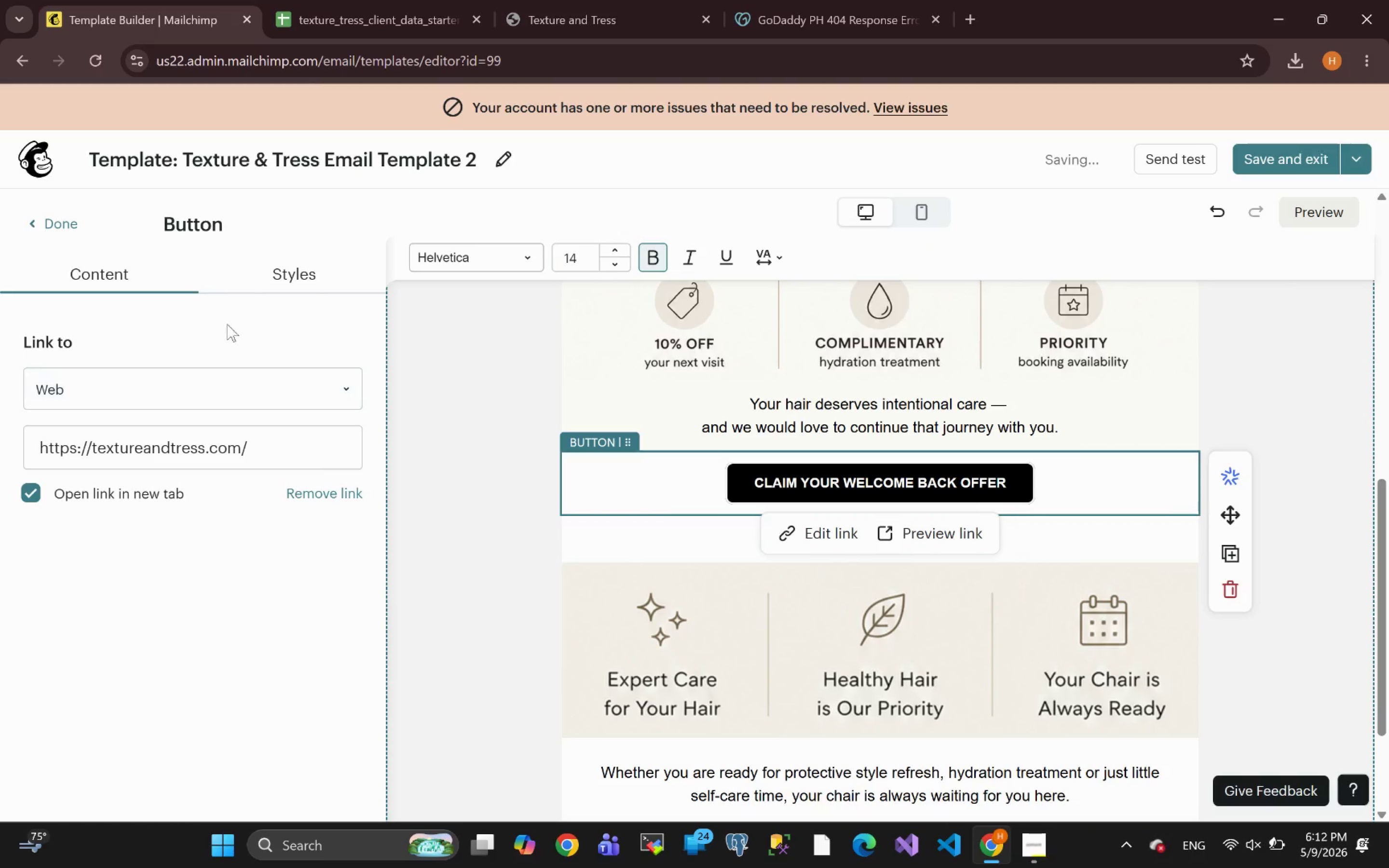 
left_click([285, 277])
 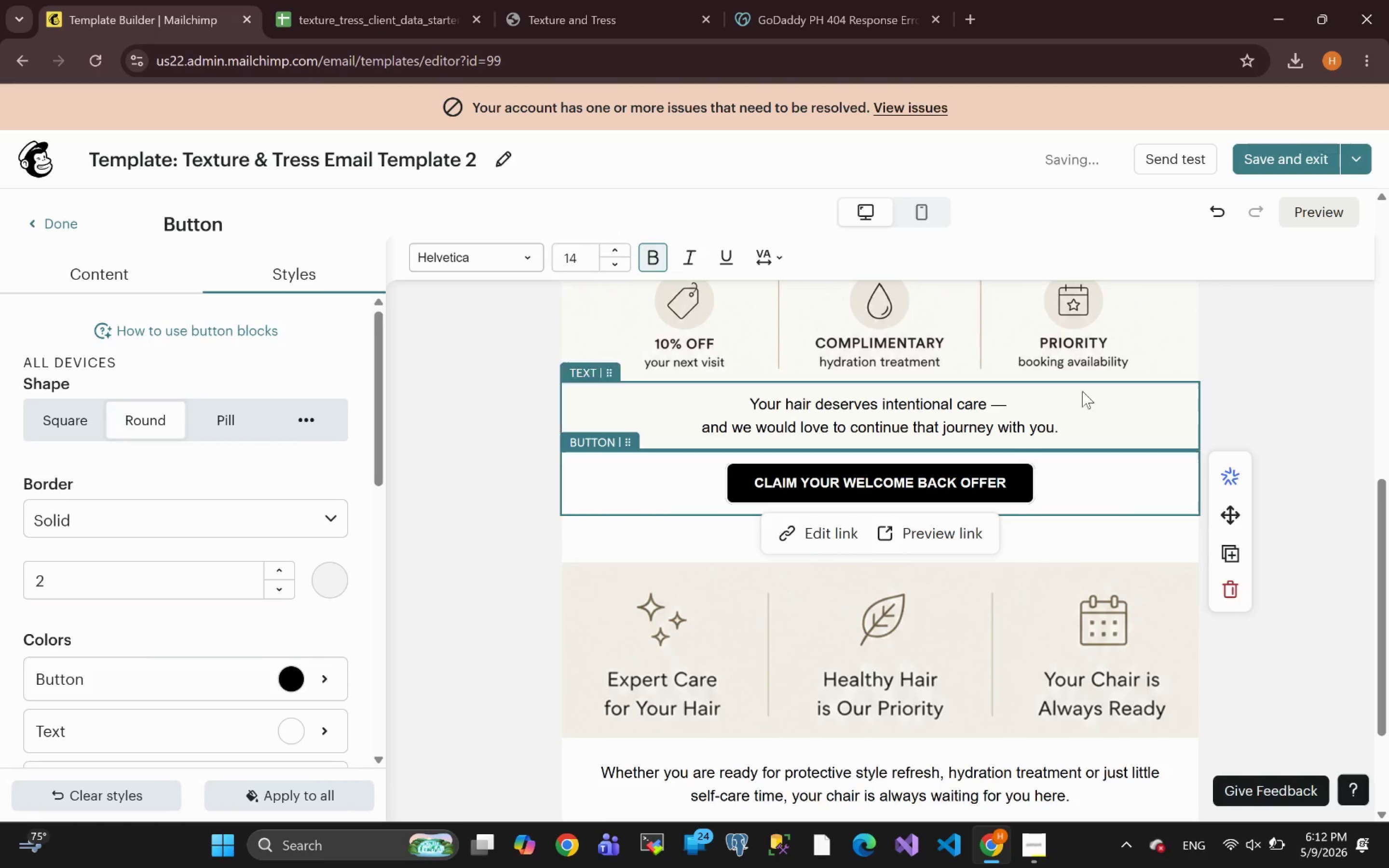 
left_click([1294, 503])
 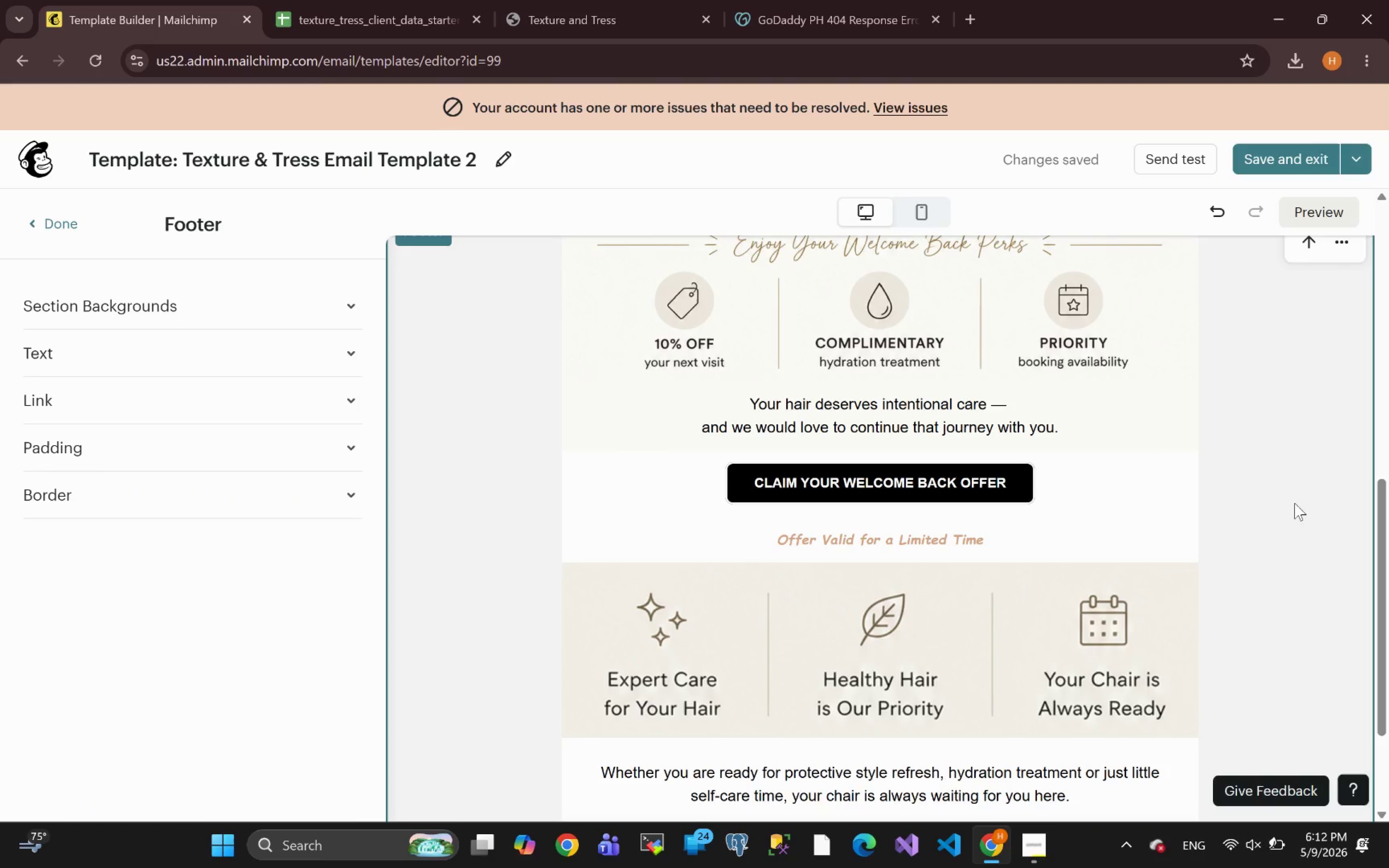 
wait(8.24)
 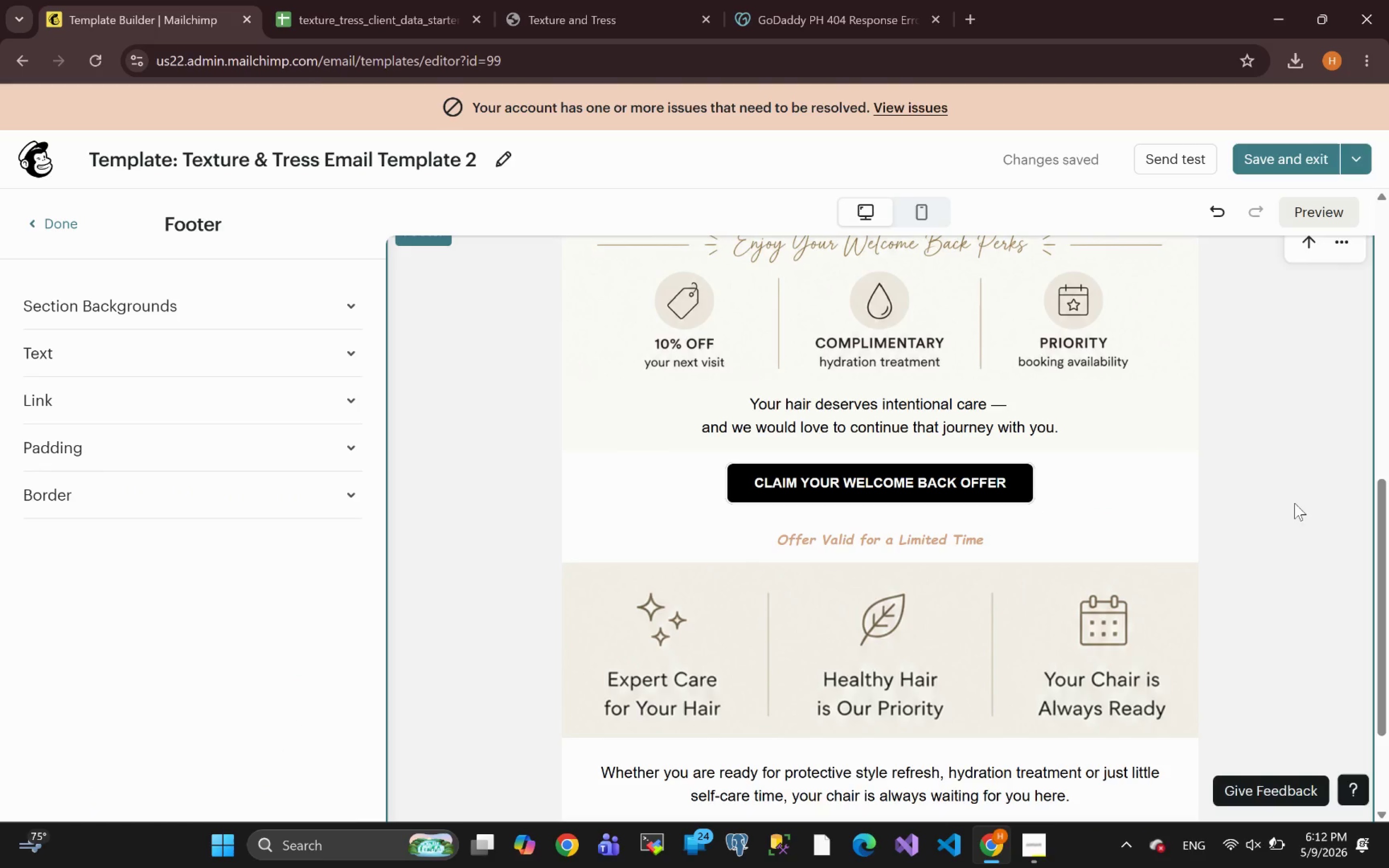 
left_click([1182, 644])
 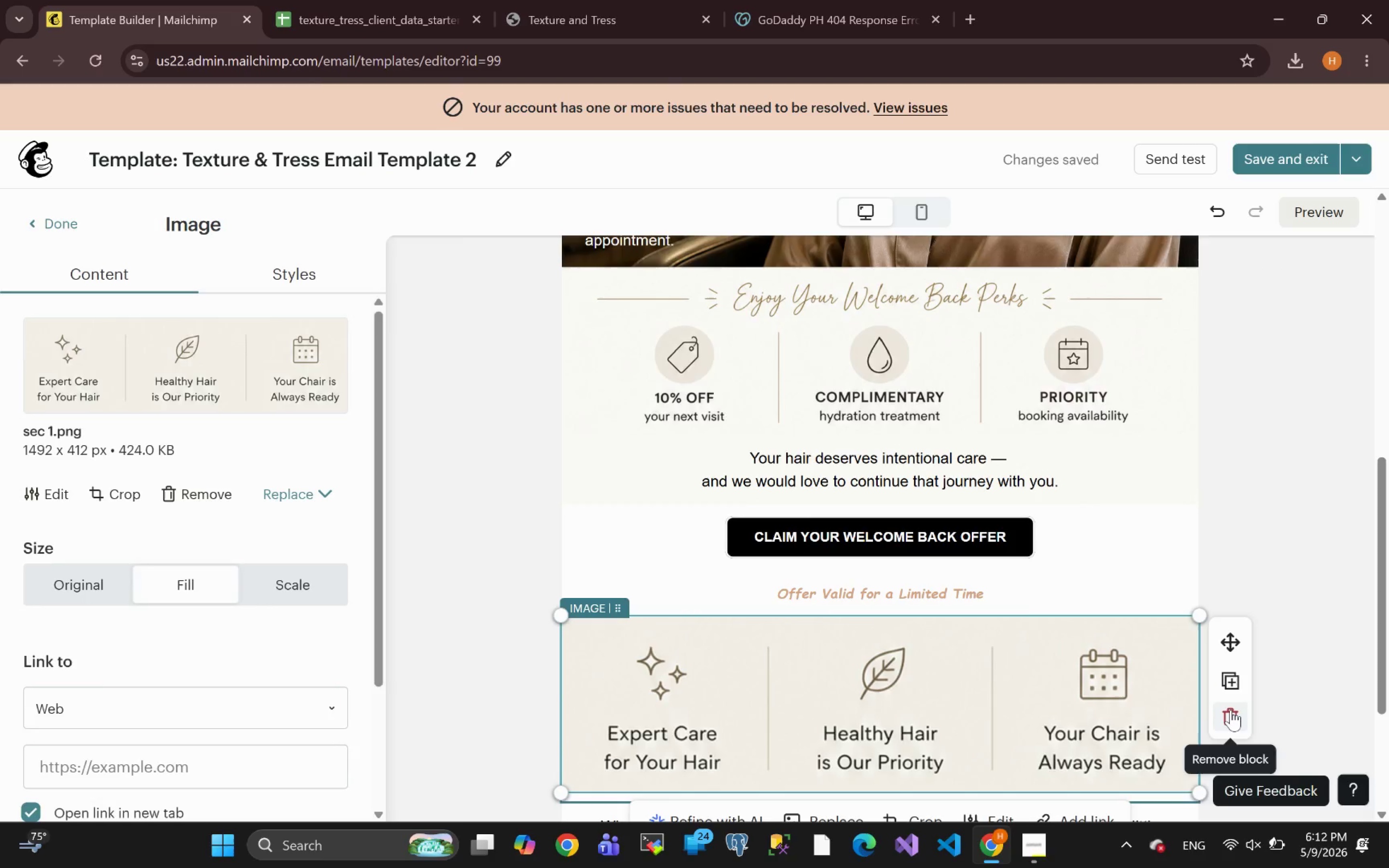 
left_click([1230, 713])
 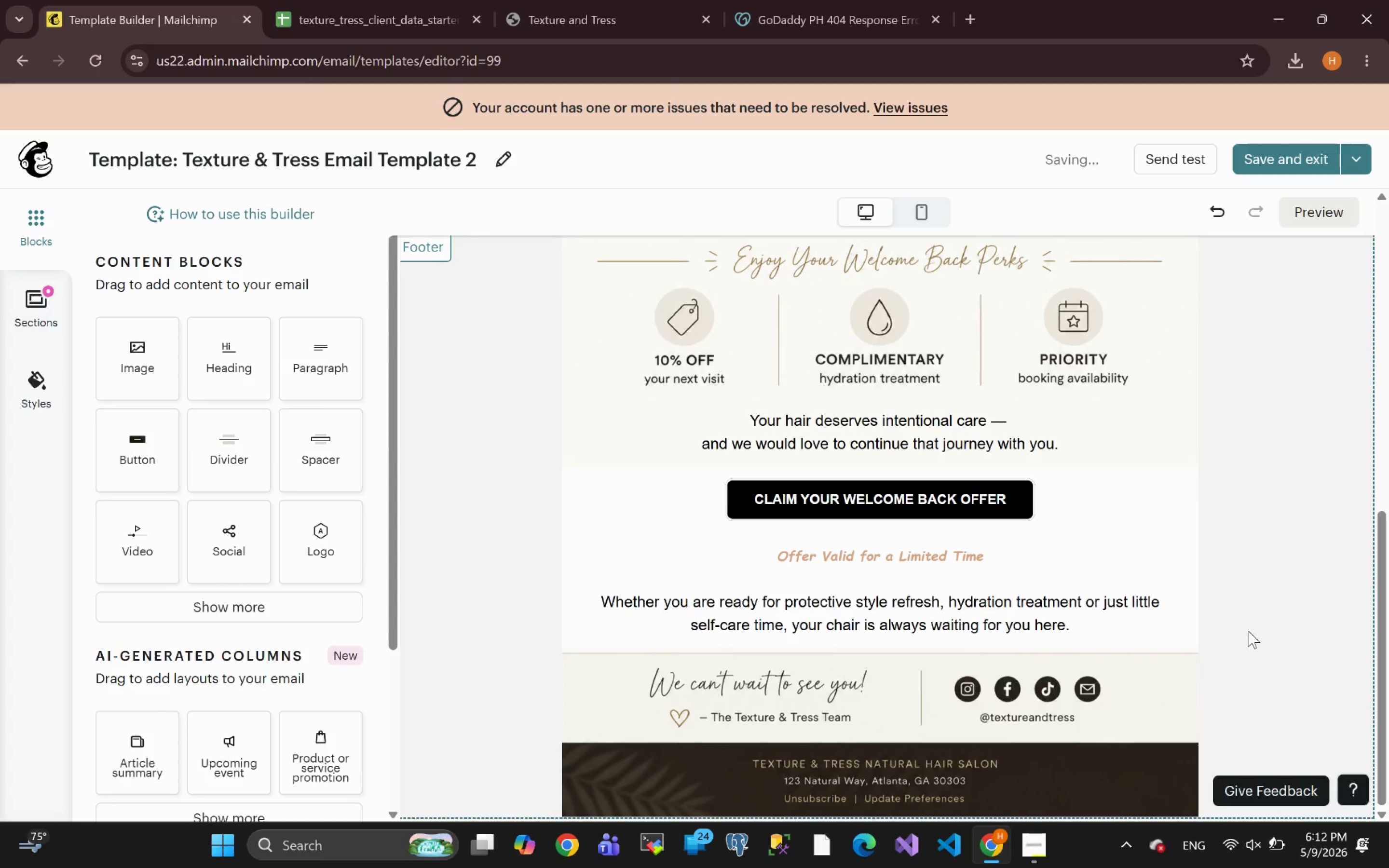 
left_click([1177, 620])
 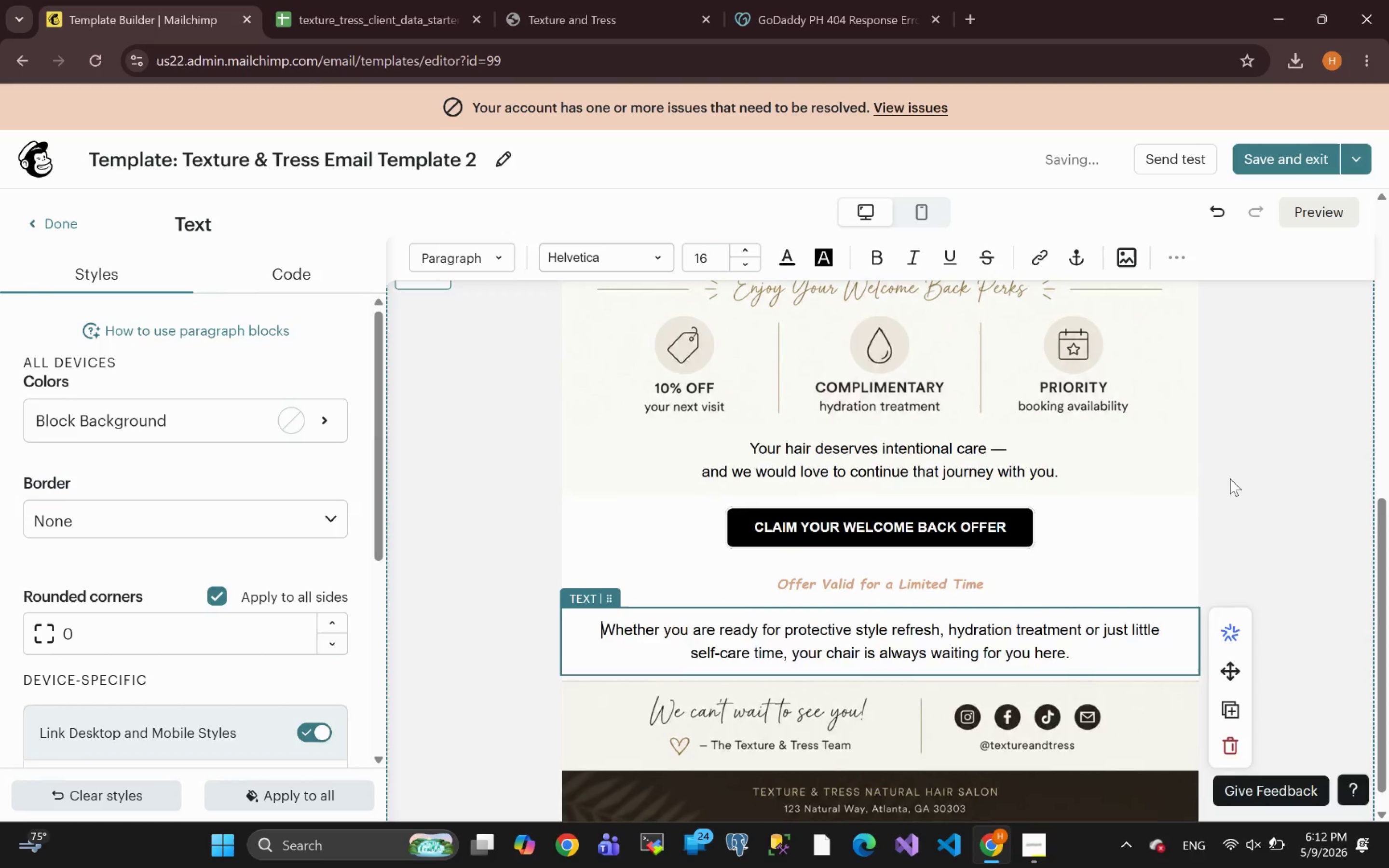 
wait(5.39)
 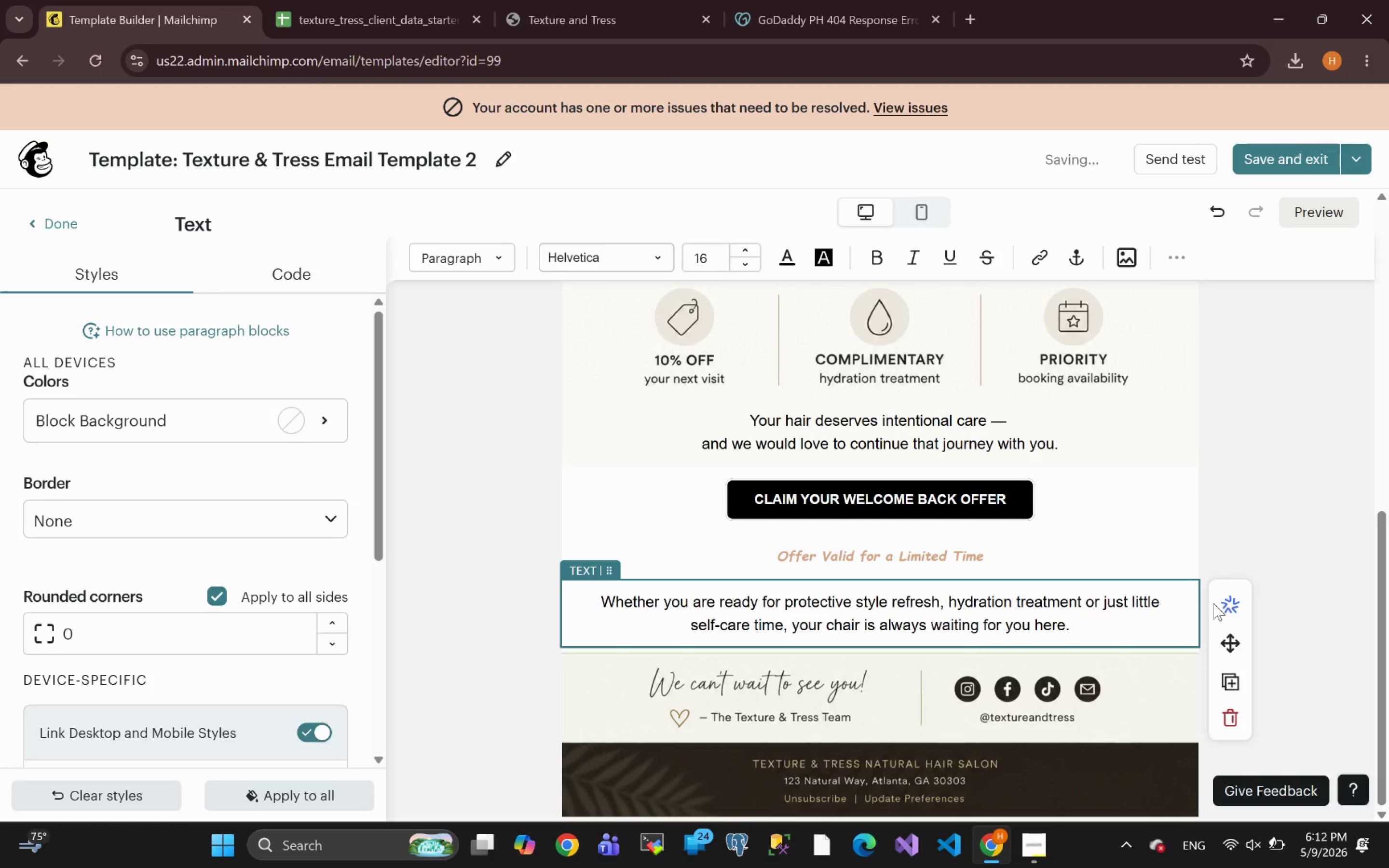 
left_click([1230, 714])
 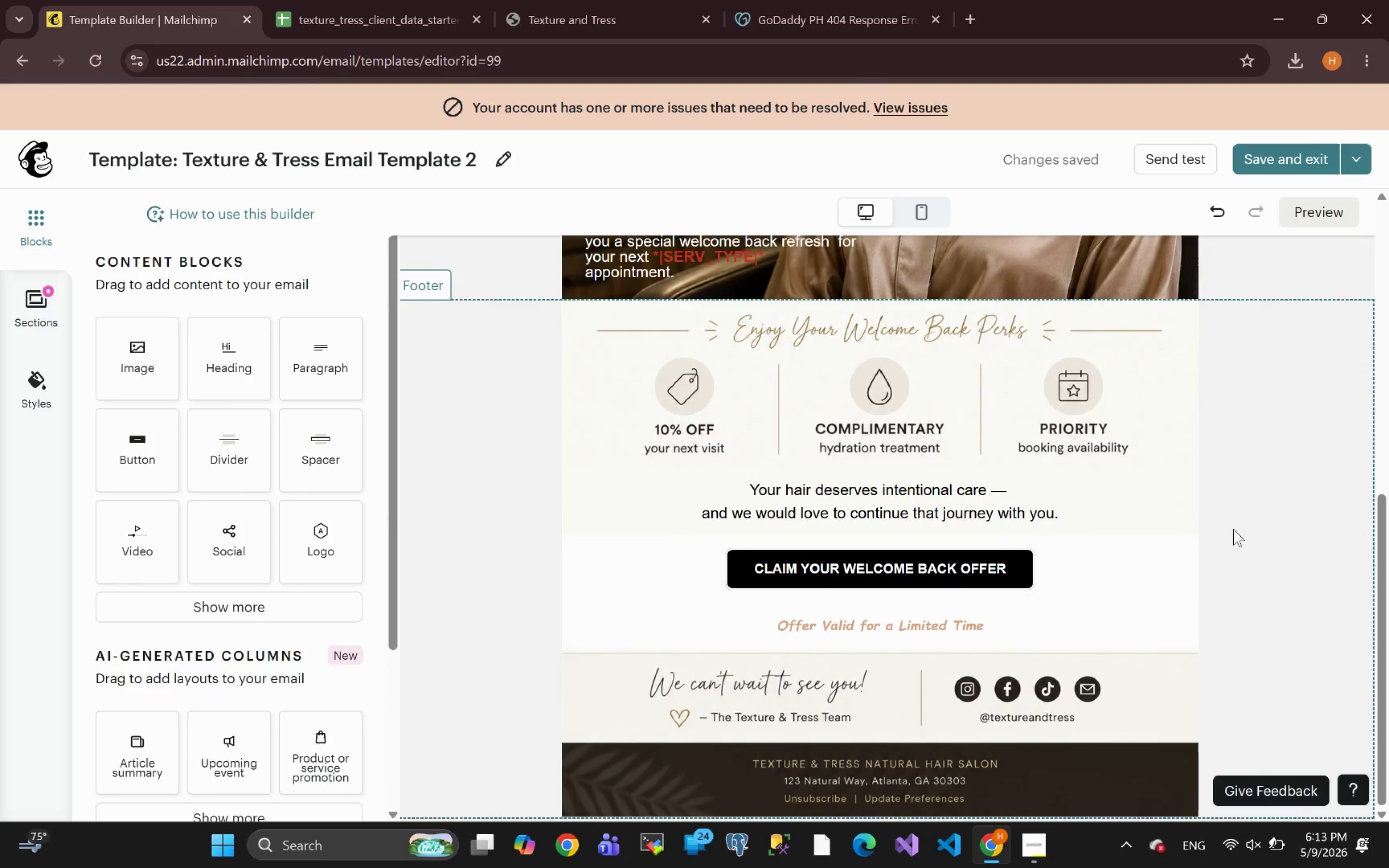 
wait(14.87)
 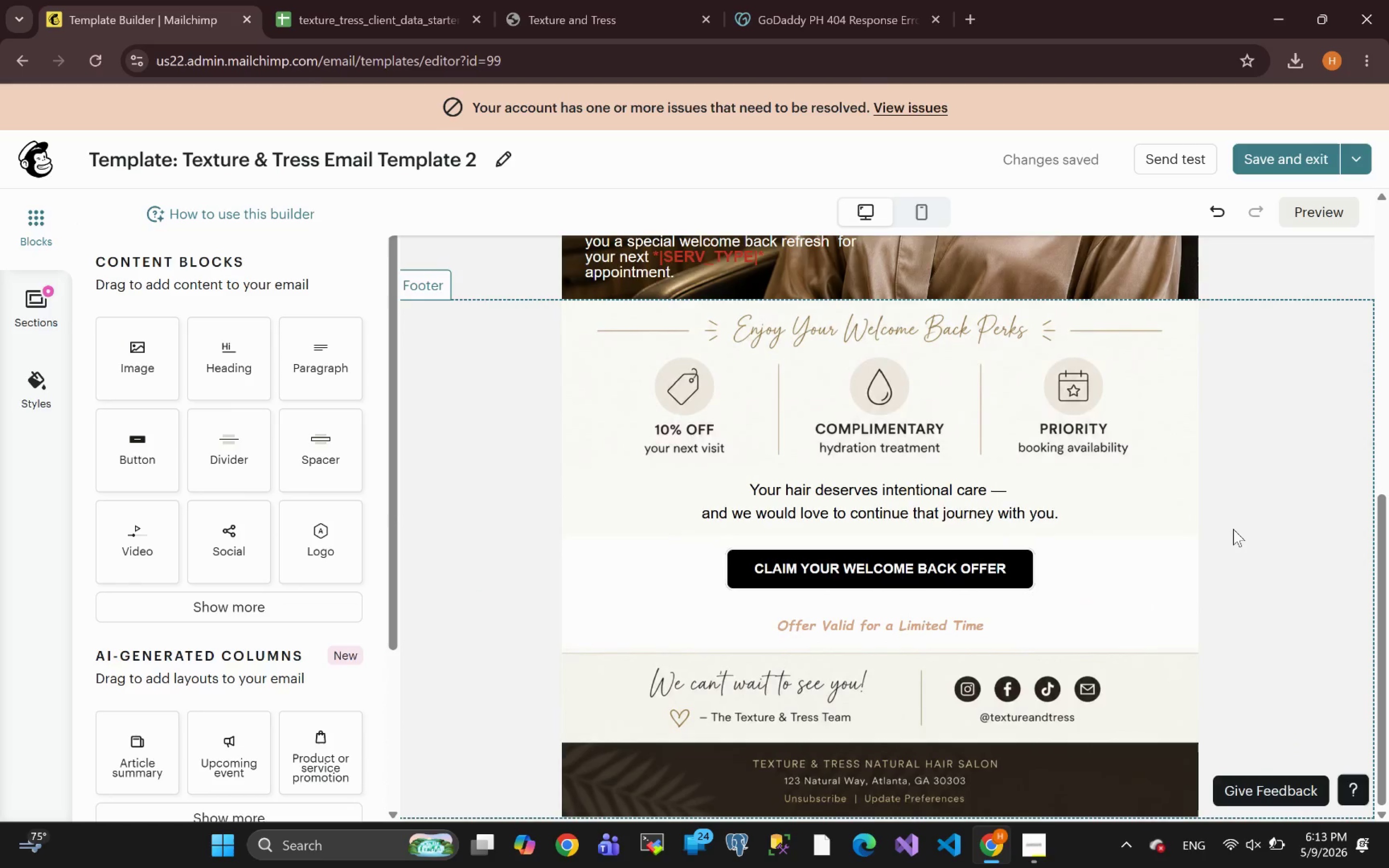 
left_click([921, 214])
 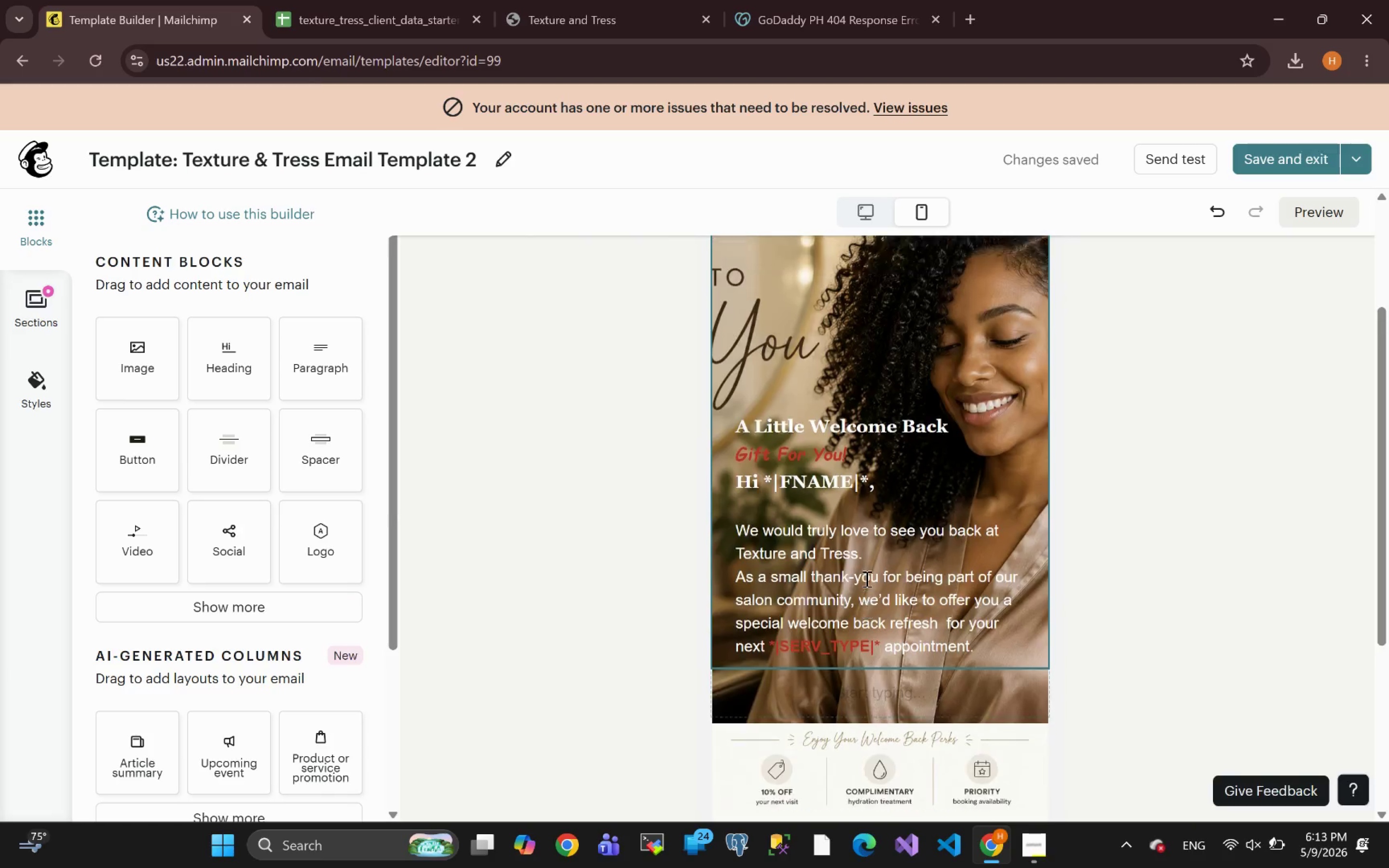 
wait(9.44)
 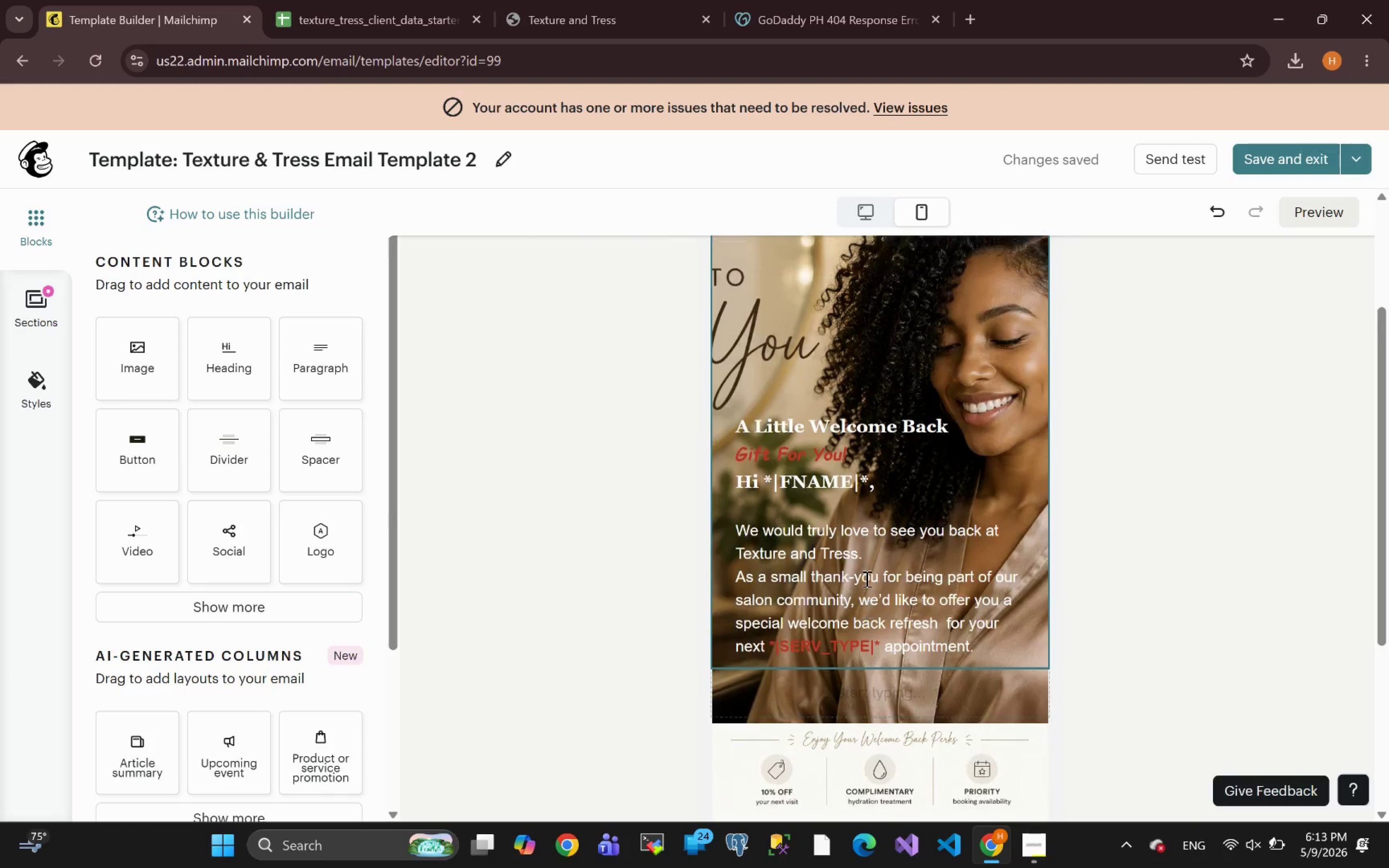 
left_click([871, 213])
 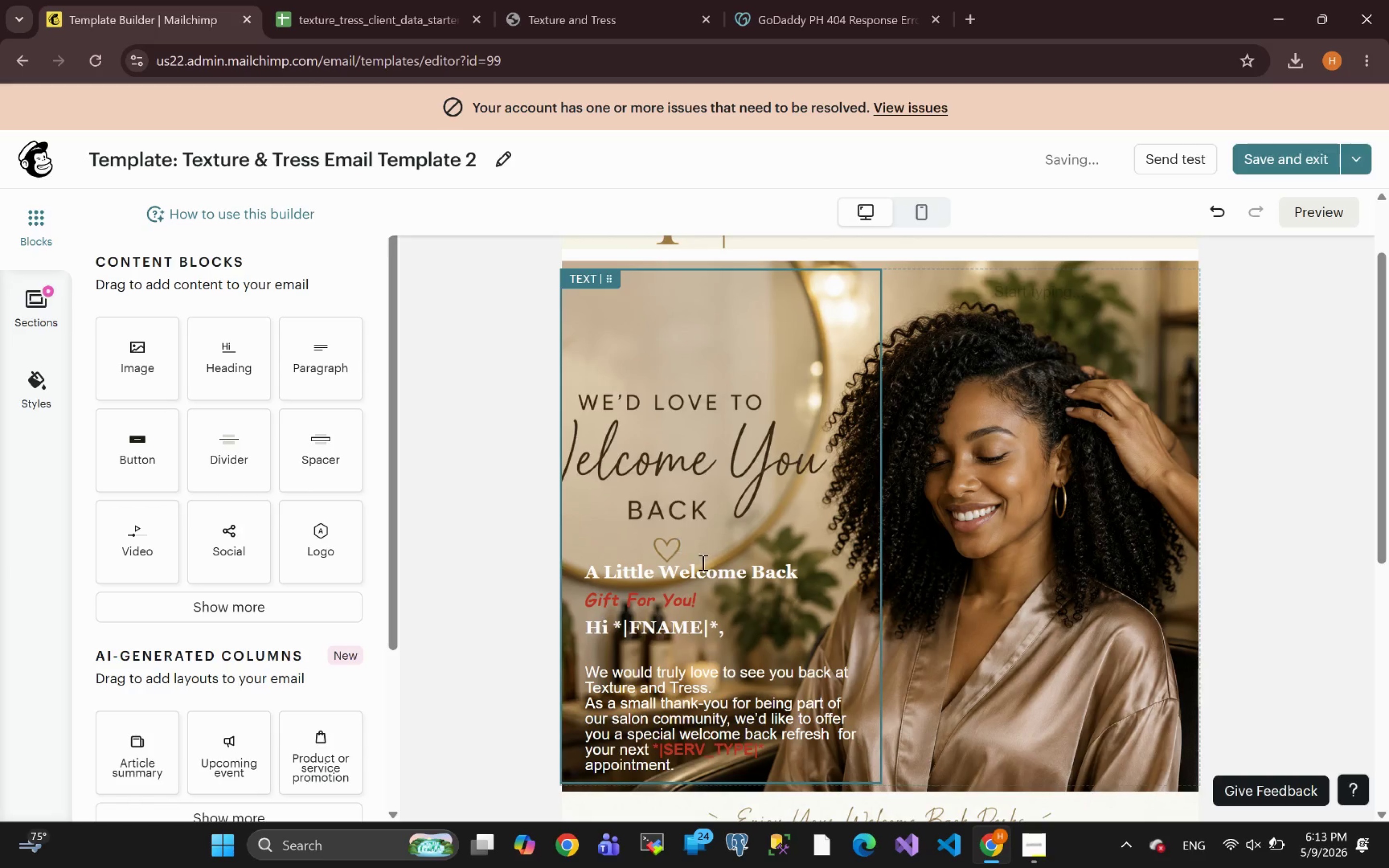 
wait(10.63)
 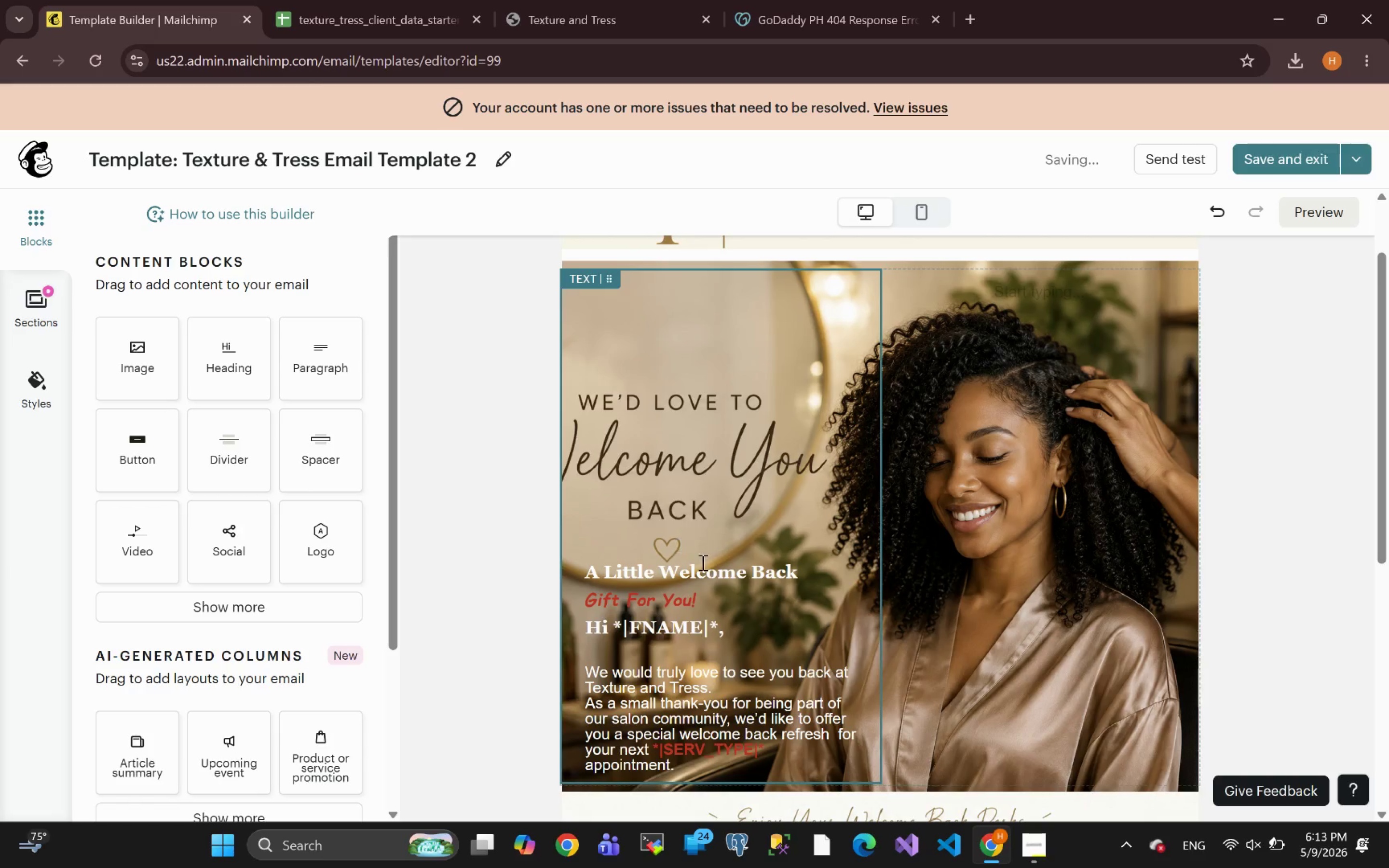 
left_click_drag(start_coordinate=[682, 591], to_coordinate=[584, 454])
 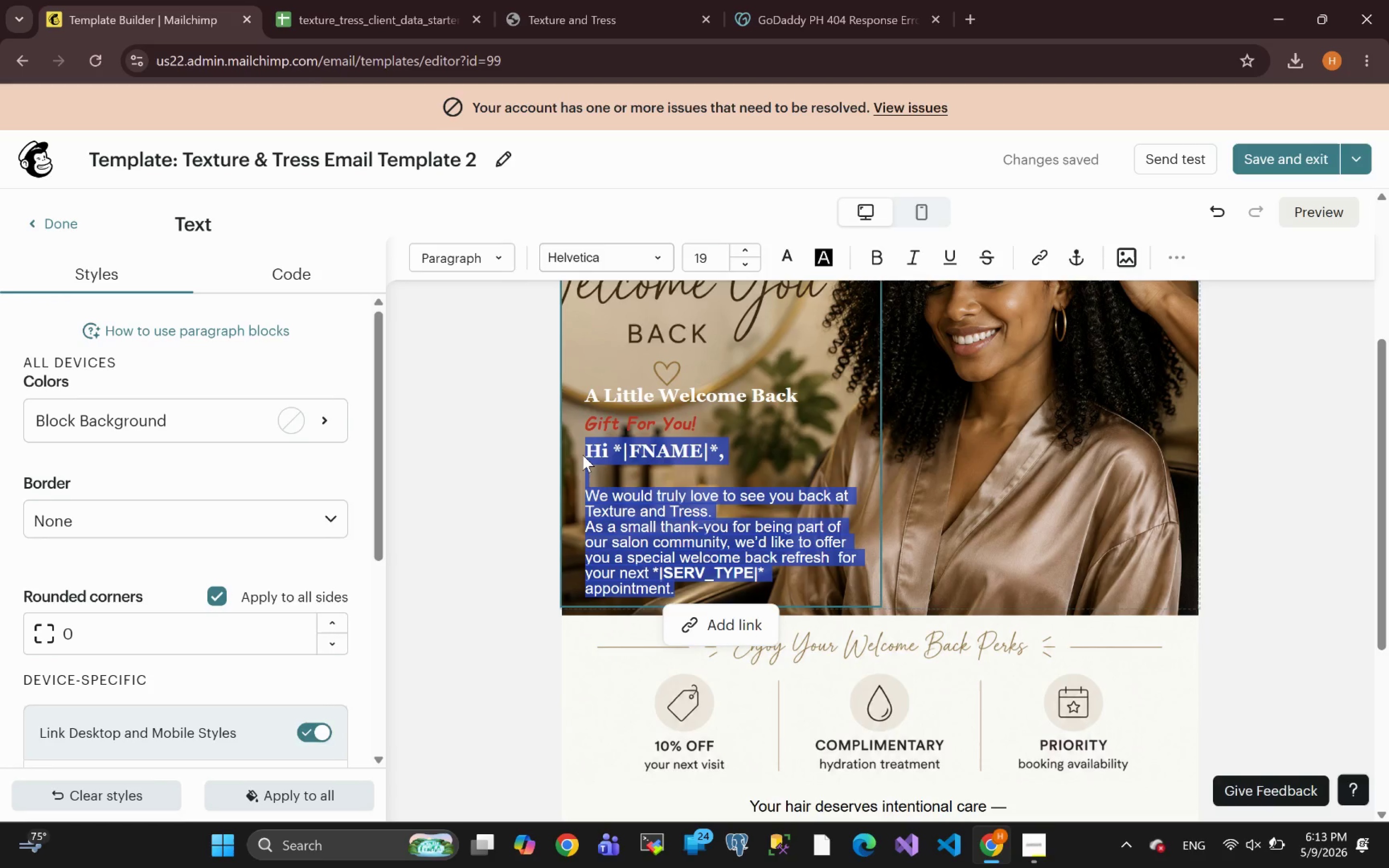 
key(Control+X)
 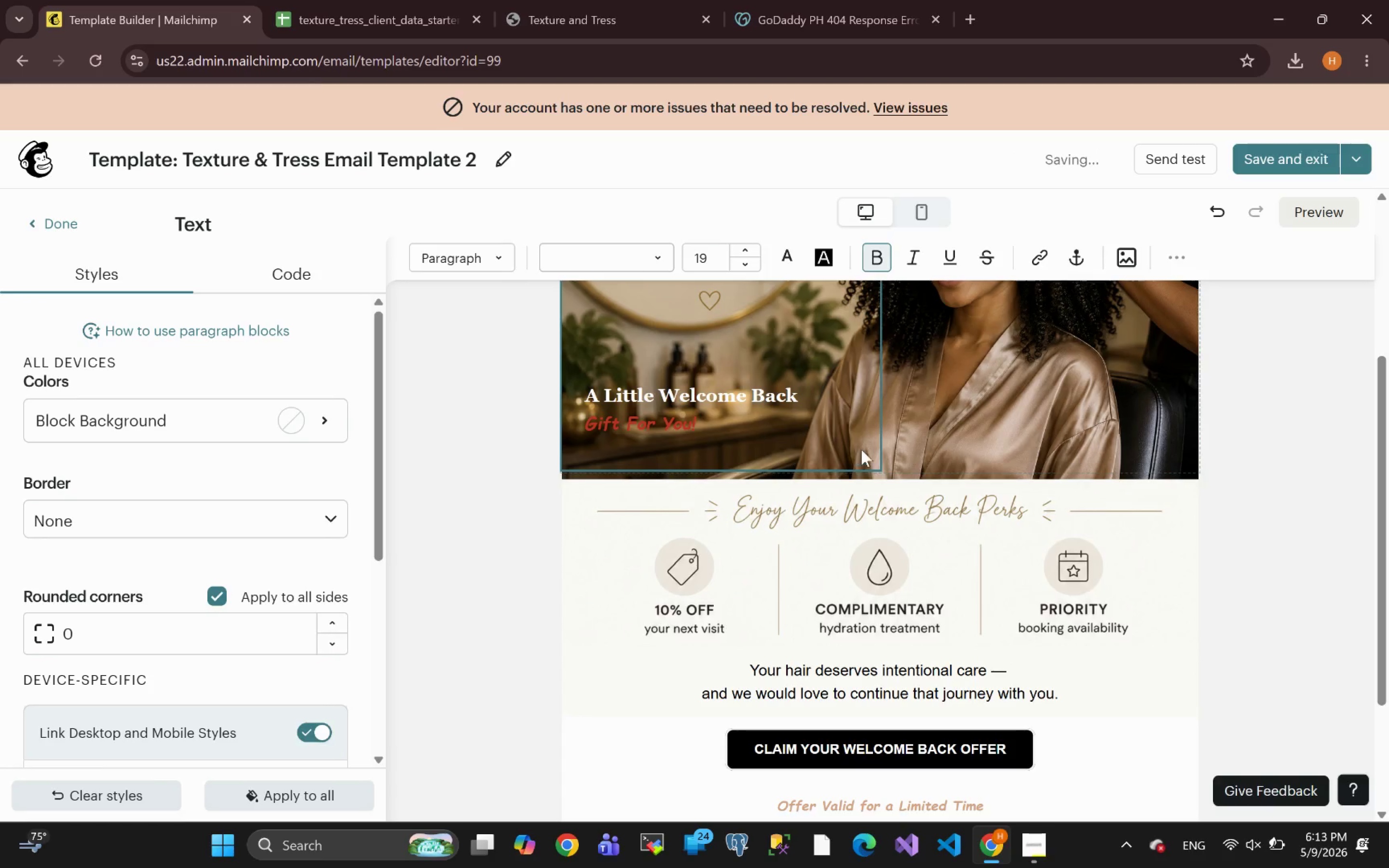 
mouse_move([972, 439])
 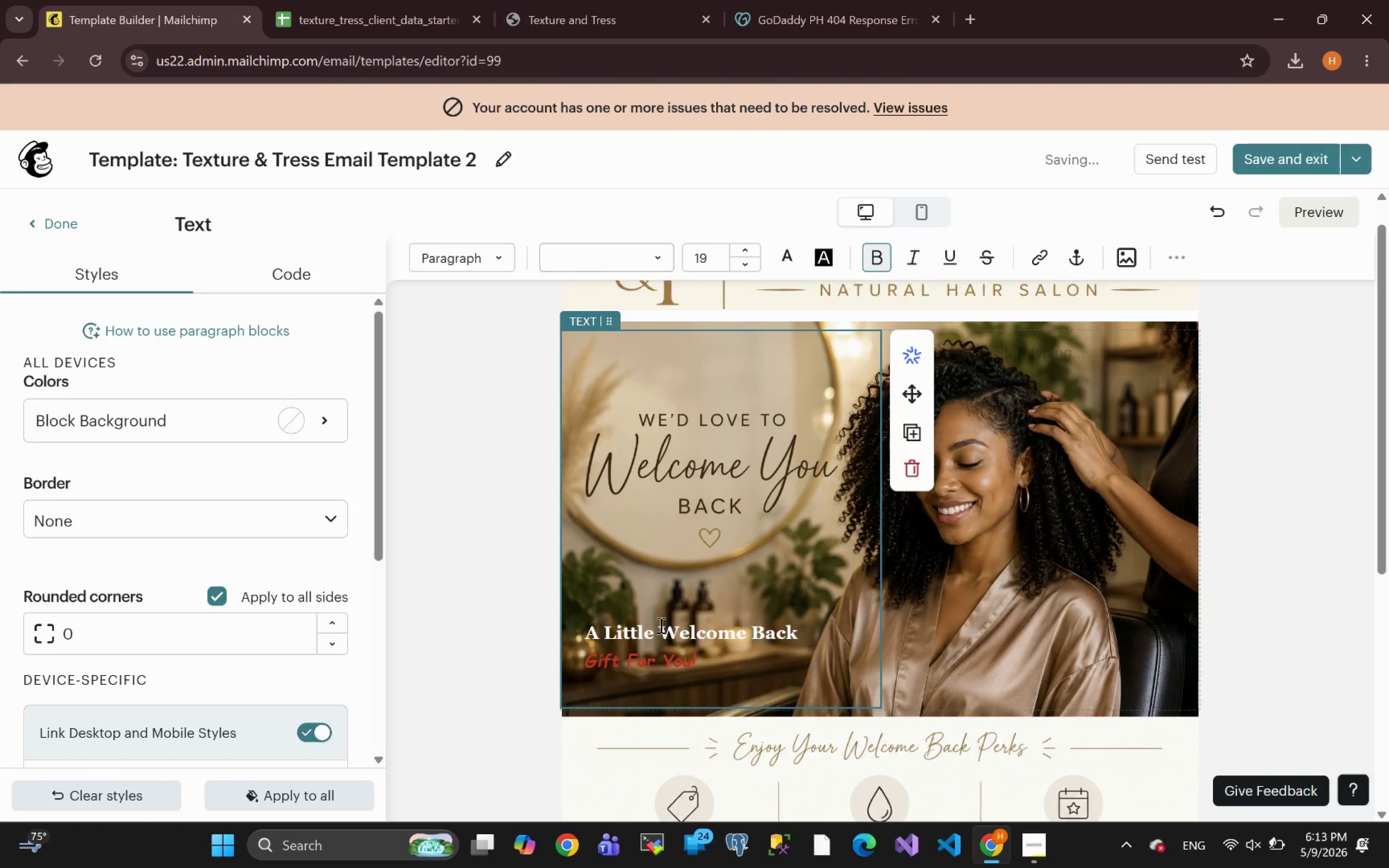 
left_click([619, 604])
 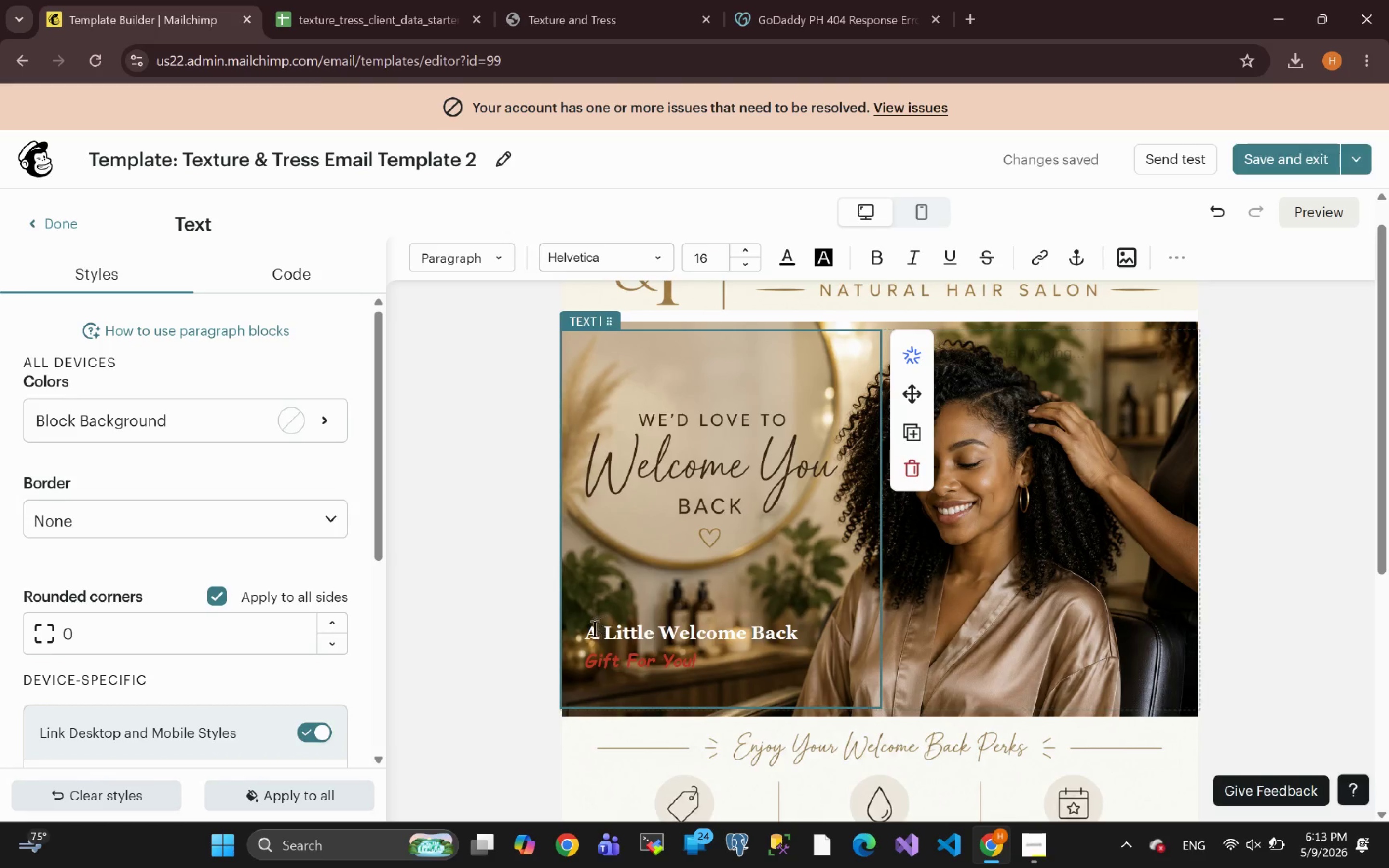 
left_click([589, 633])
 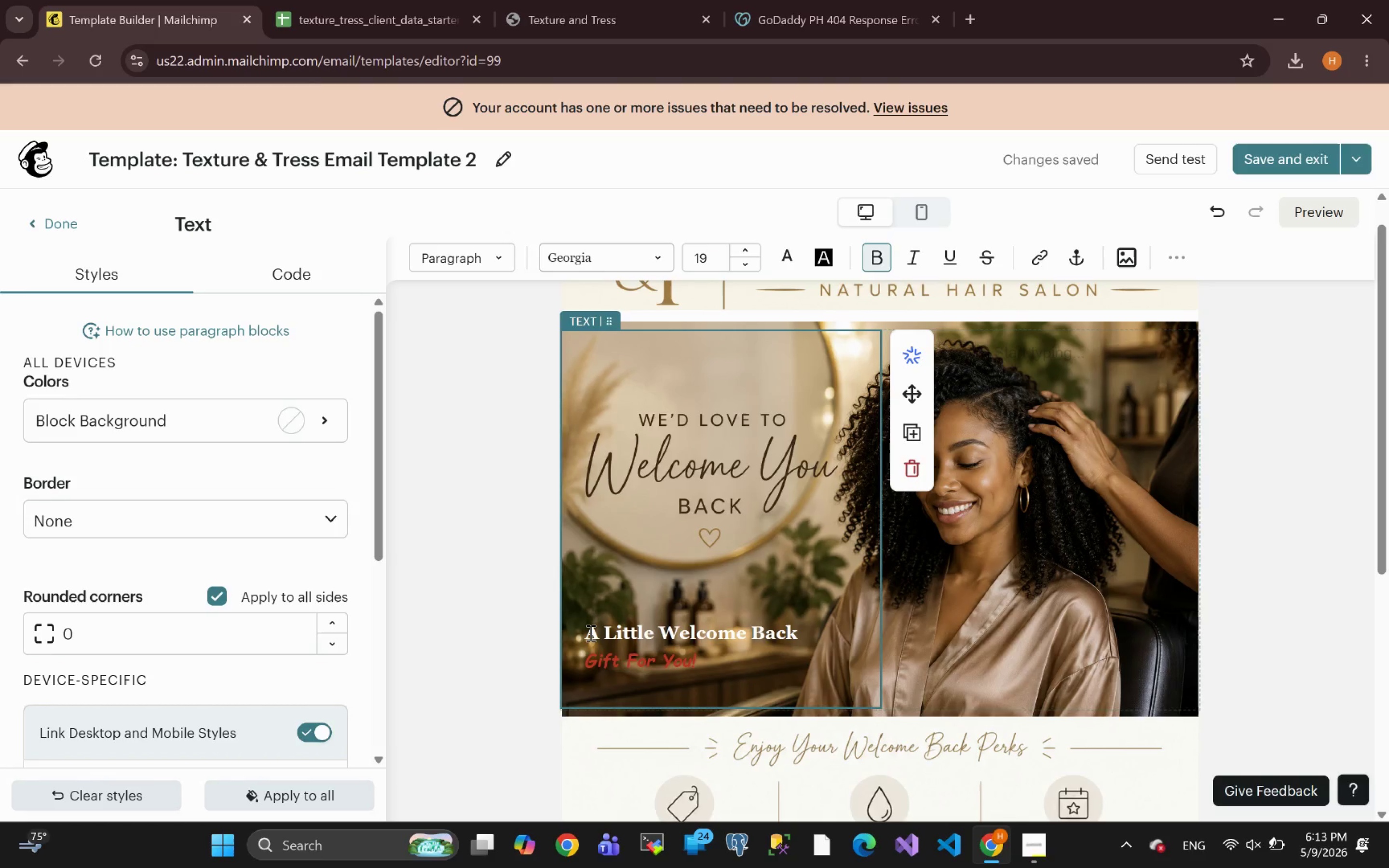 
key(Backspace)
 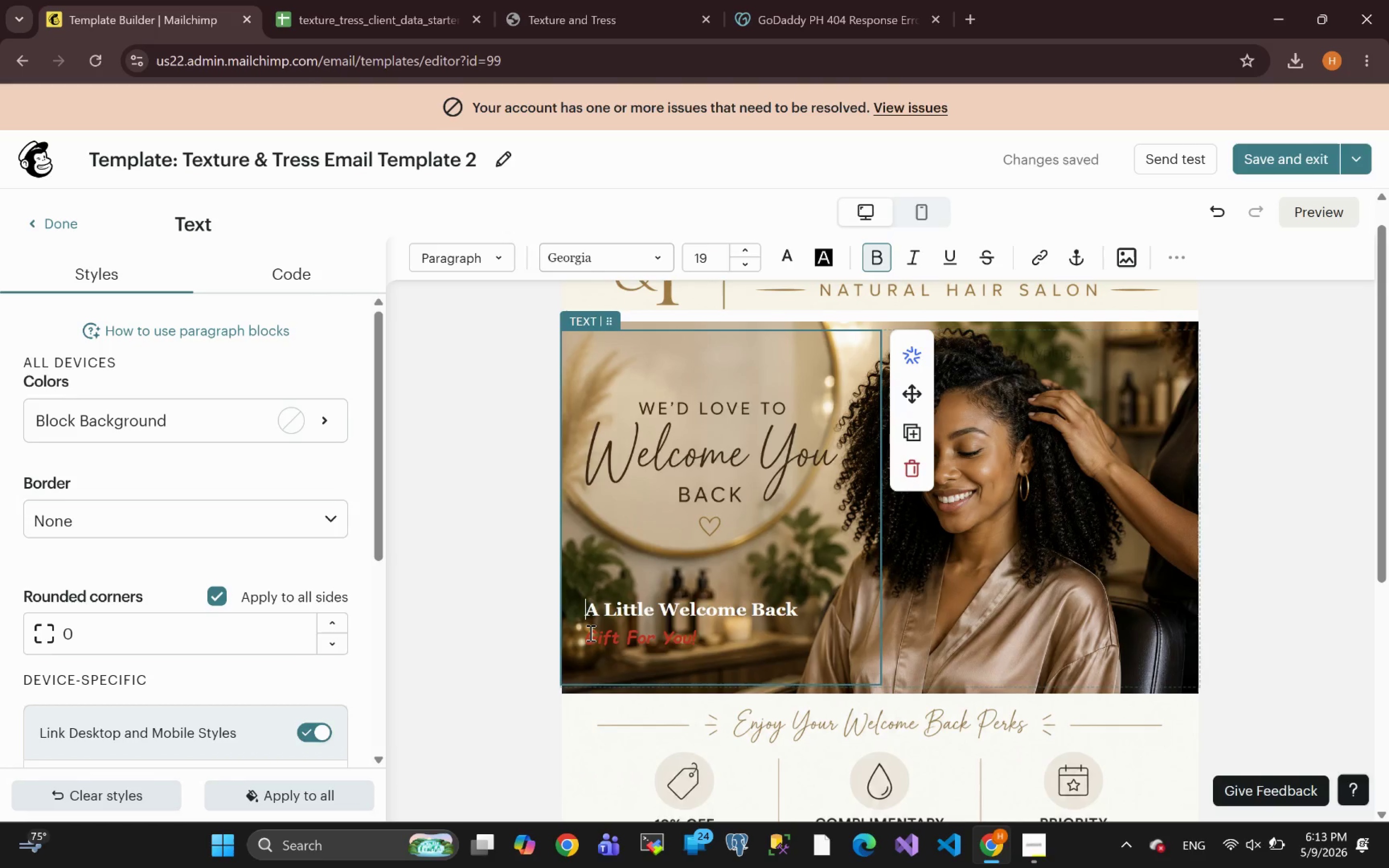 
key(Backspace)
 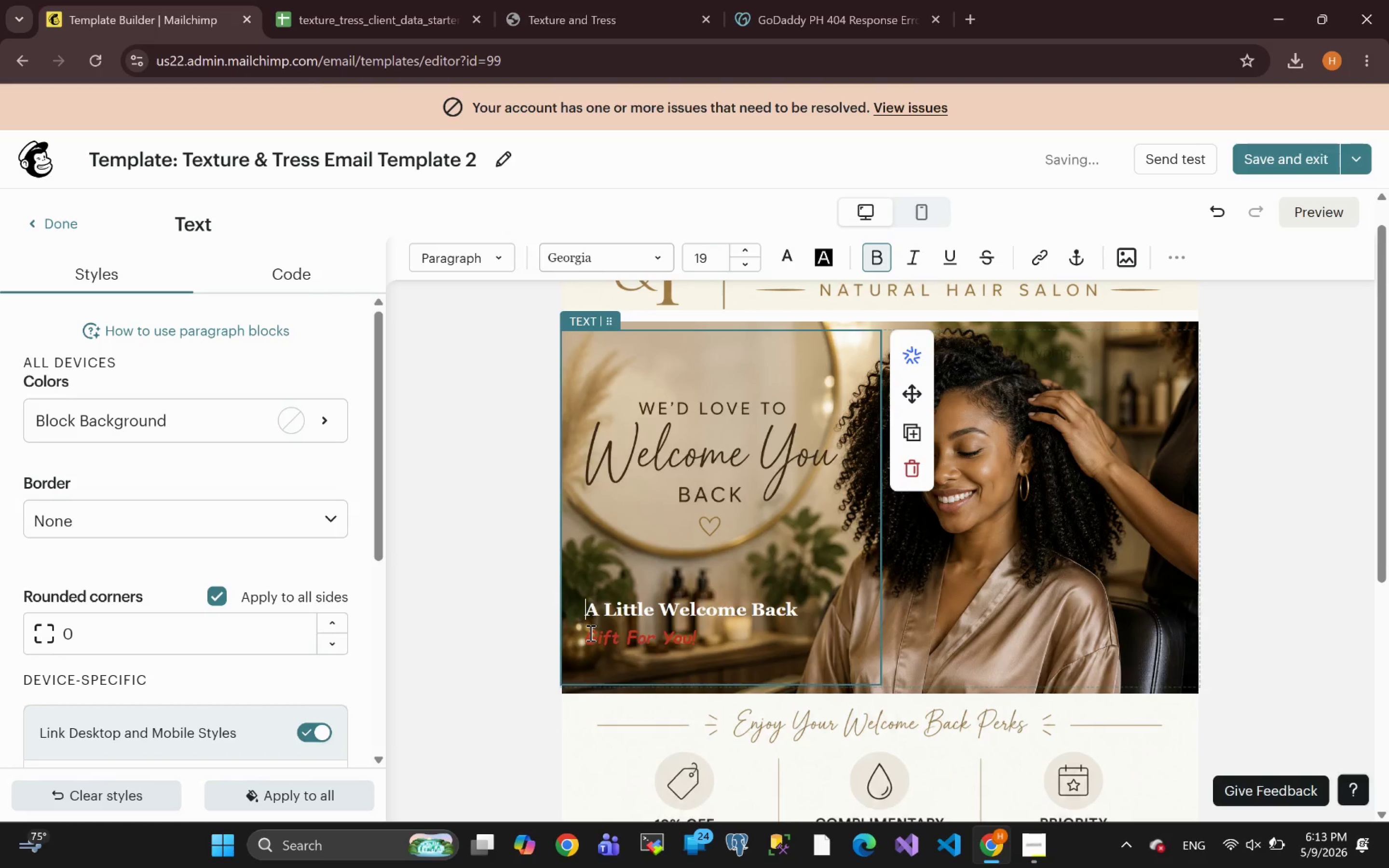 
key(Backspace)
 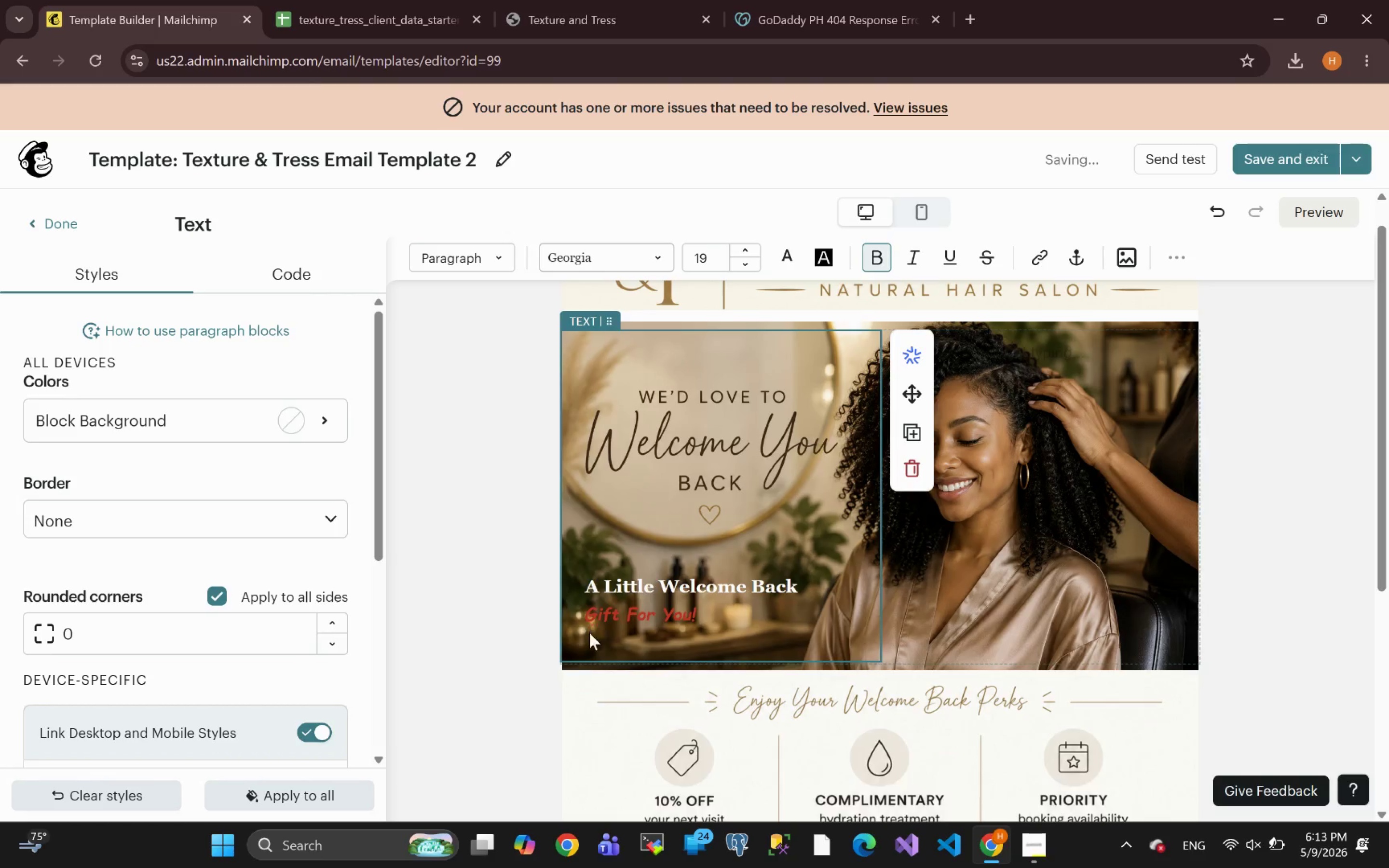 
key(Backspace)
 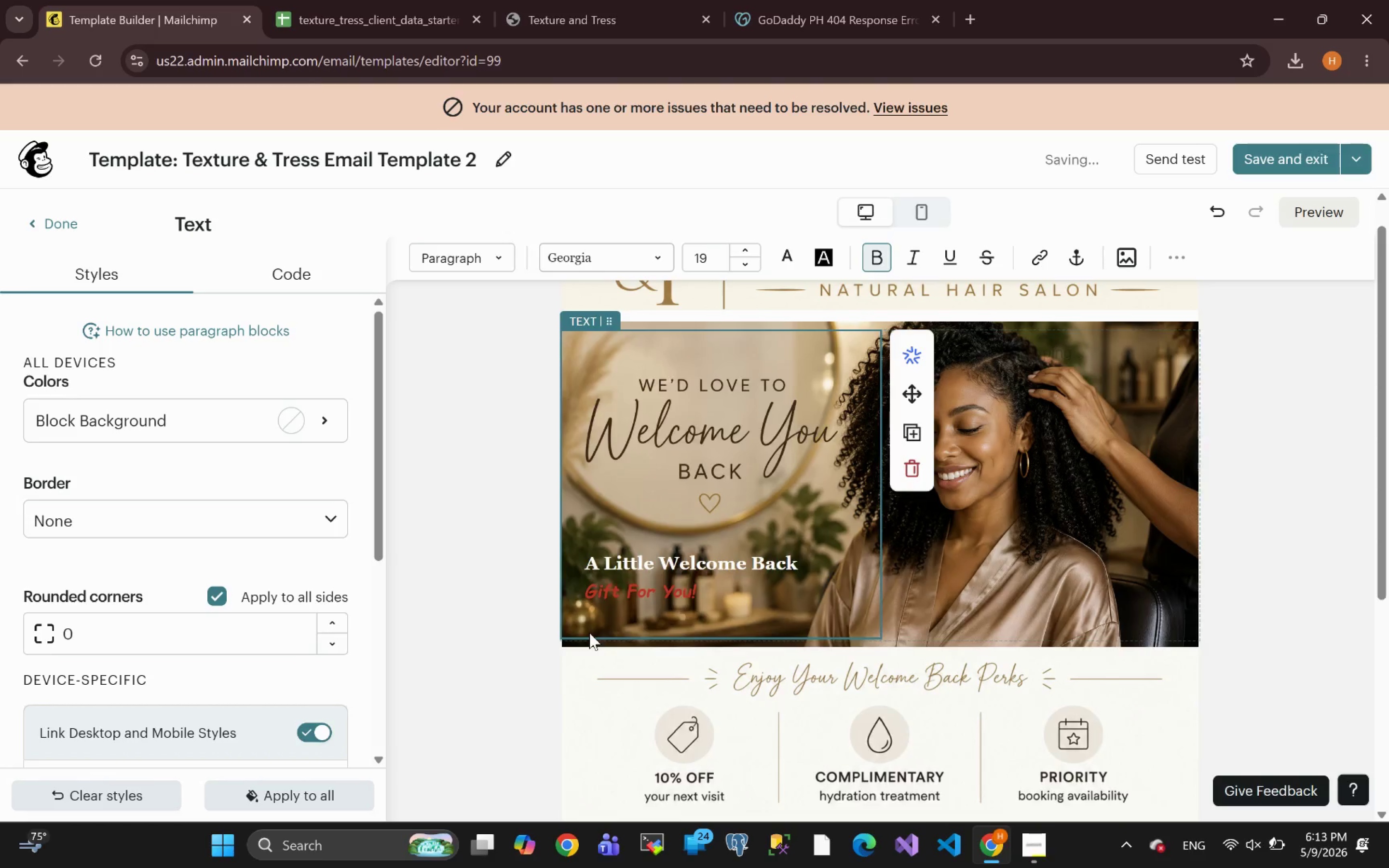 
key(Backspace)
 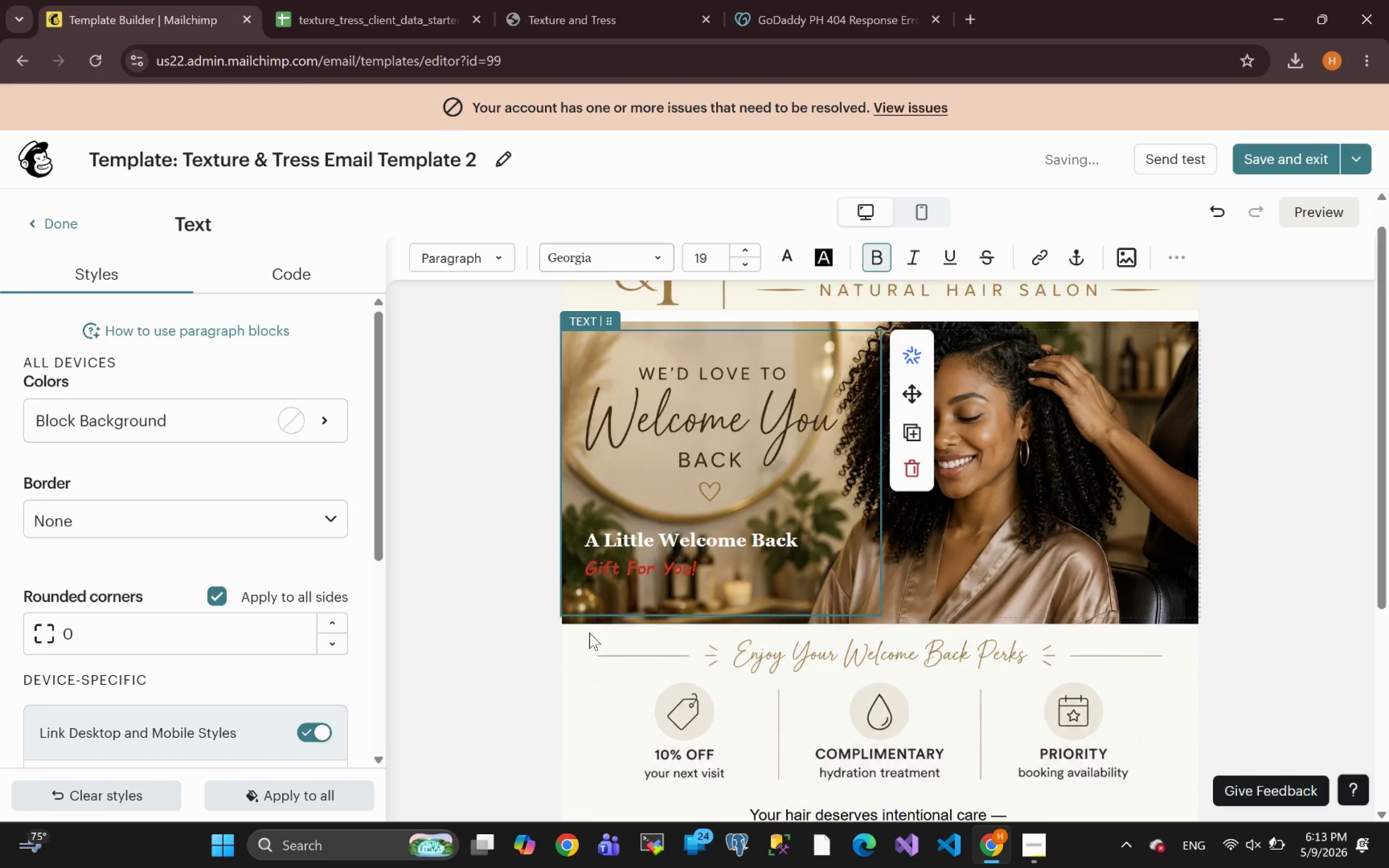 
key(Backspace)
 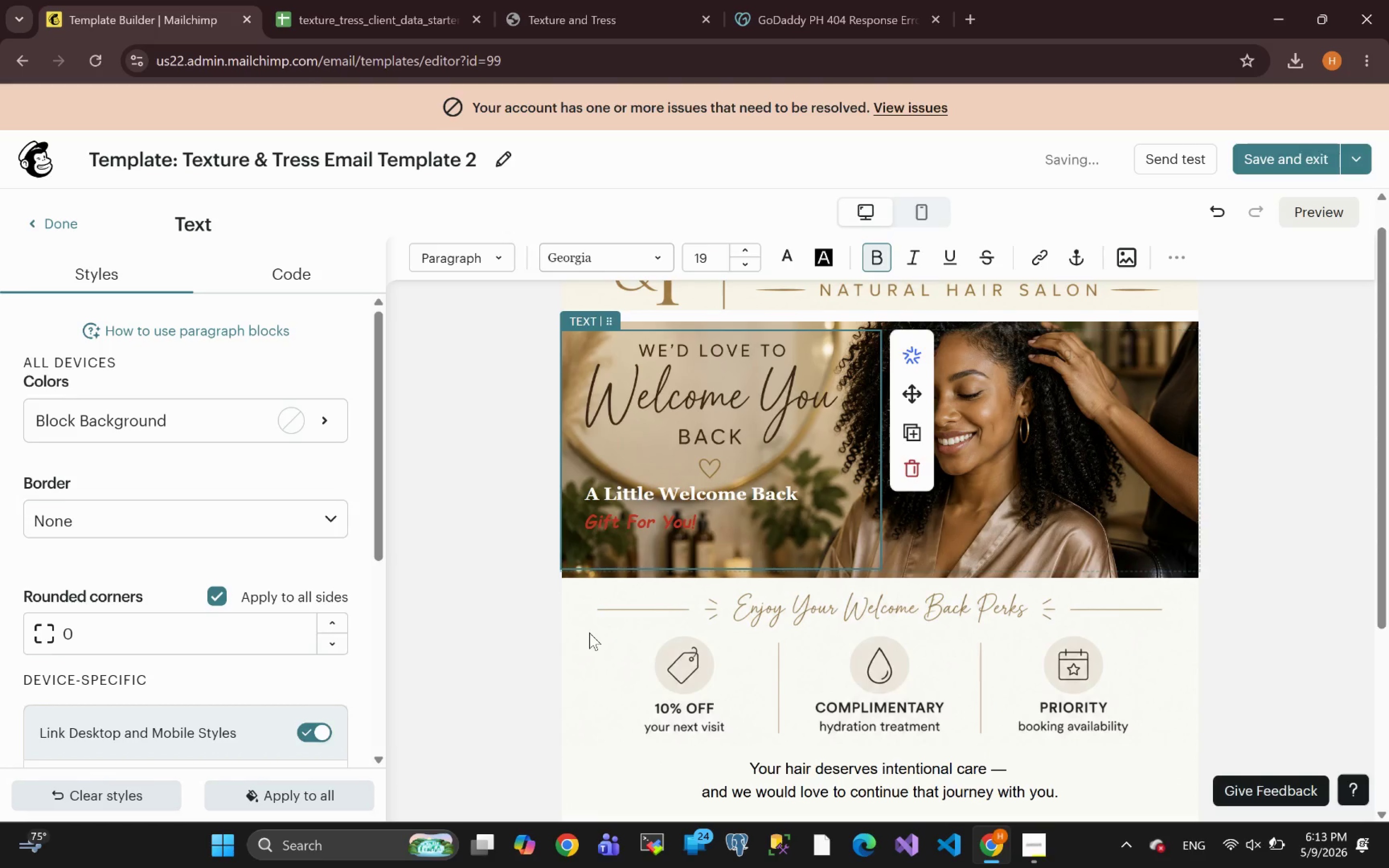 
key(Backspace)
 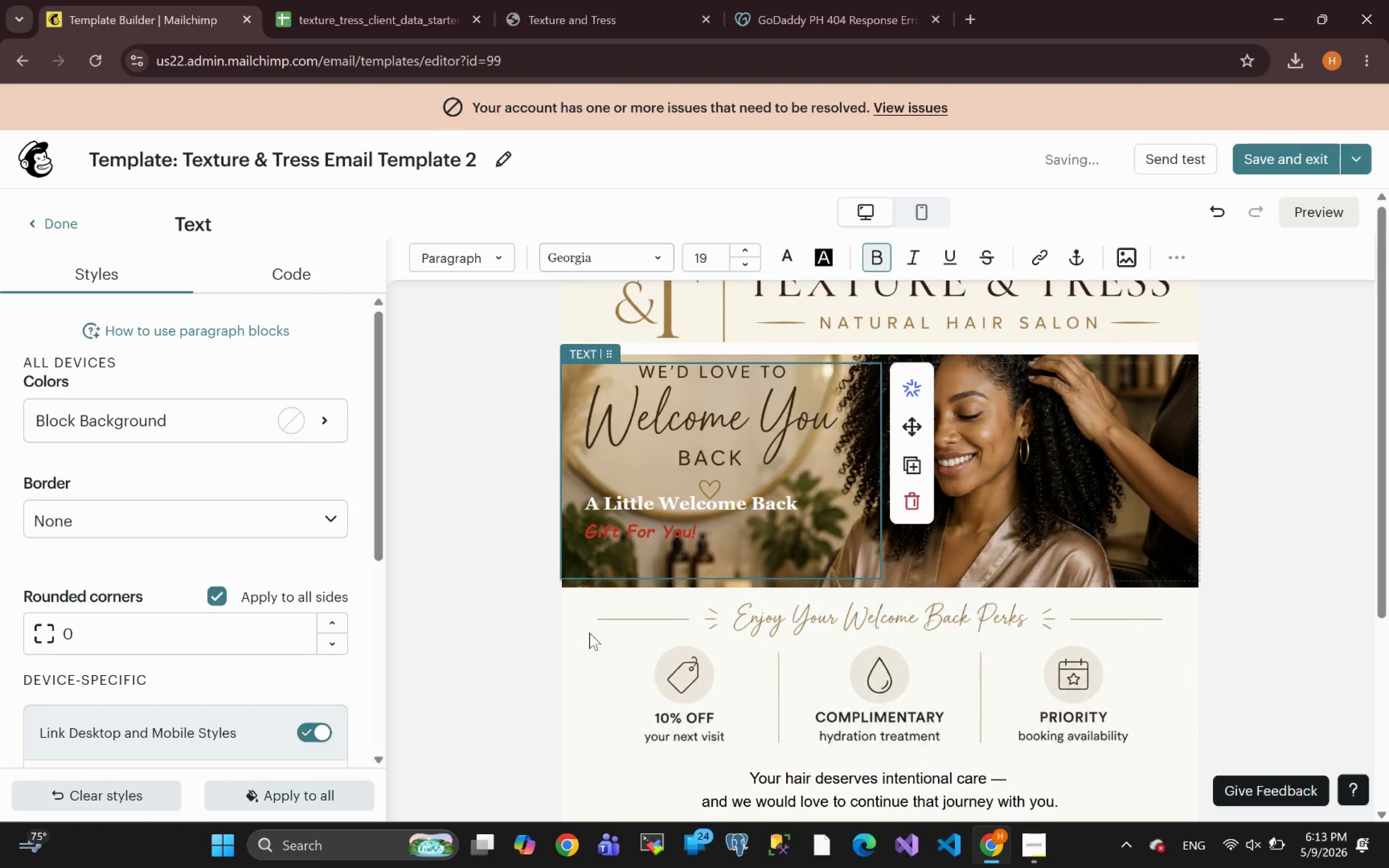 
left_click([1250, 547])
 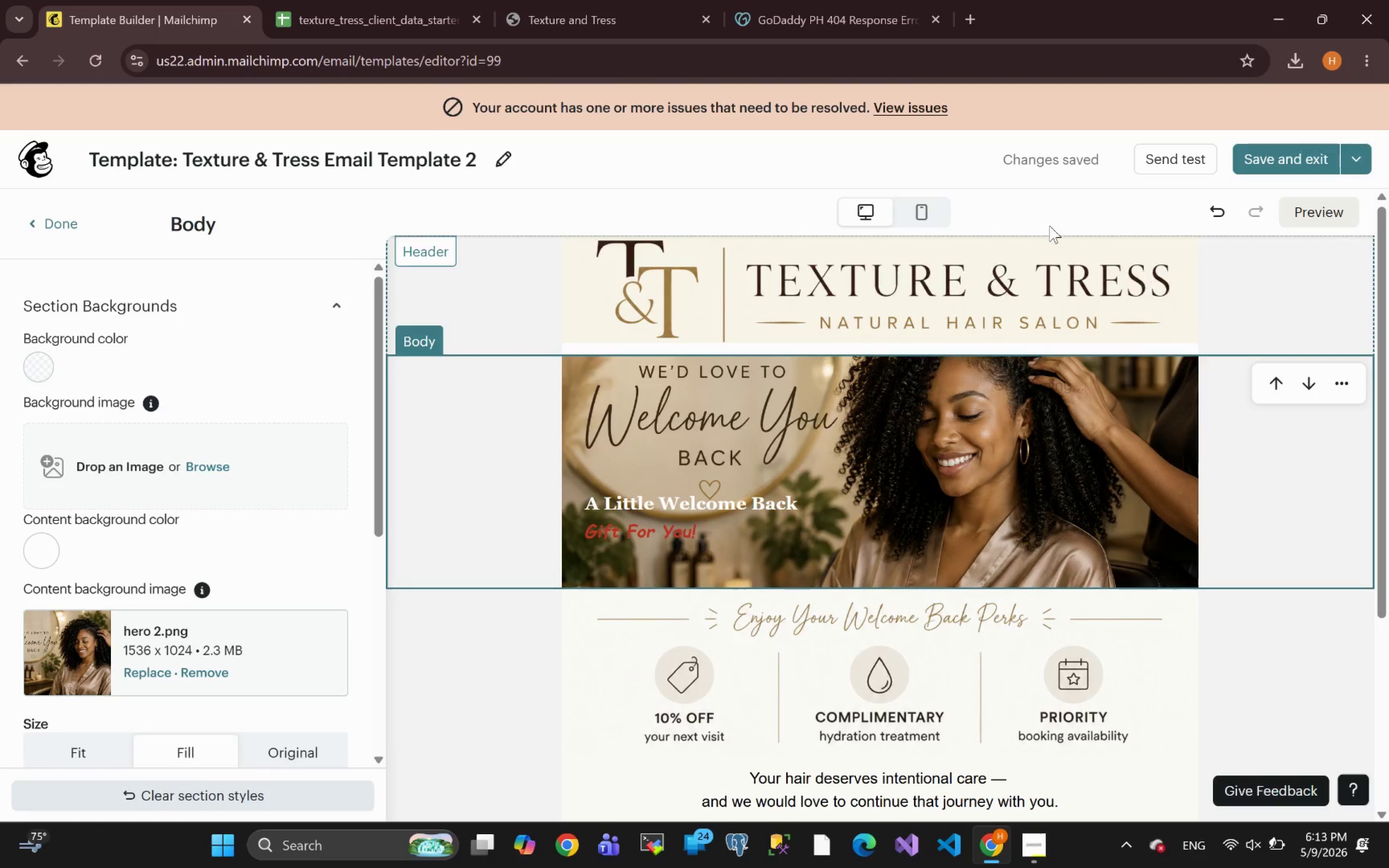 
left_click([926, 215])
 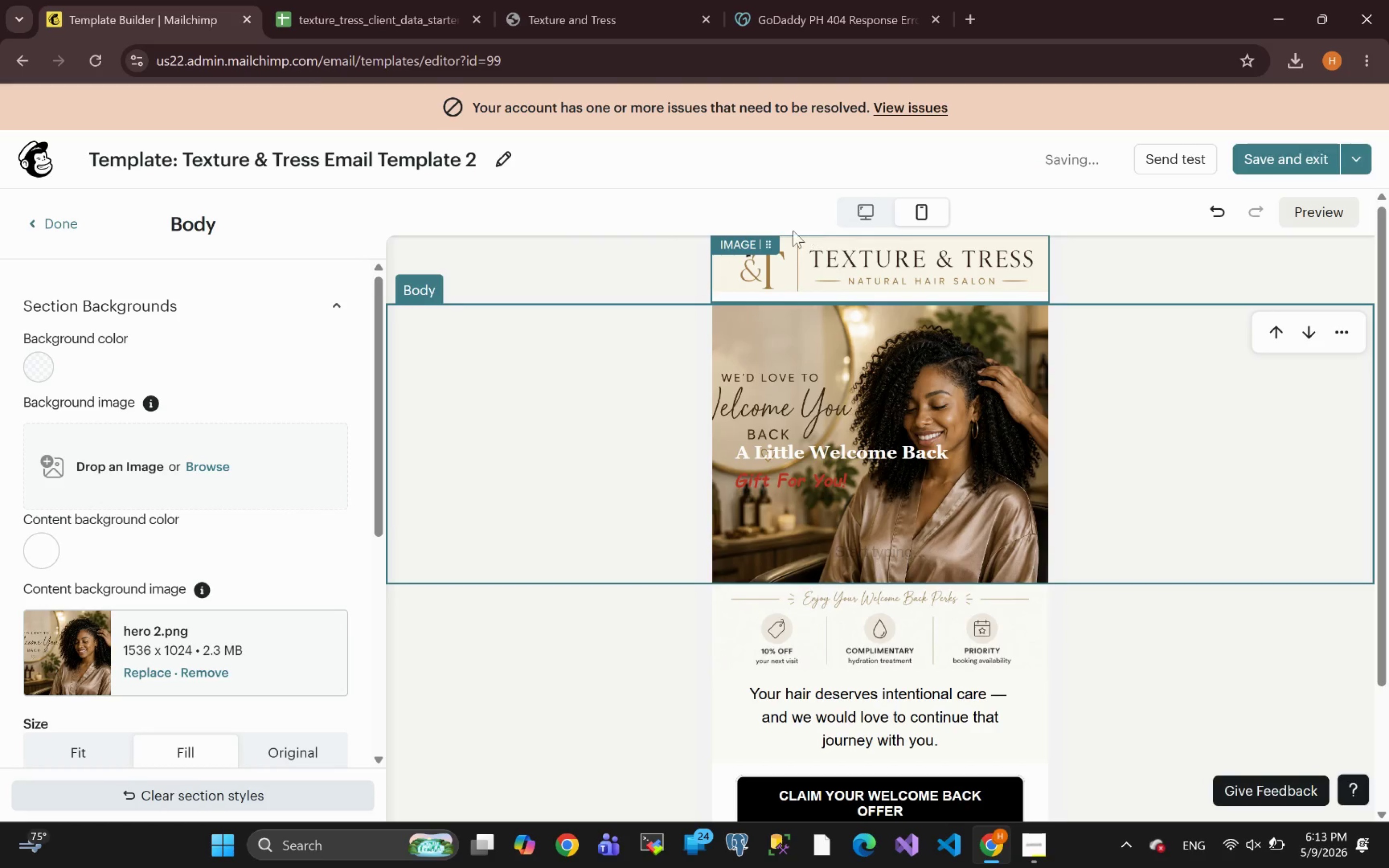 
left_click([861, 217])
 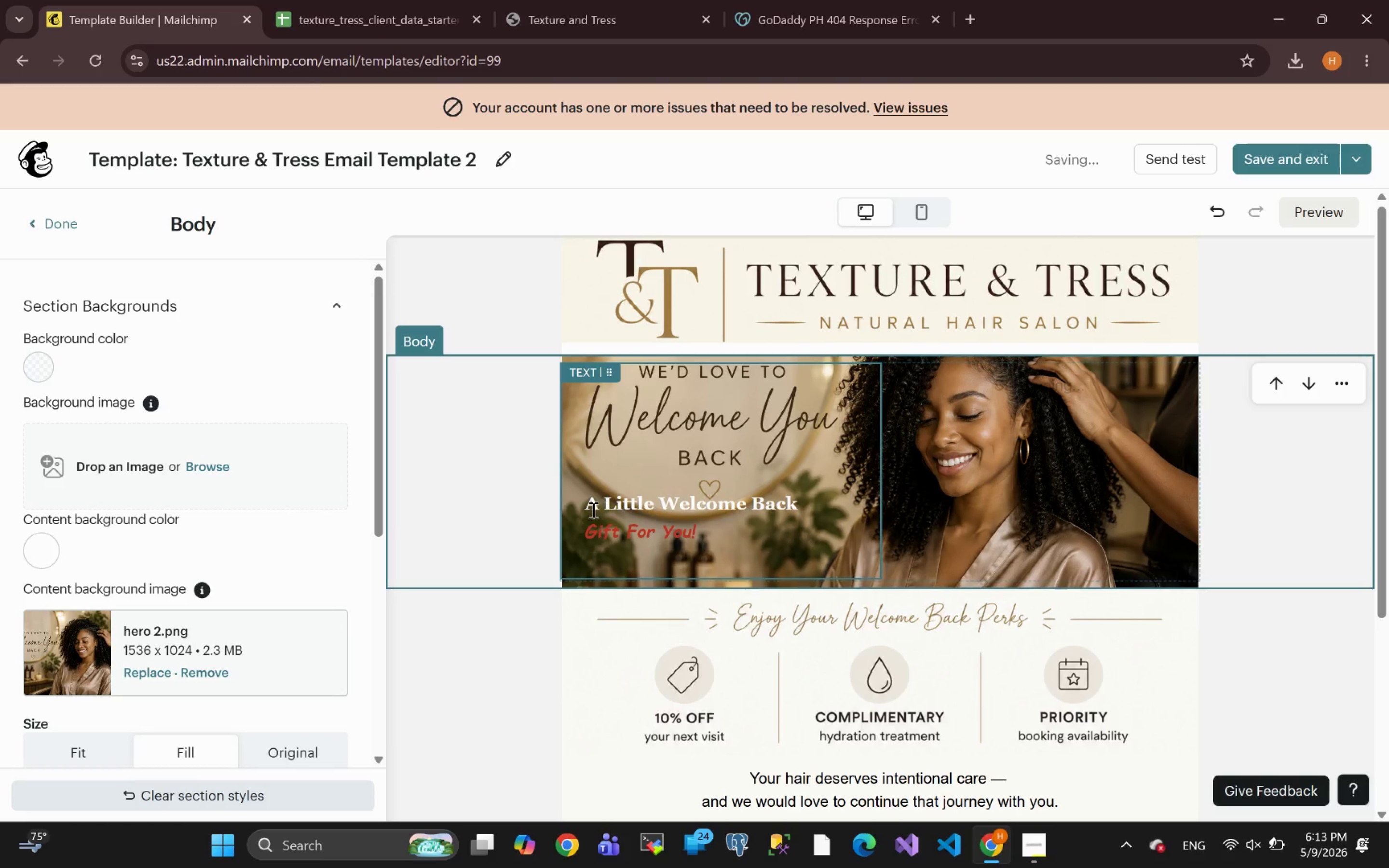 
left_click([585, 504])
 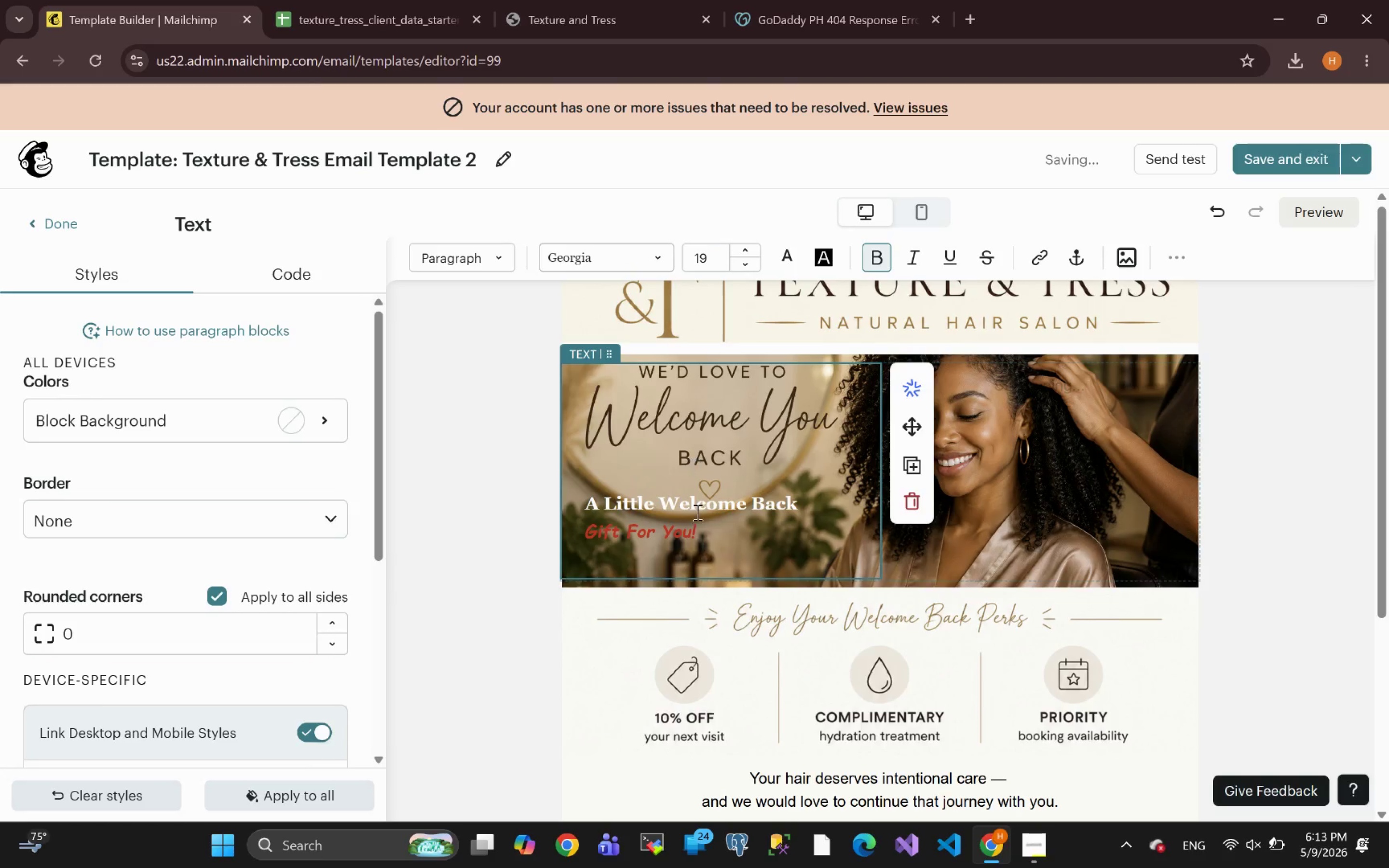 
left_click([647, 566])
 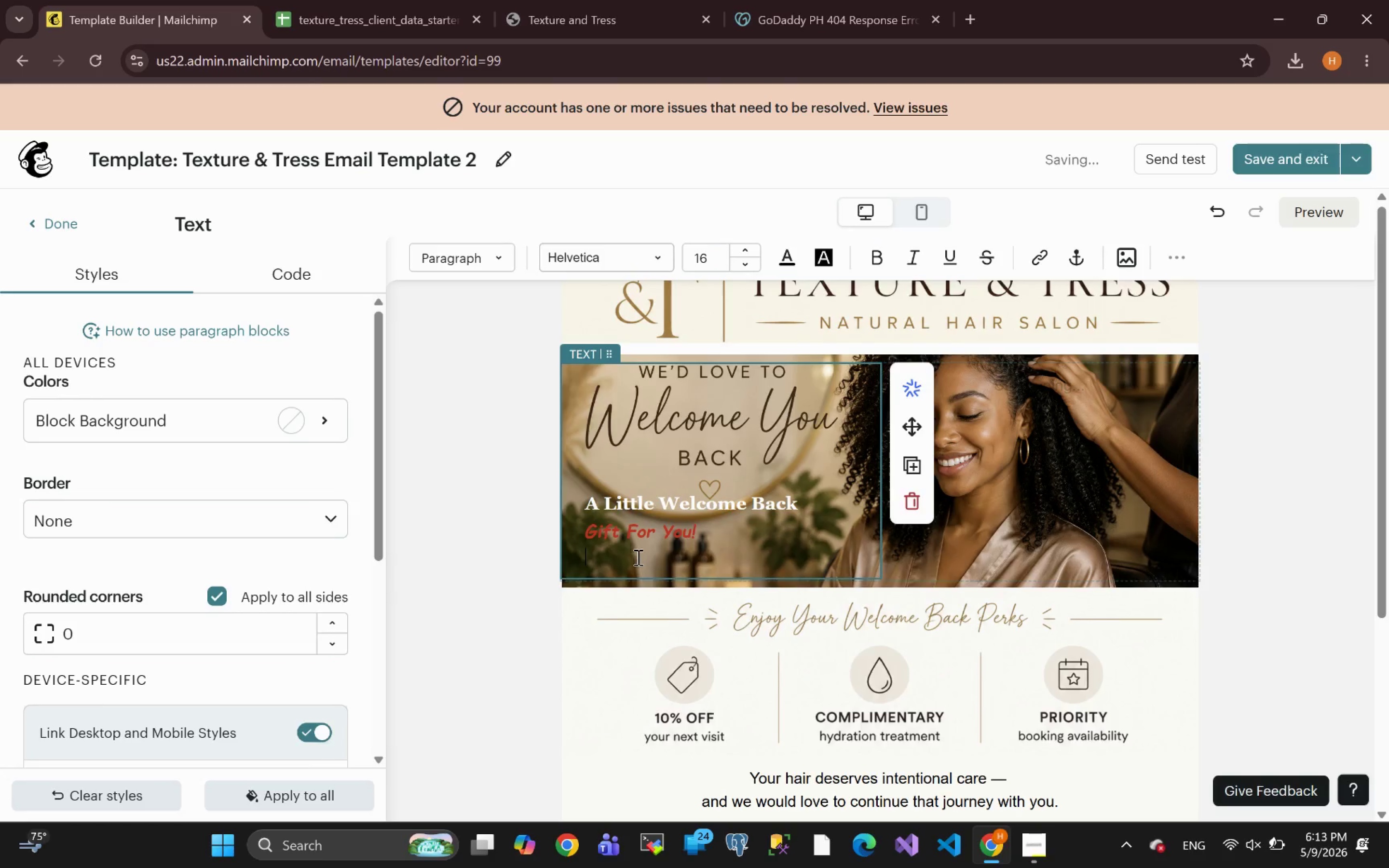 
left_click([632, 551])
 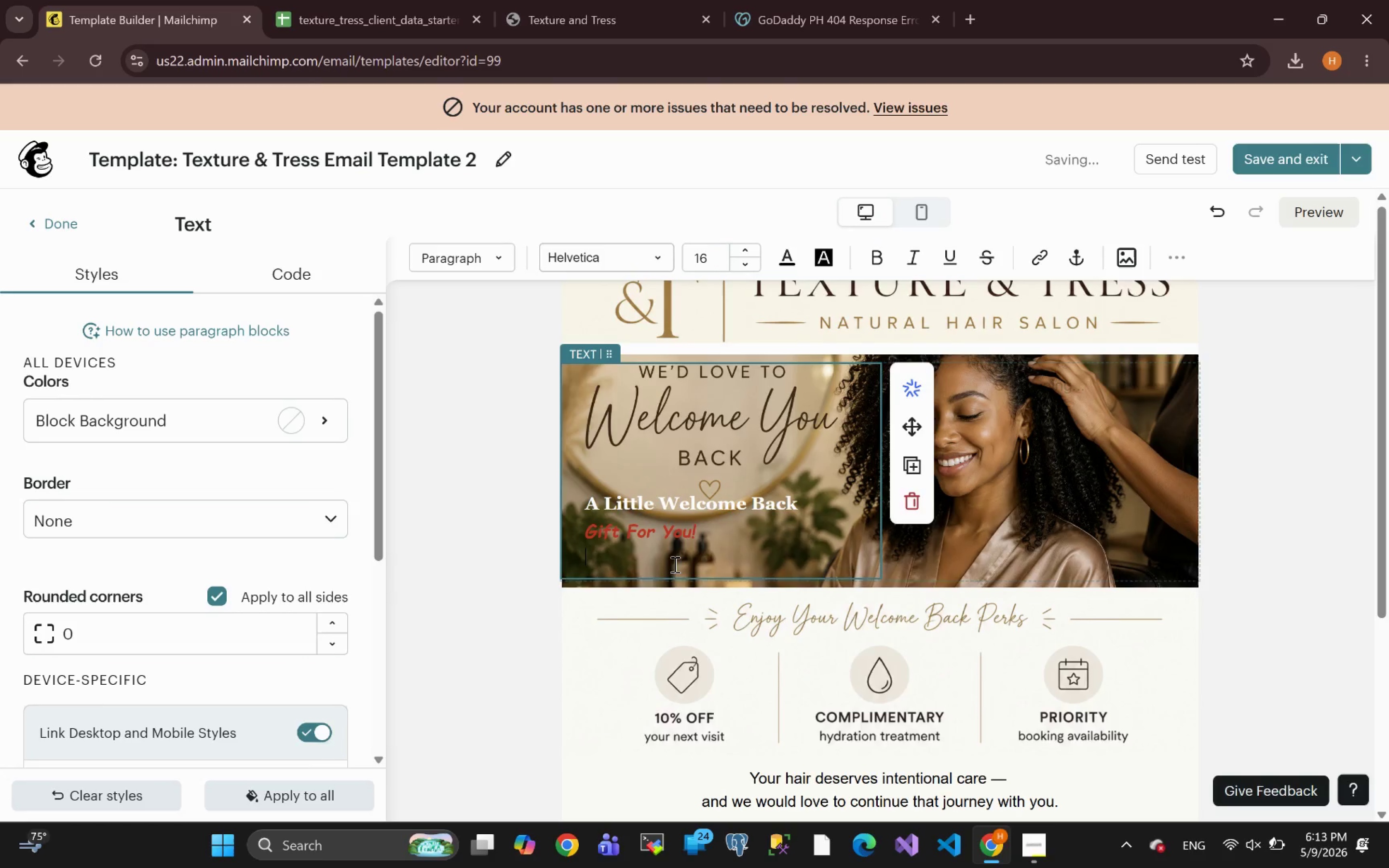 
left_click([677, 562])
 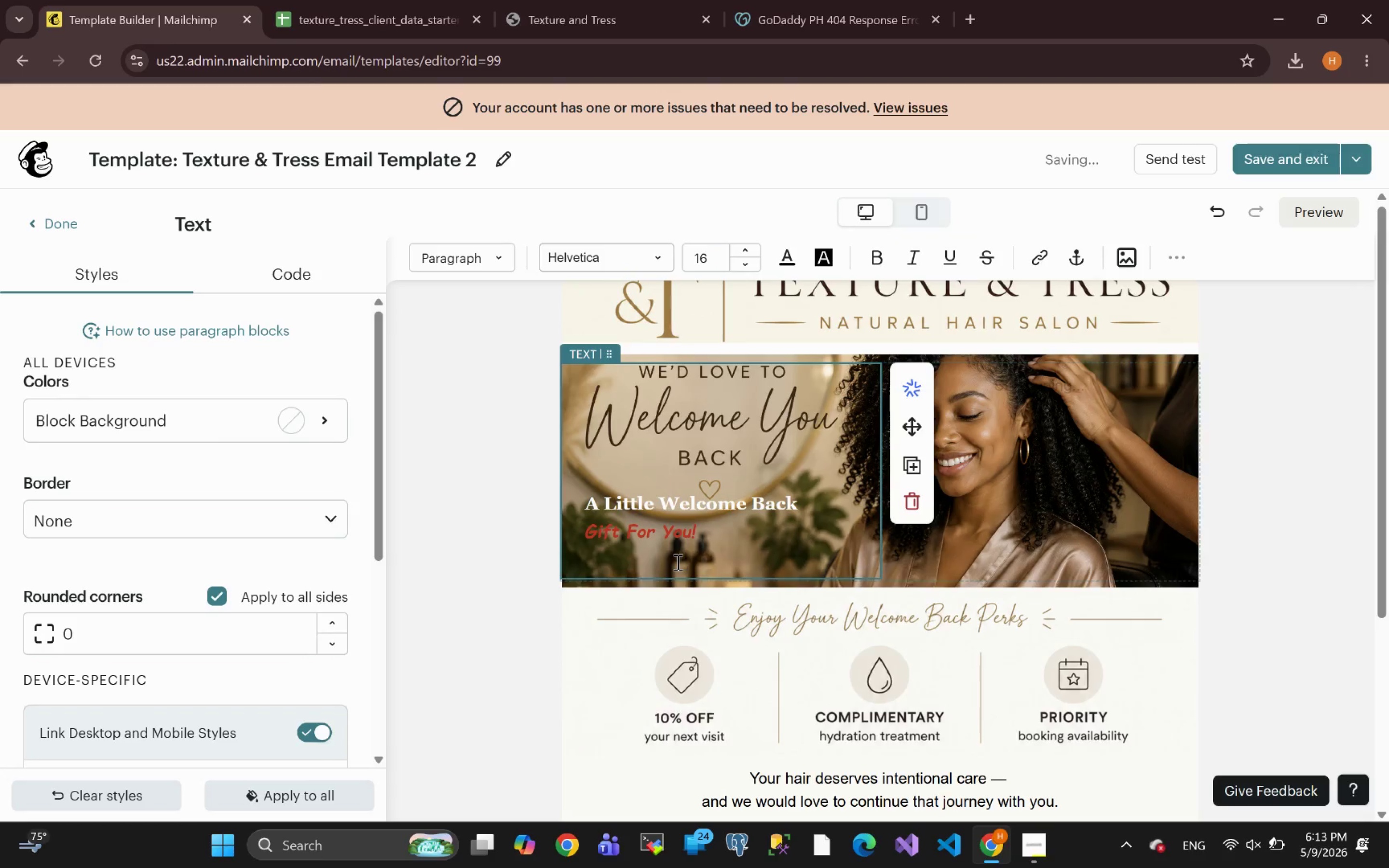 
key(Backspace)
 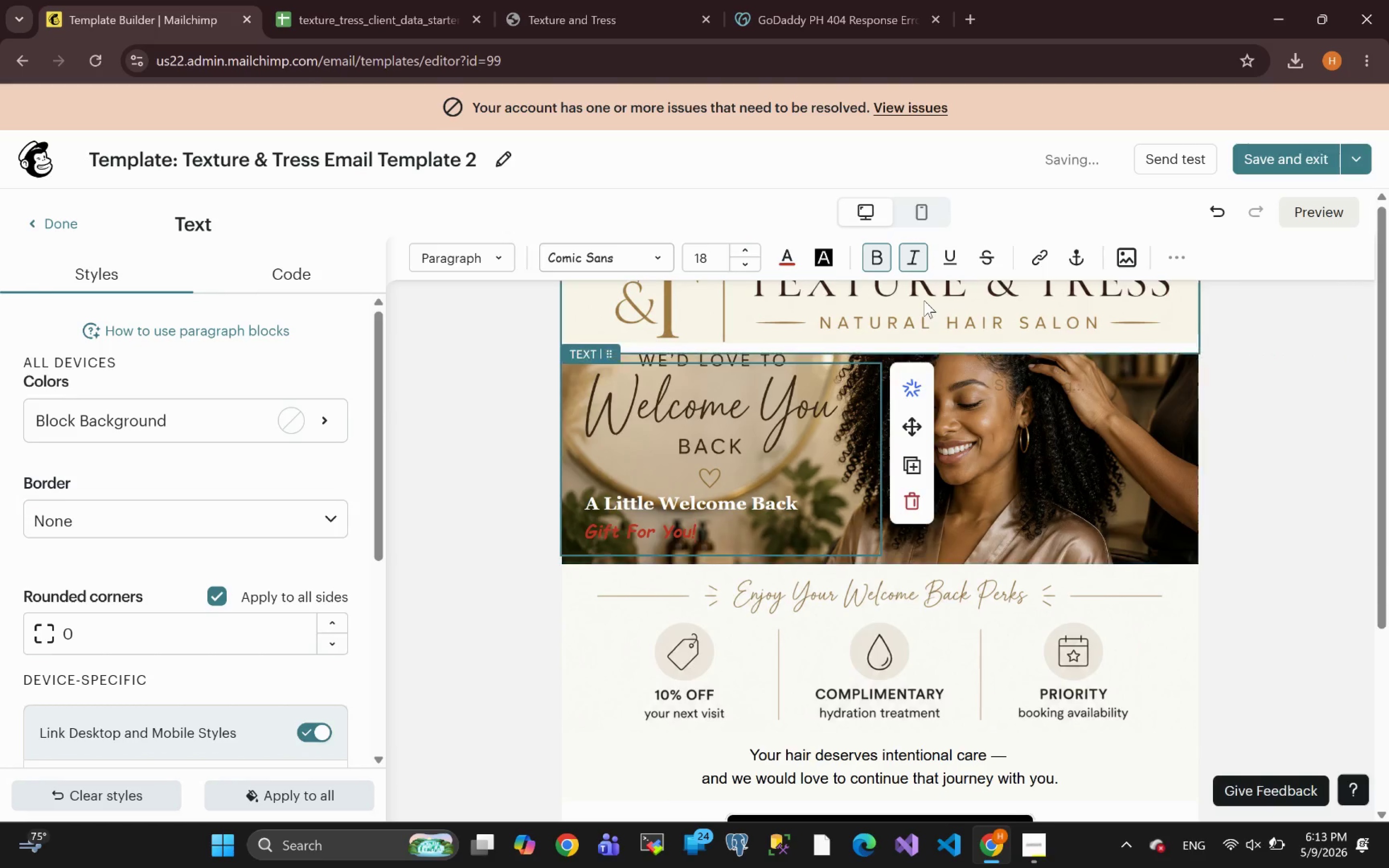 
left_click([922, 206])
 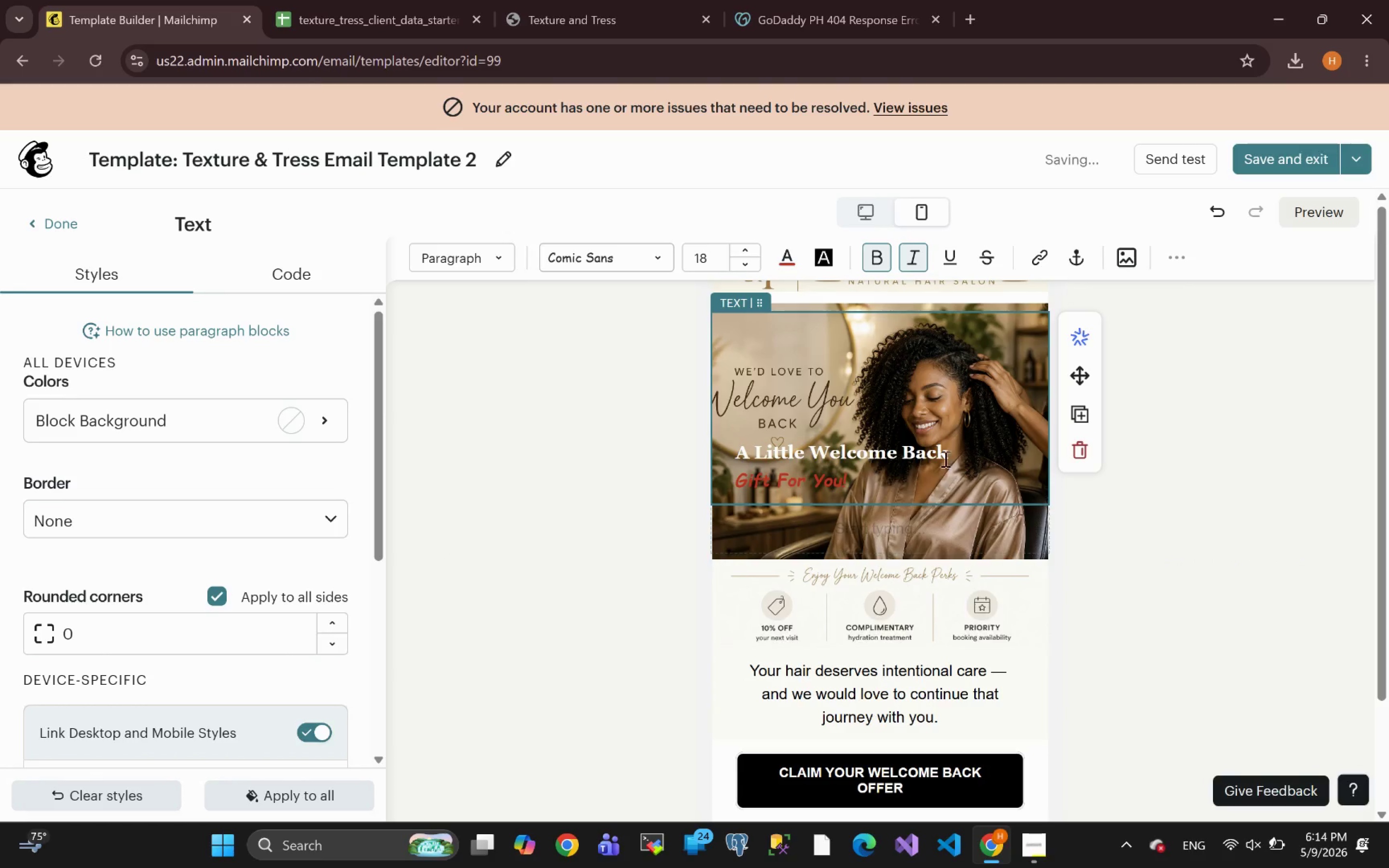 
wait(5.53)
 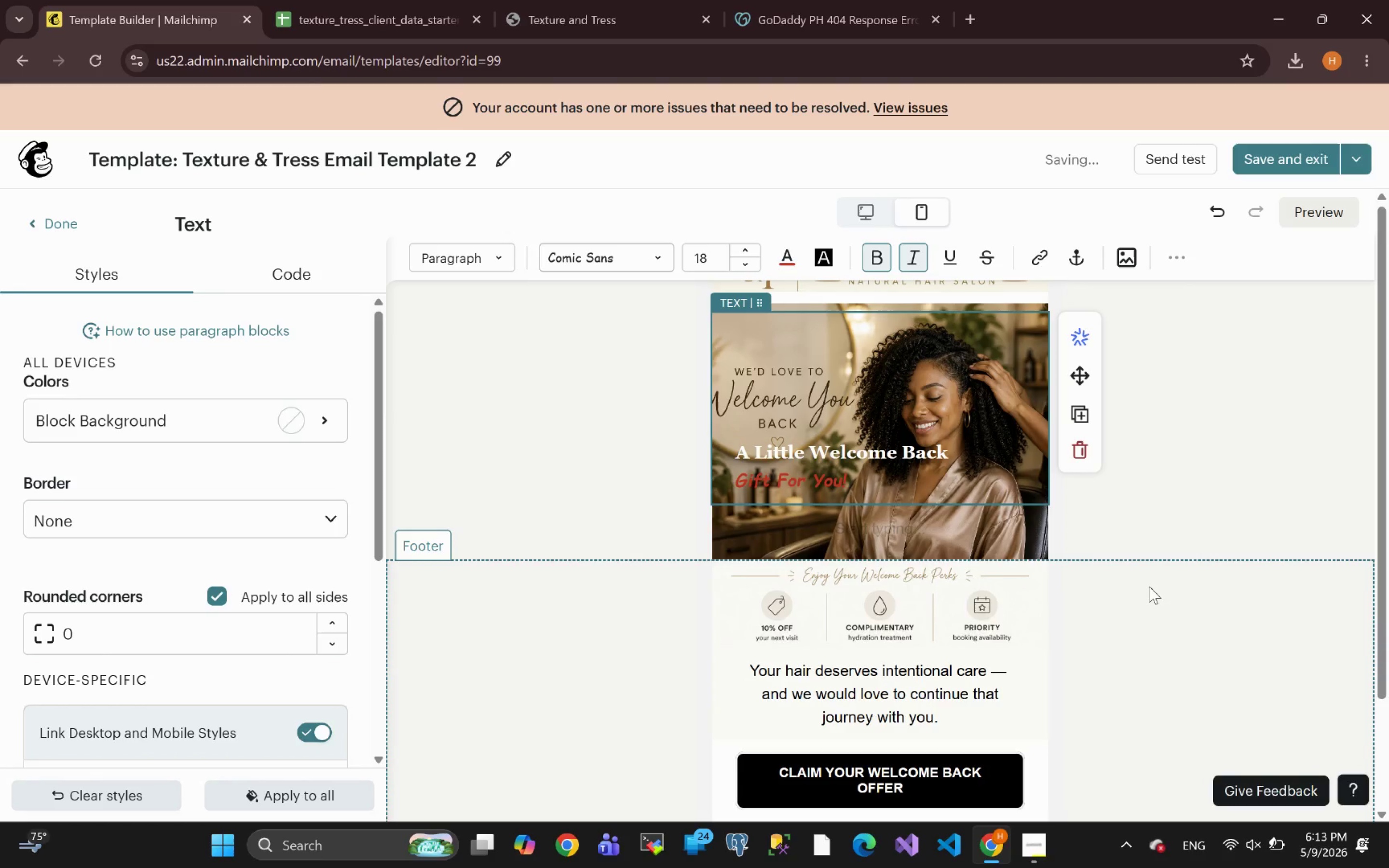 
left_click([864, 481])
 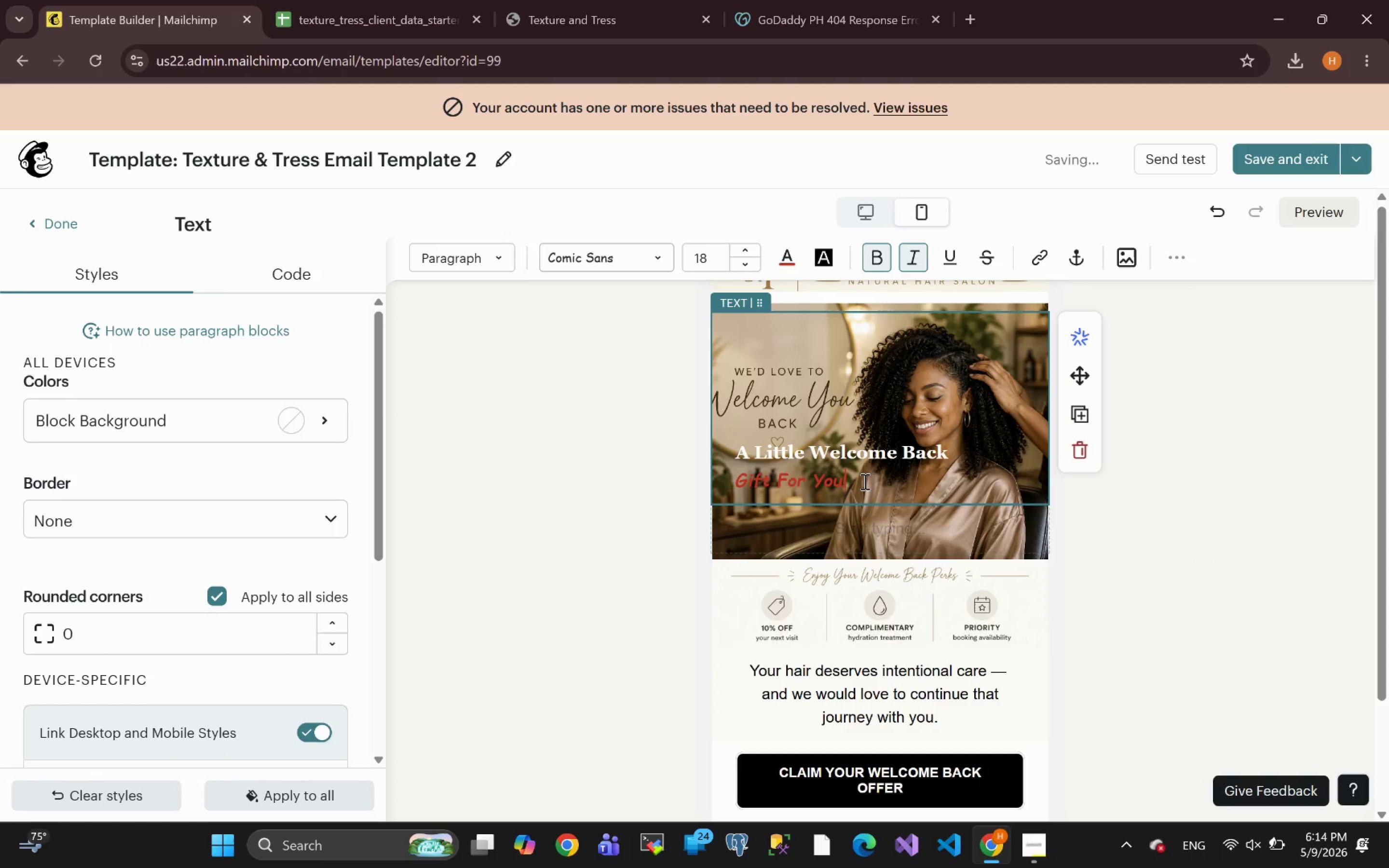 
key(Enter)
 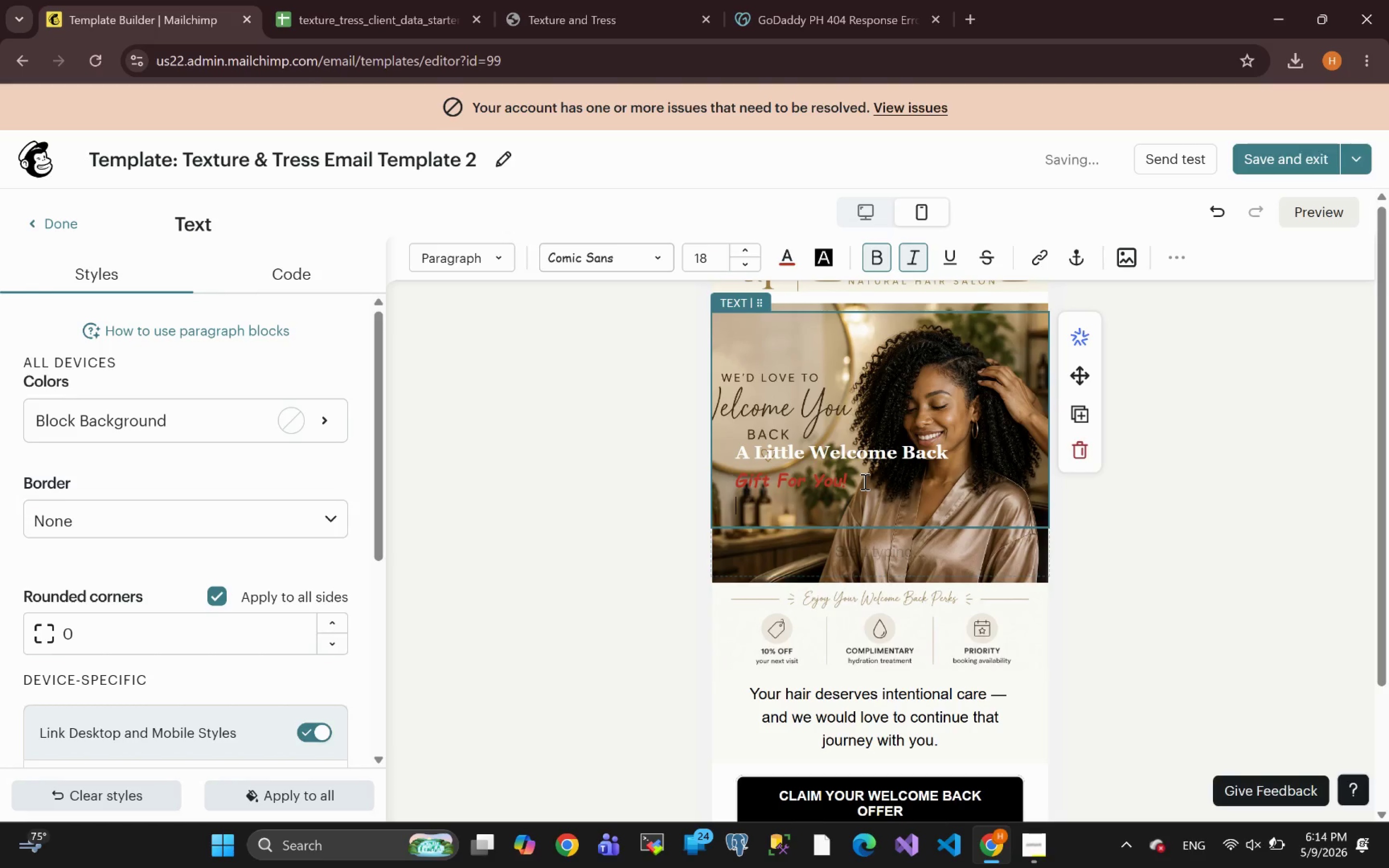 
key(Backspace)
 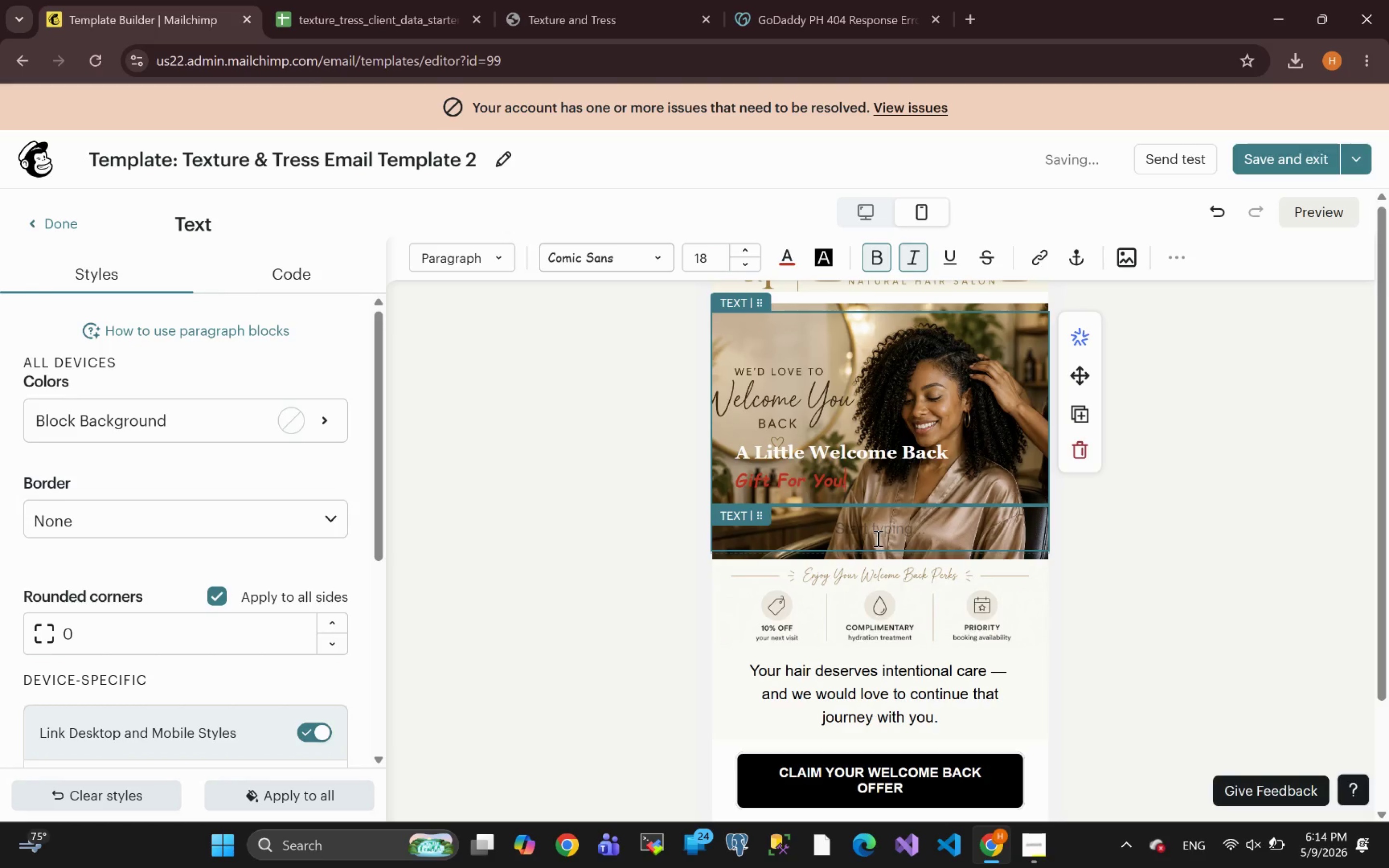 
left_click([998, 534])
 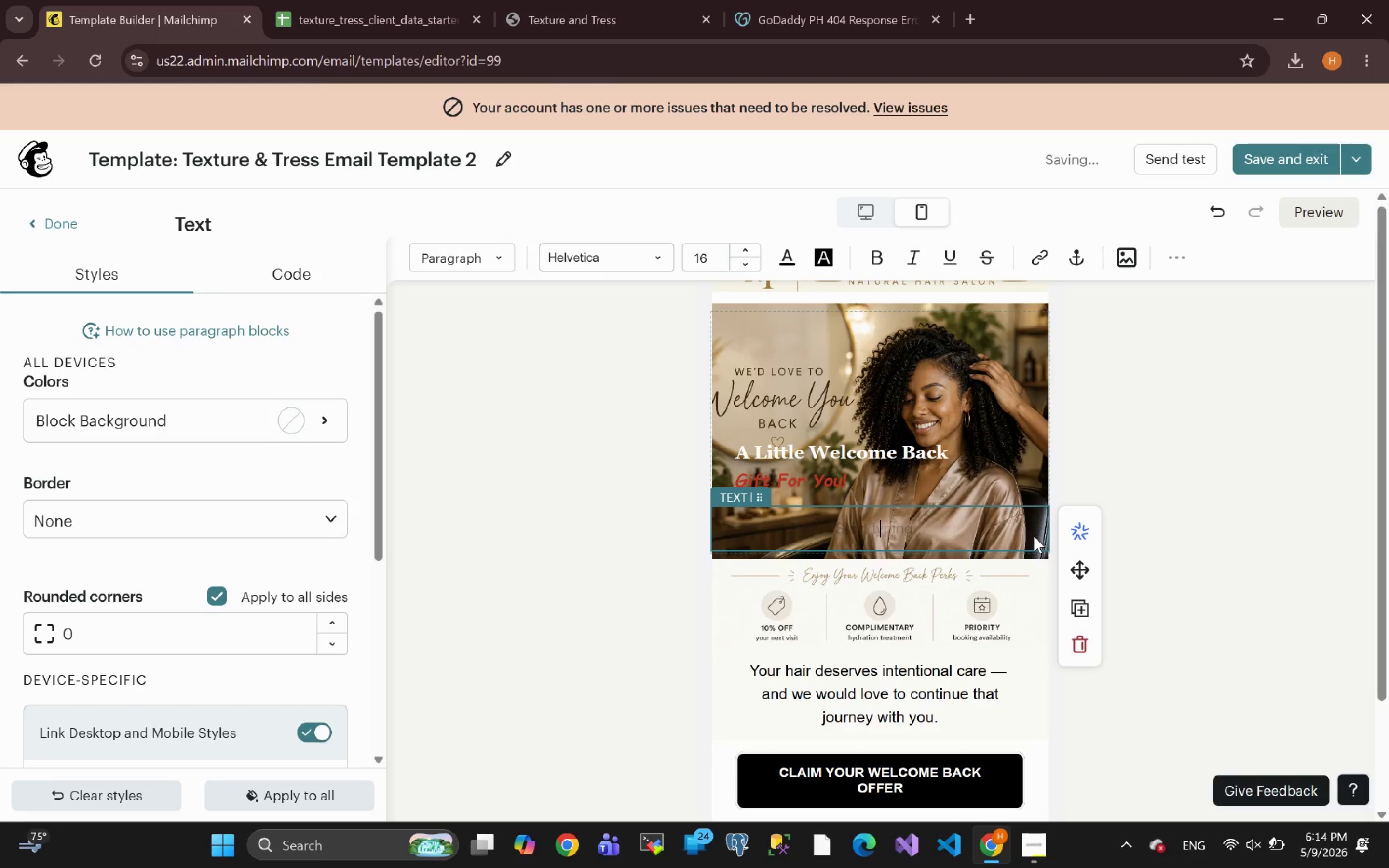 
left_click([1078, 650])
 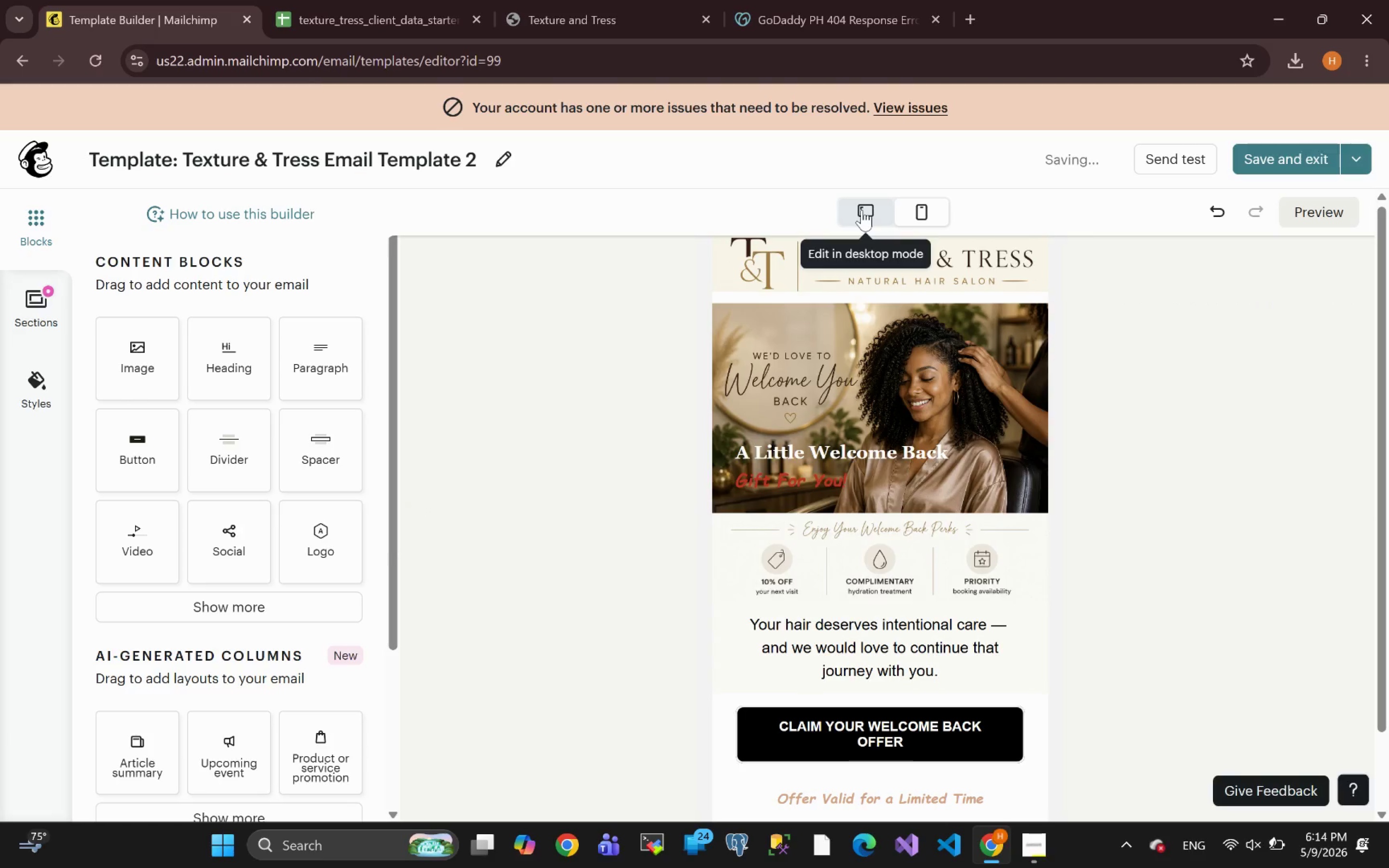 
wait(10.8)
 